 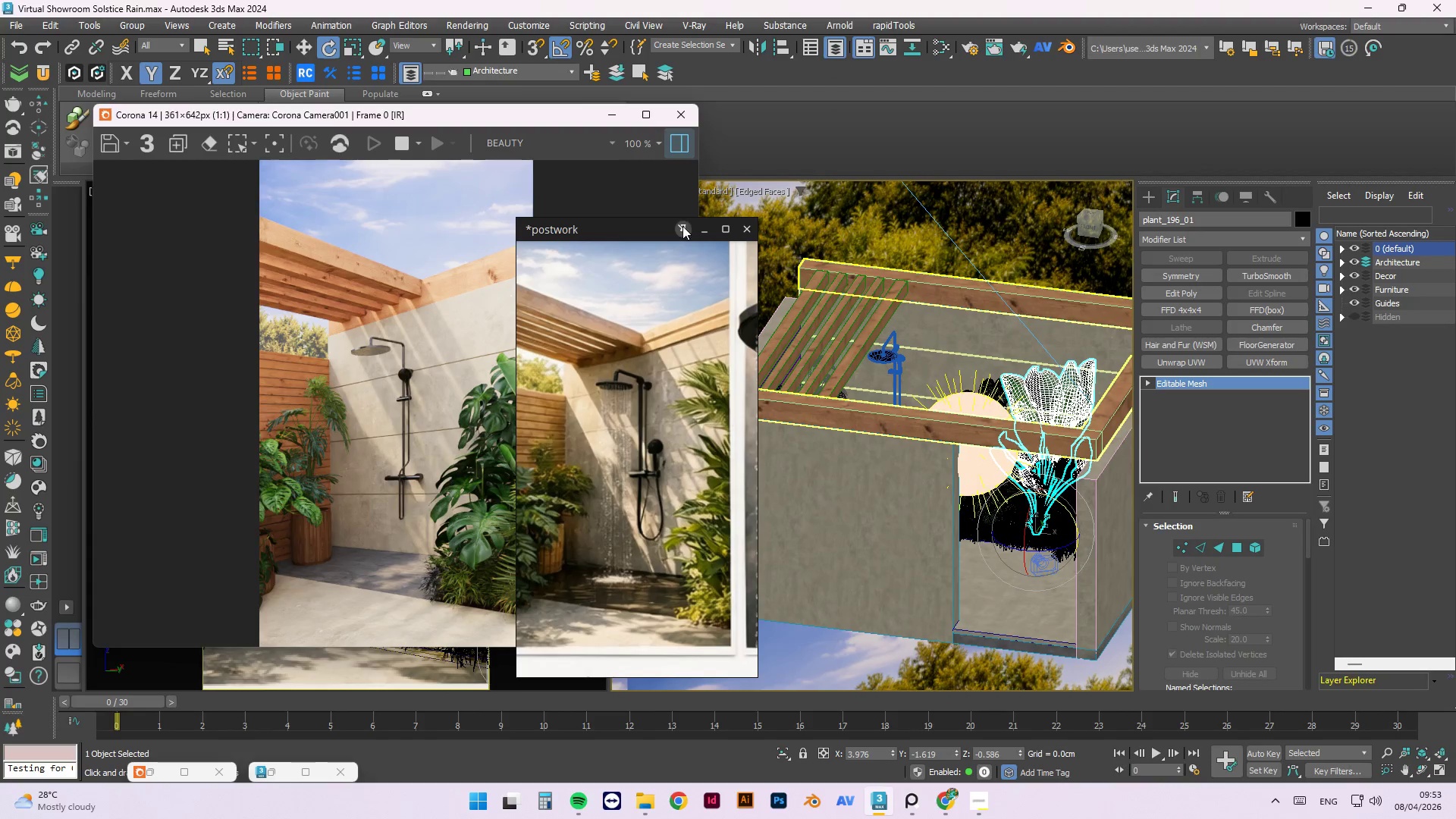 
hold_key(key=AltLeft, duration=0.78)
 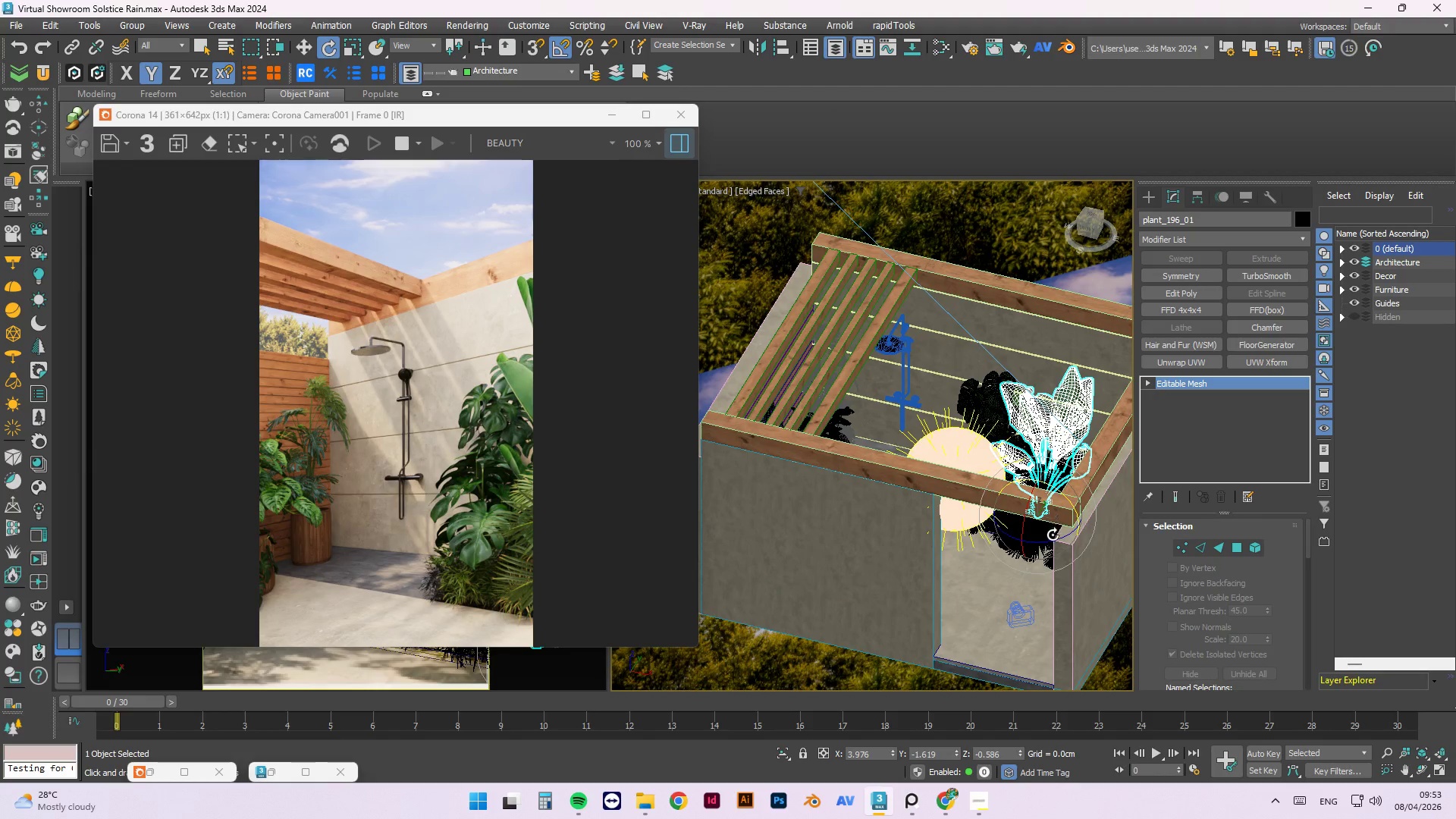 
scroll: coordinate [1047, 539], scroll_direction: up, amount: 3.0
 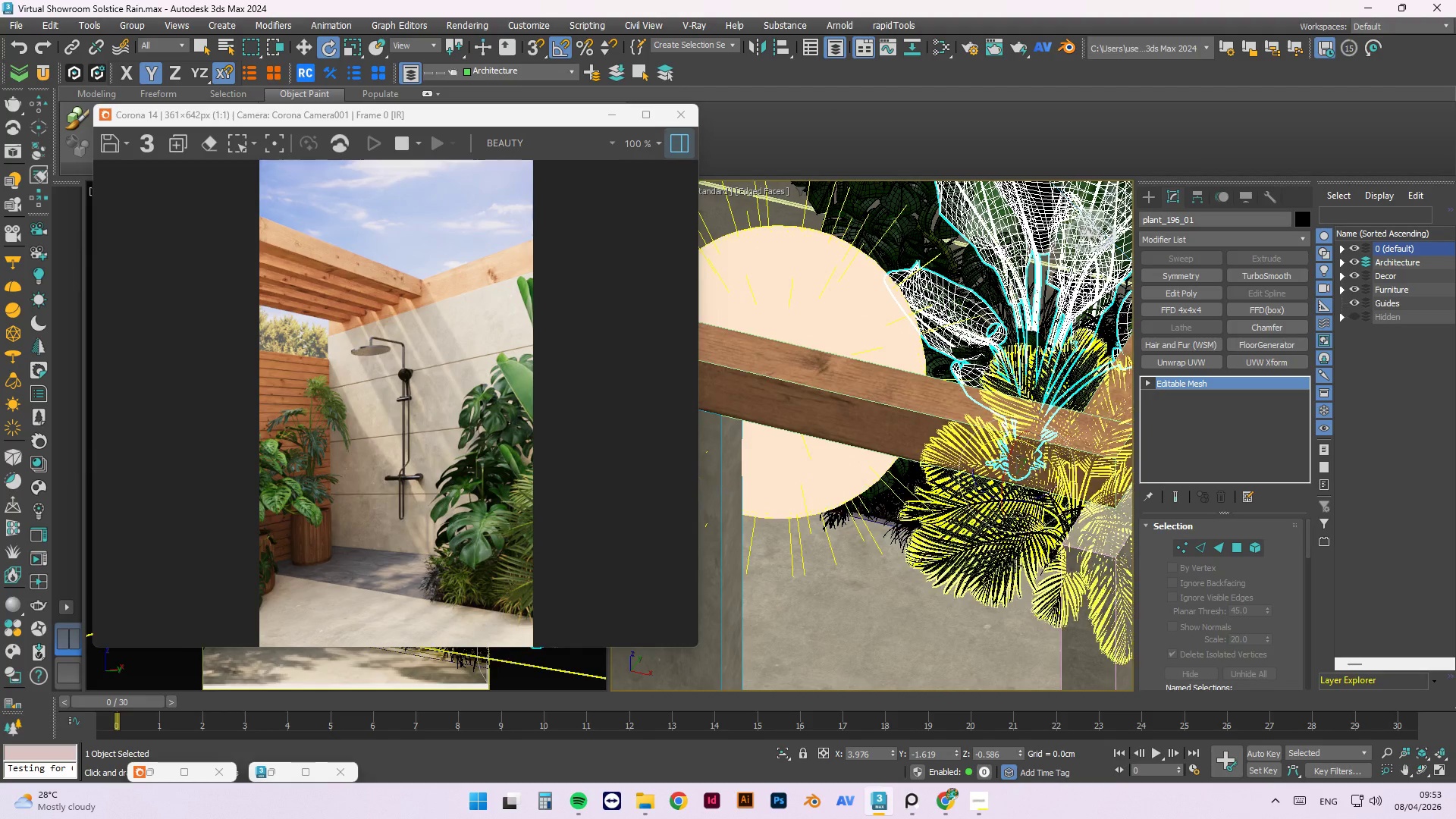 
left_click([1015, 566])
 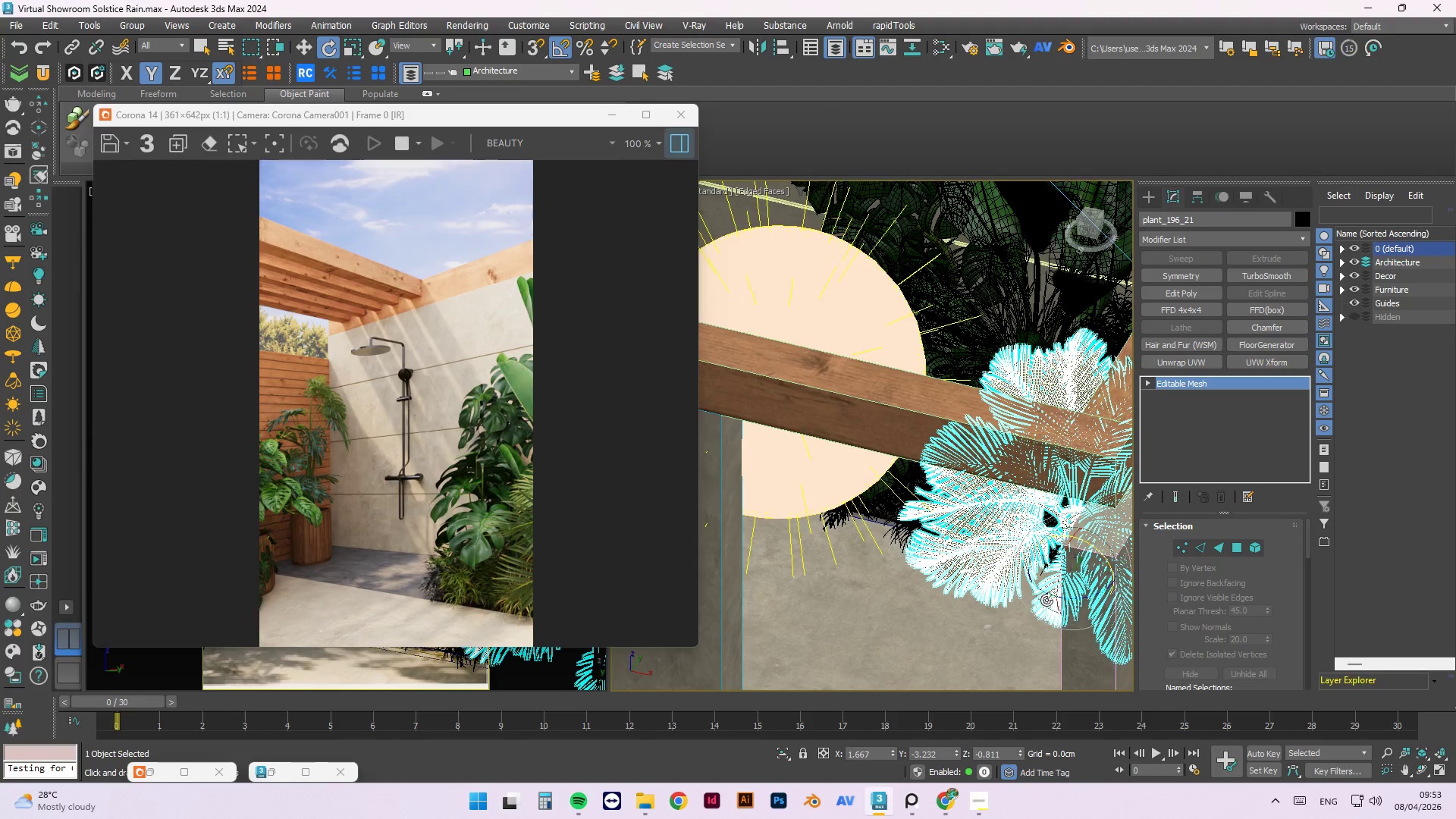 
left_click_drag(start_coordinate=[1047, 595], to_coordinate=[1054, 595])
 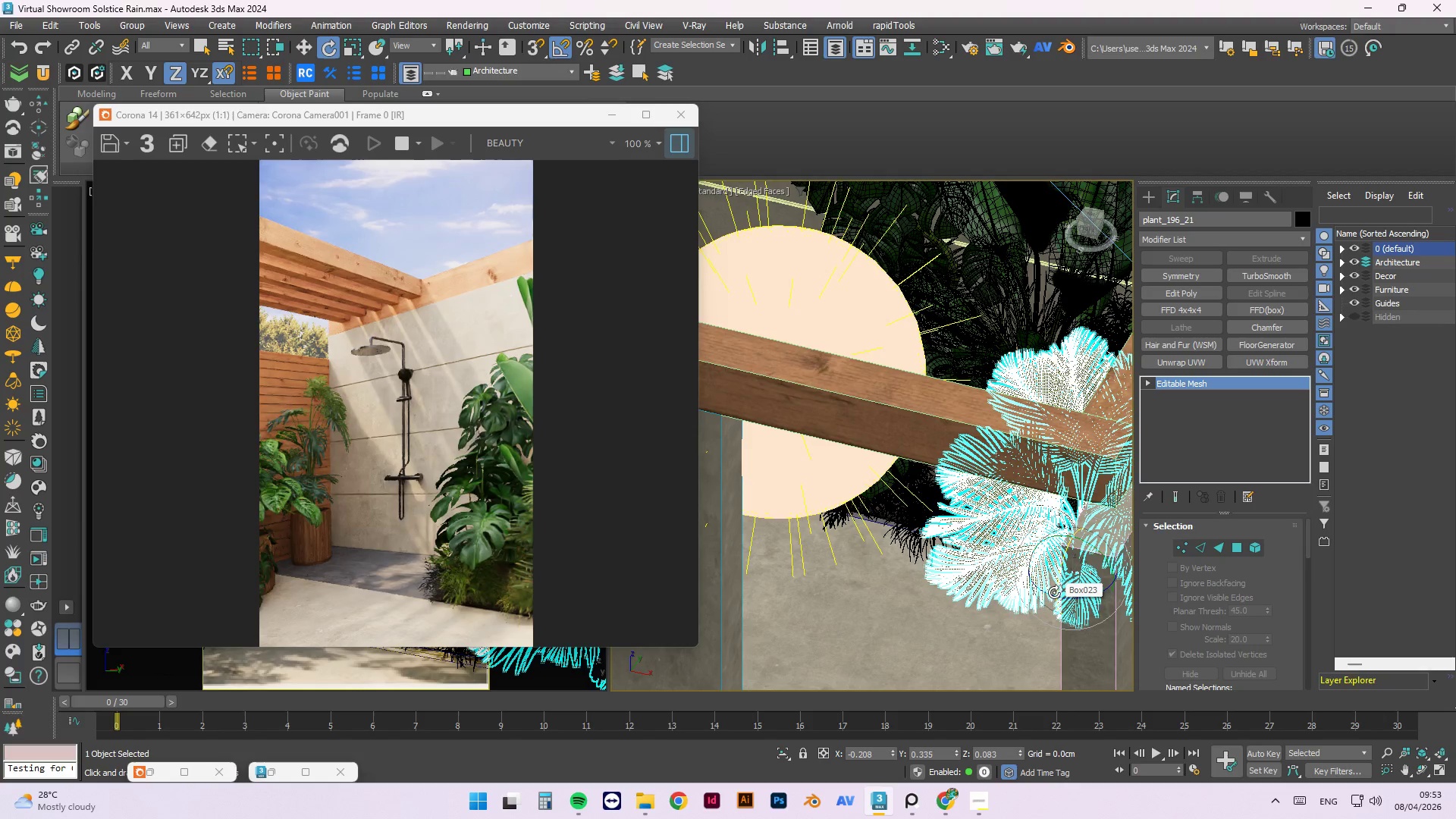 
hold_key(key=AltLeft, duration=1.5)
 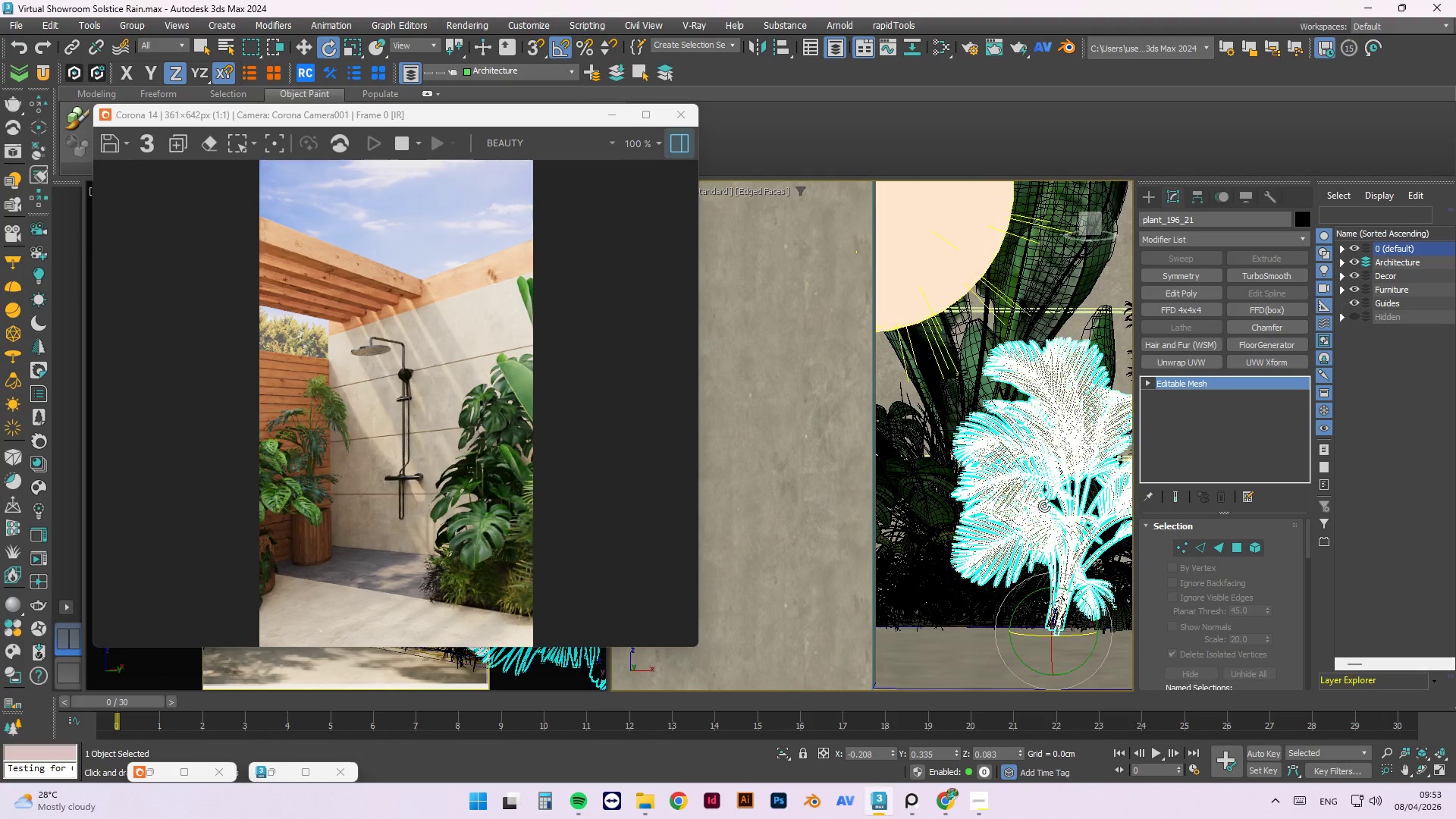 
hold_key(key=AltLeft, duration=0.34)
 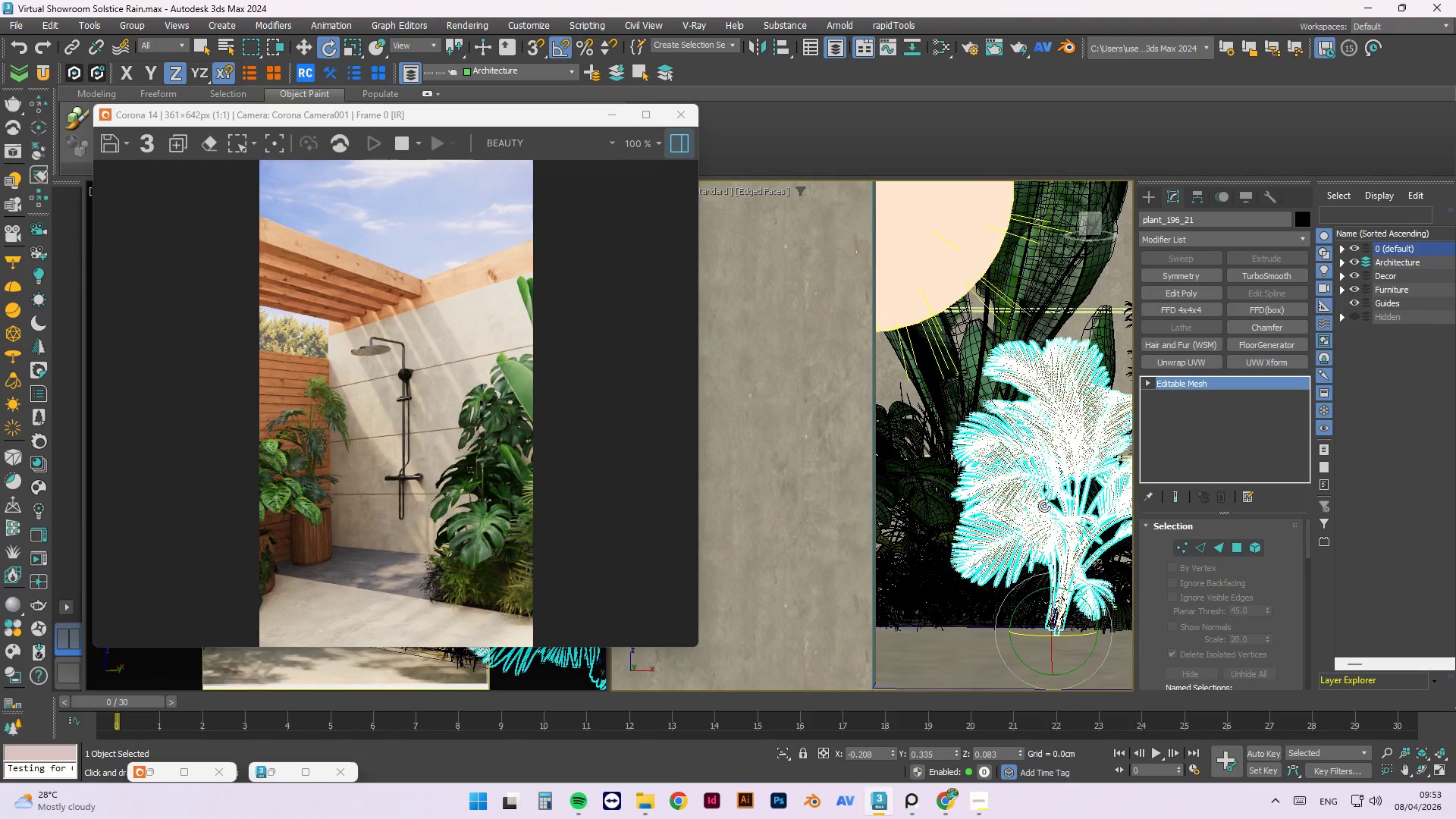 
hold_key(key=AltLeft, duration=1.53)
 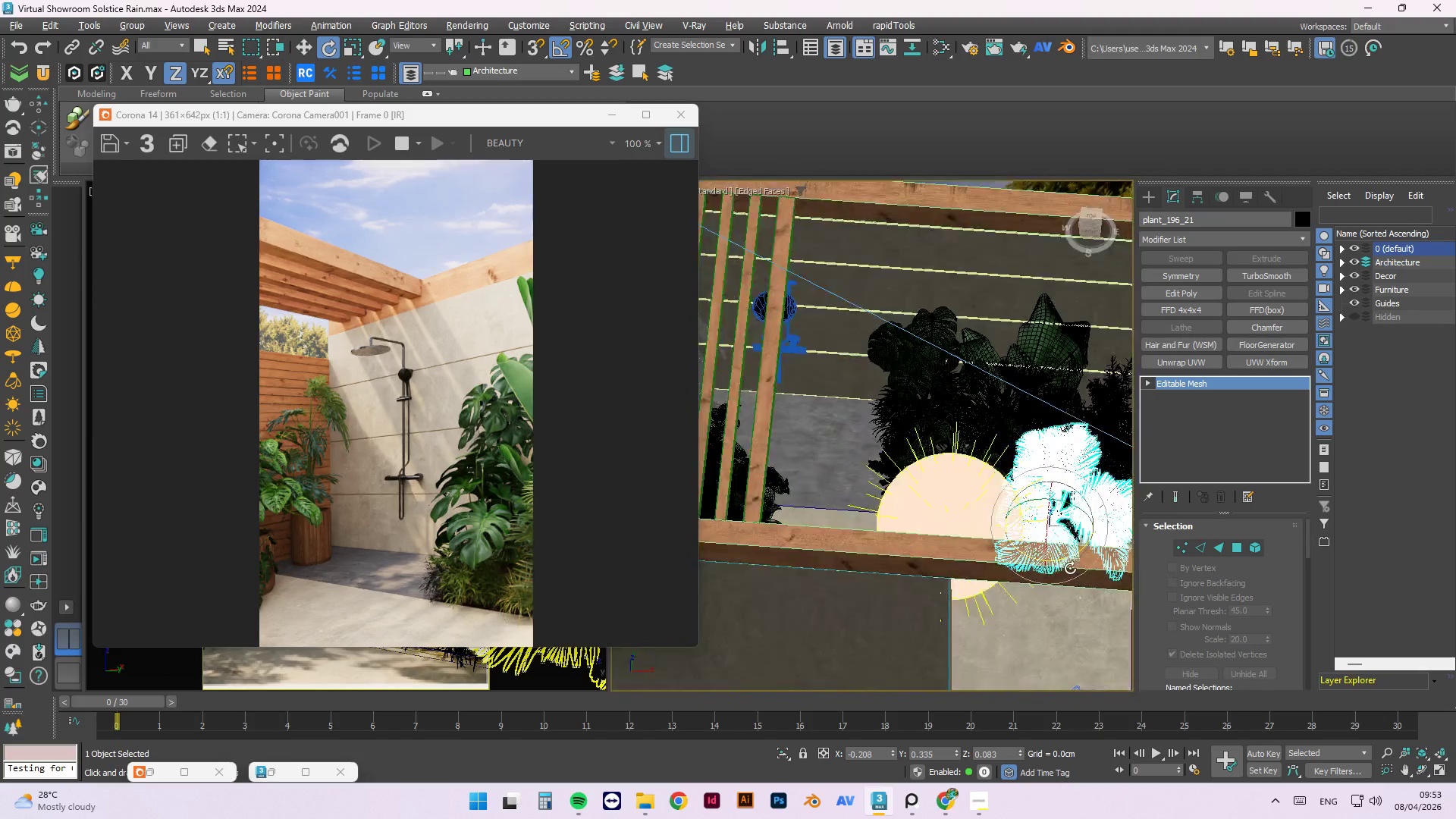 
scroll: coordinate [1043, 510], scroll_direction: down, amount: 2.0
 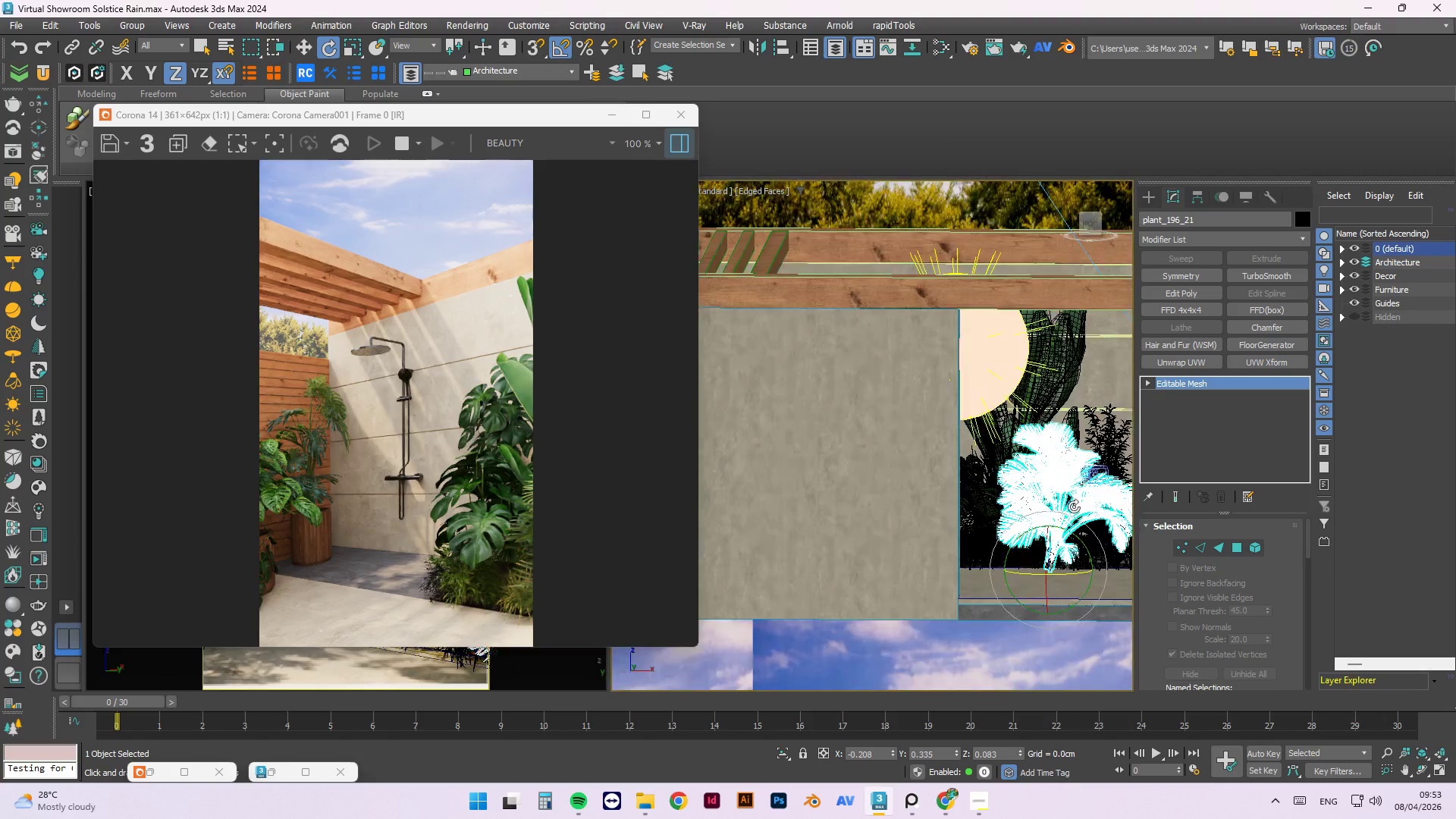 
hold_key(key=AltLeft, duration=1.52)
 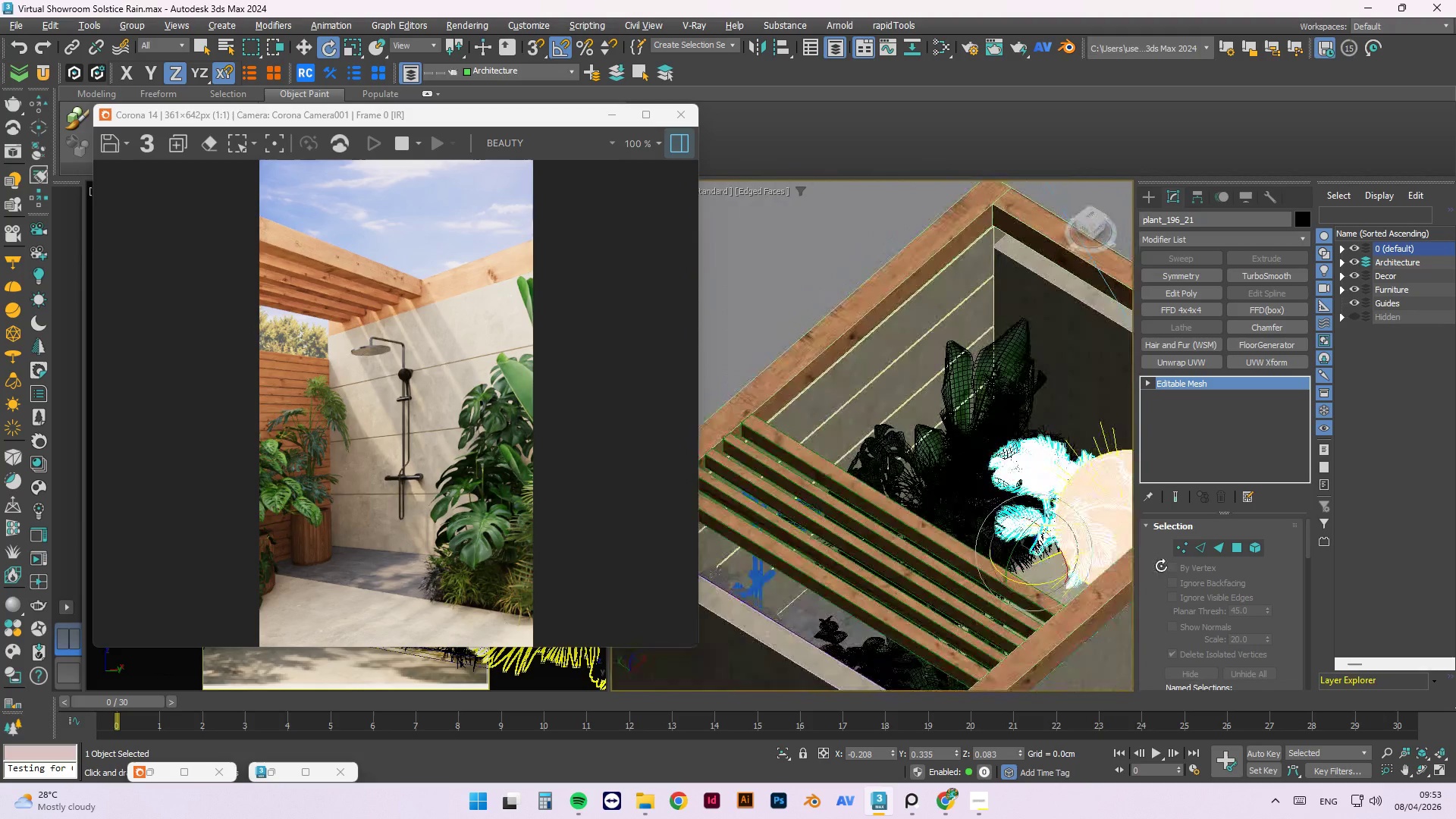 
hold_key(key=AltLeft, duration=0.95)
 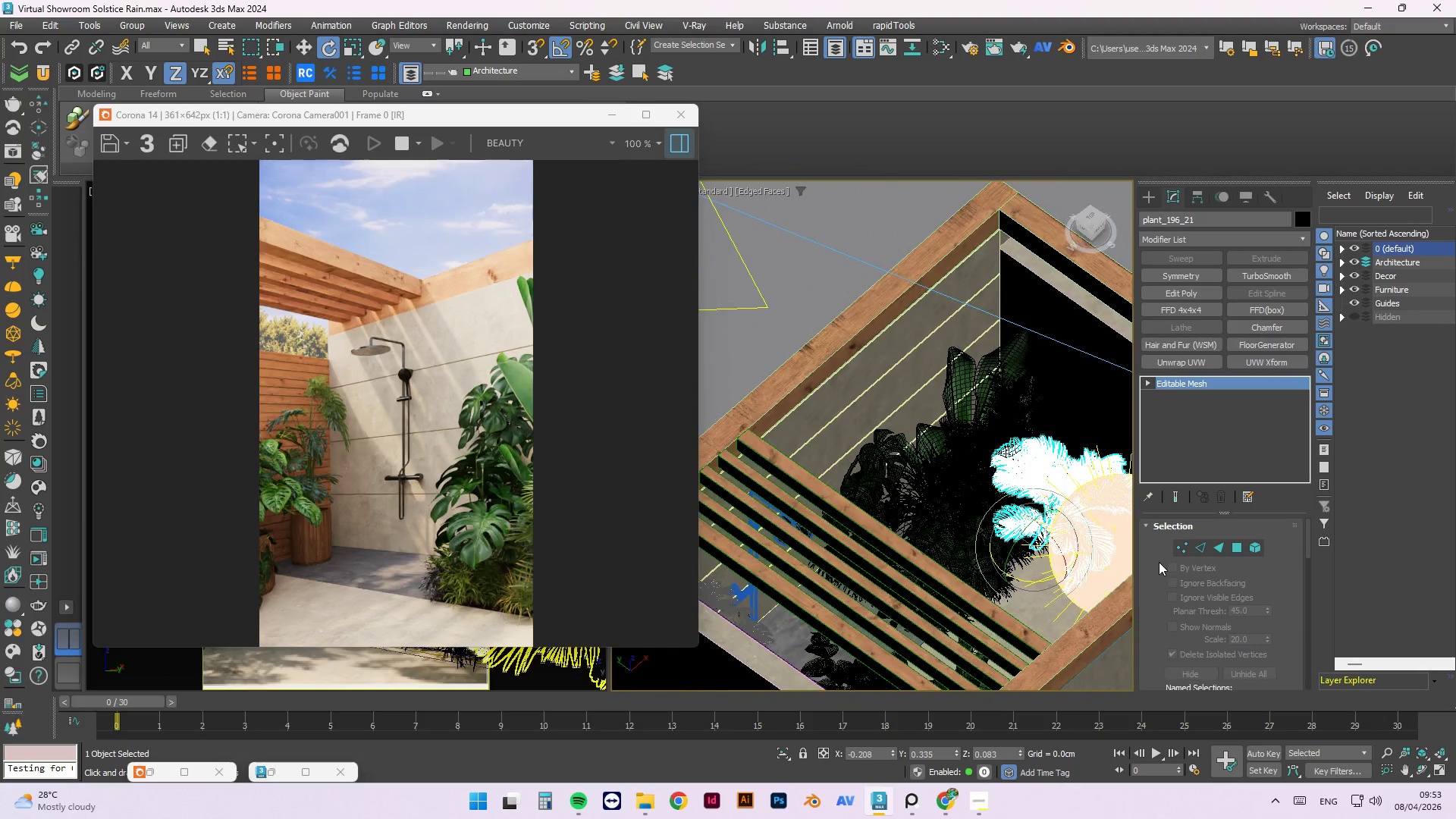 
hold_key(key=AltLeft, duration=19.27)
 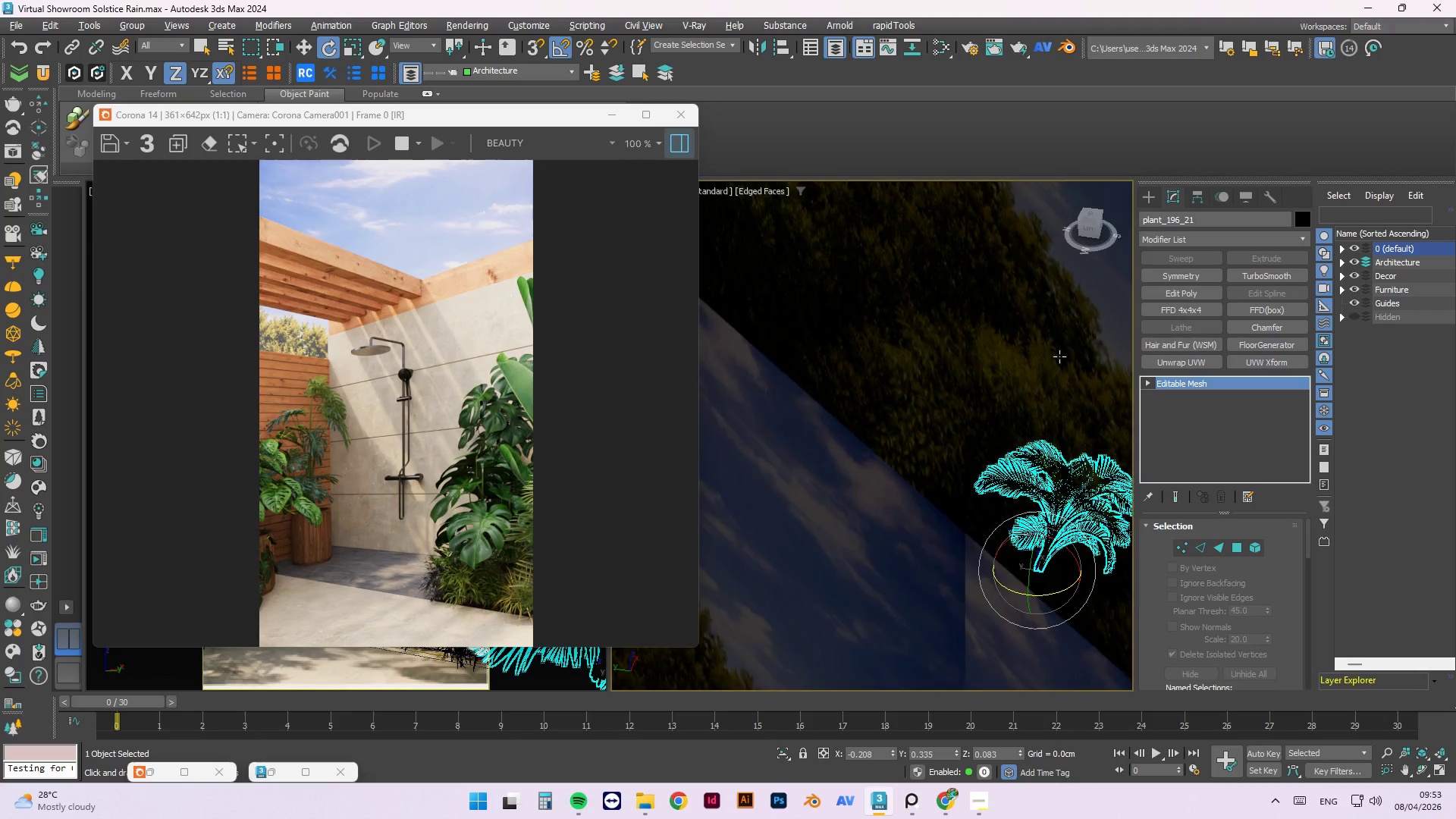 
hold_key(key=AltLeft, duration=1.5)
 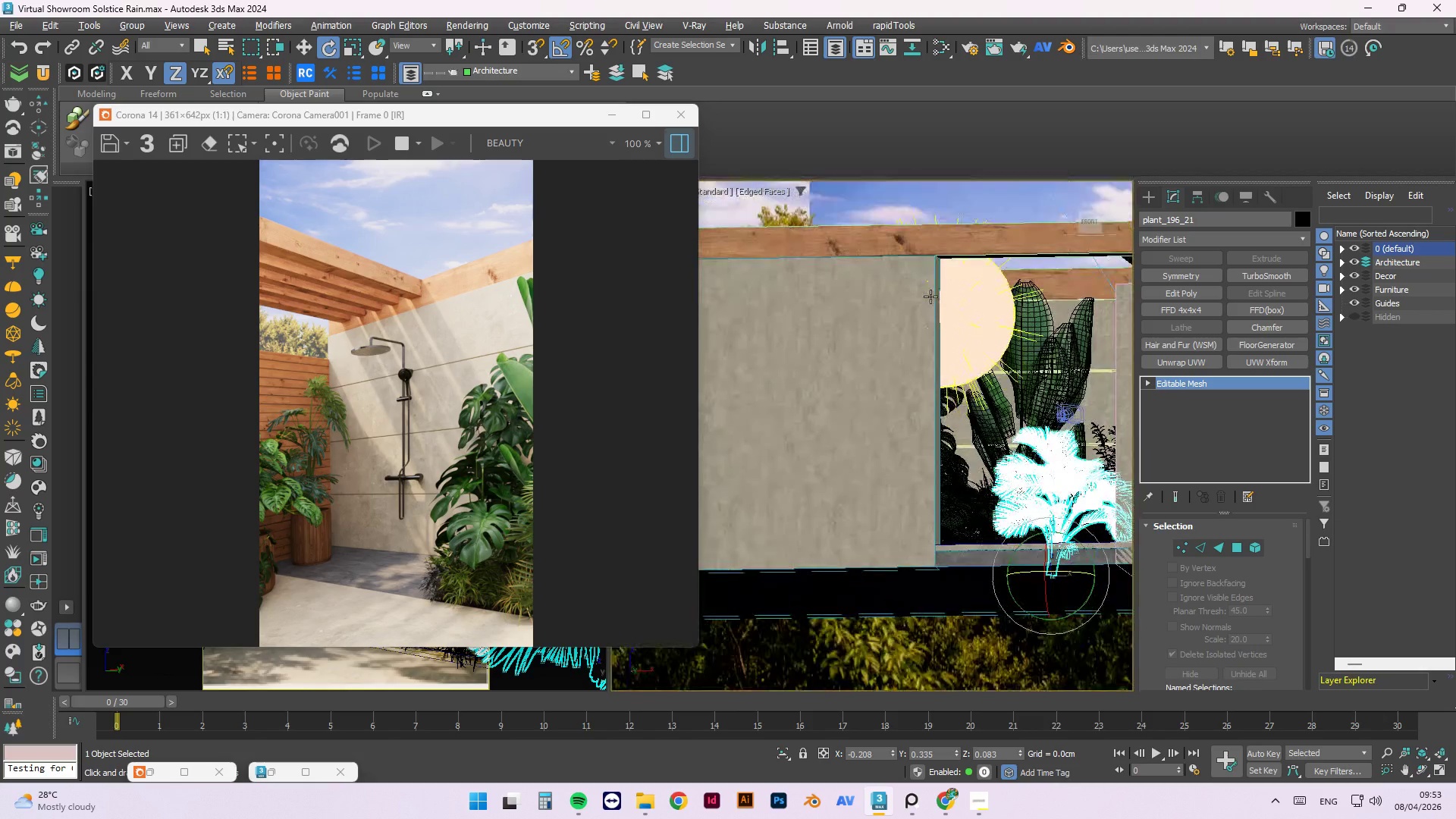 
hold_key(key=AltLeft, duration=1.26)
 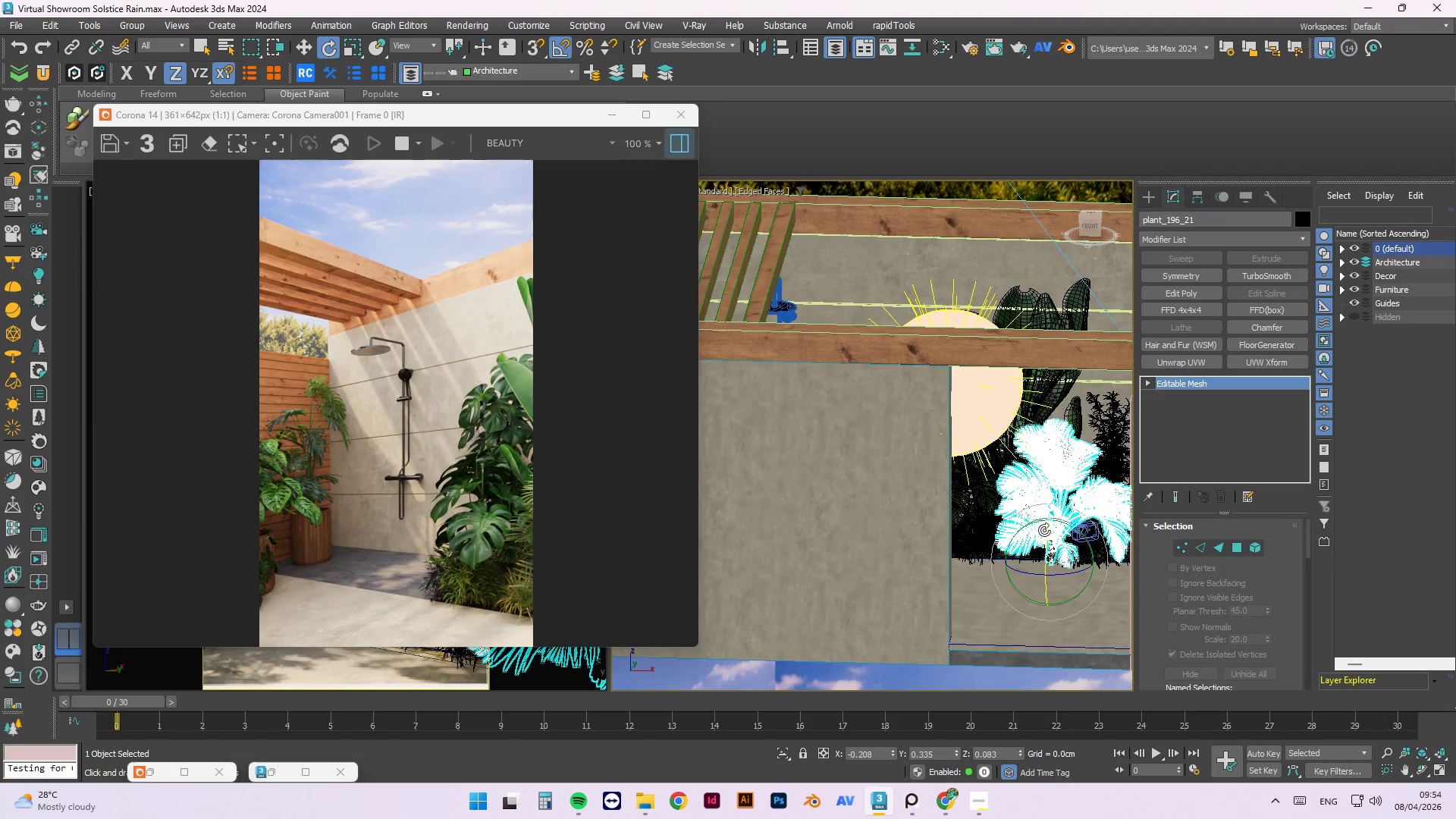 
wait(32.61)
 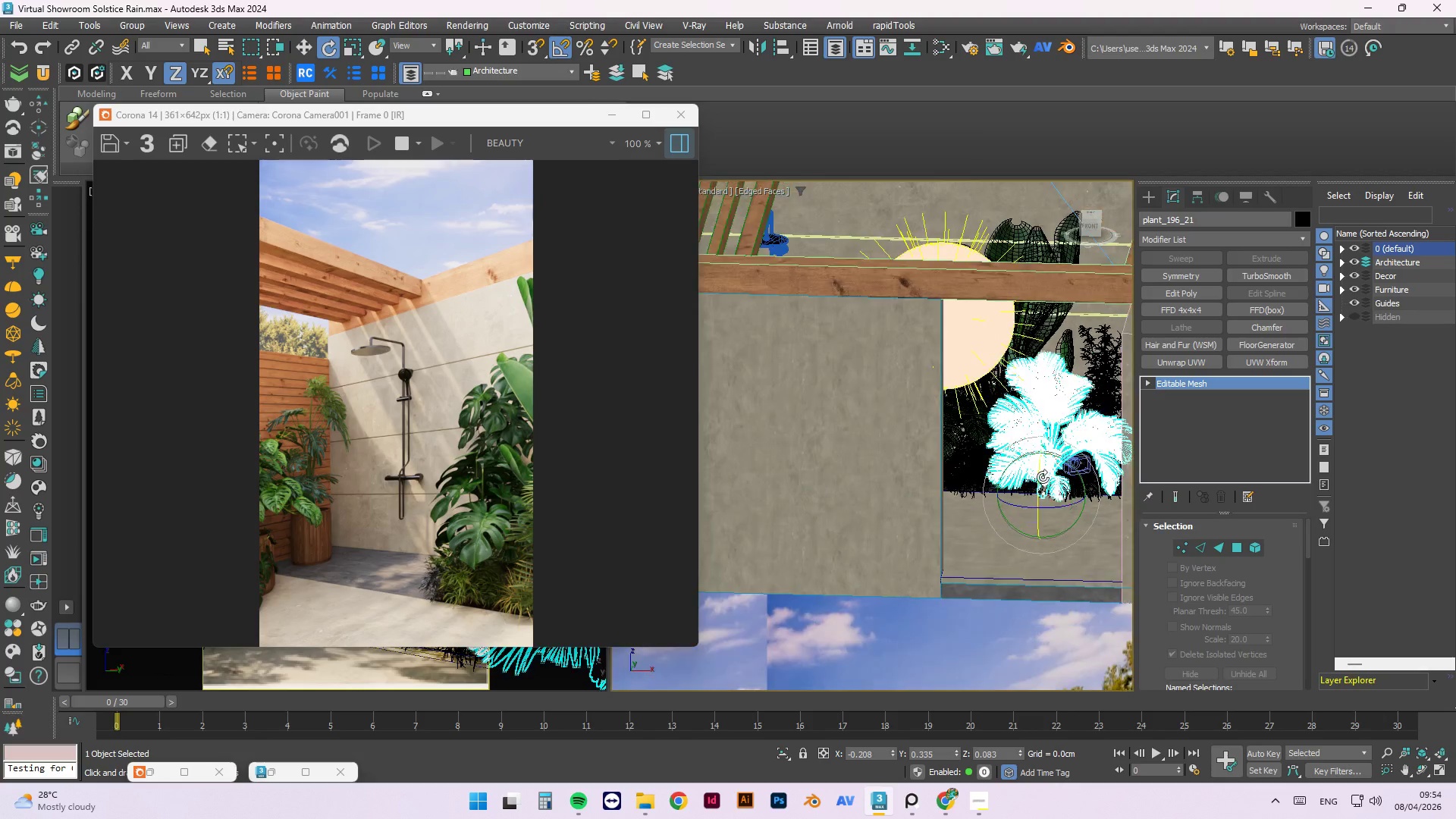 
hold_key(key=AltLeft, duration=1.51)
 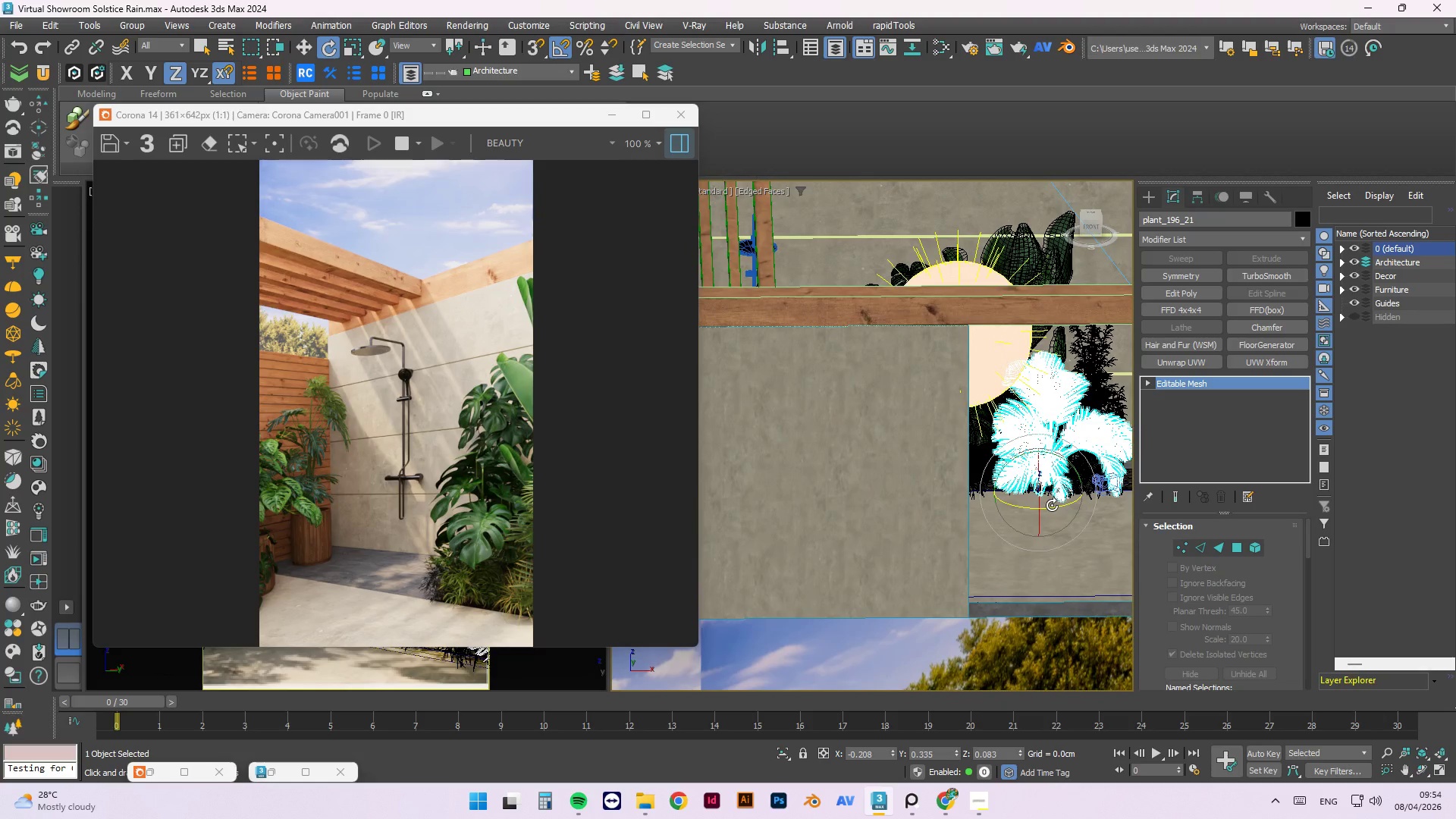 
scroll: coordinate [1038, 472], scroll_direction: none, amount: 0.0
 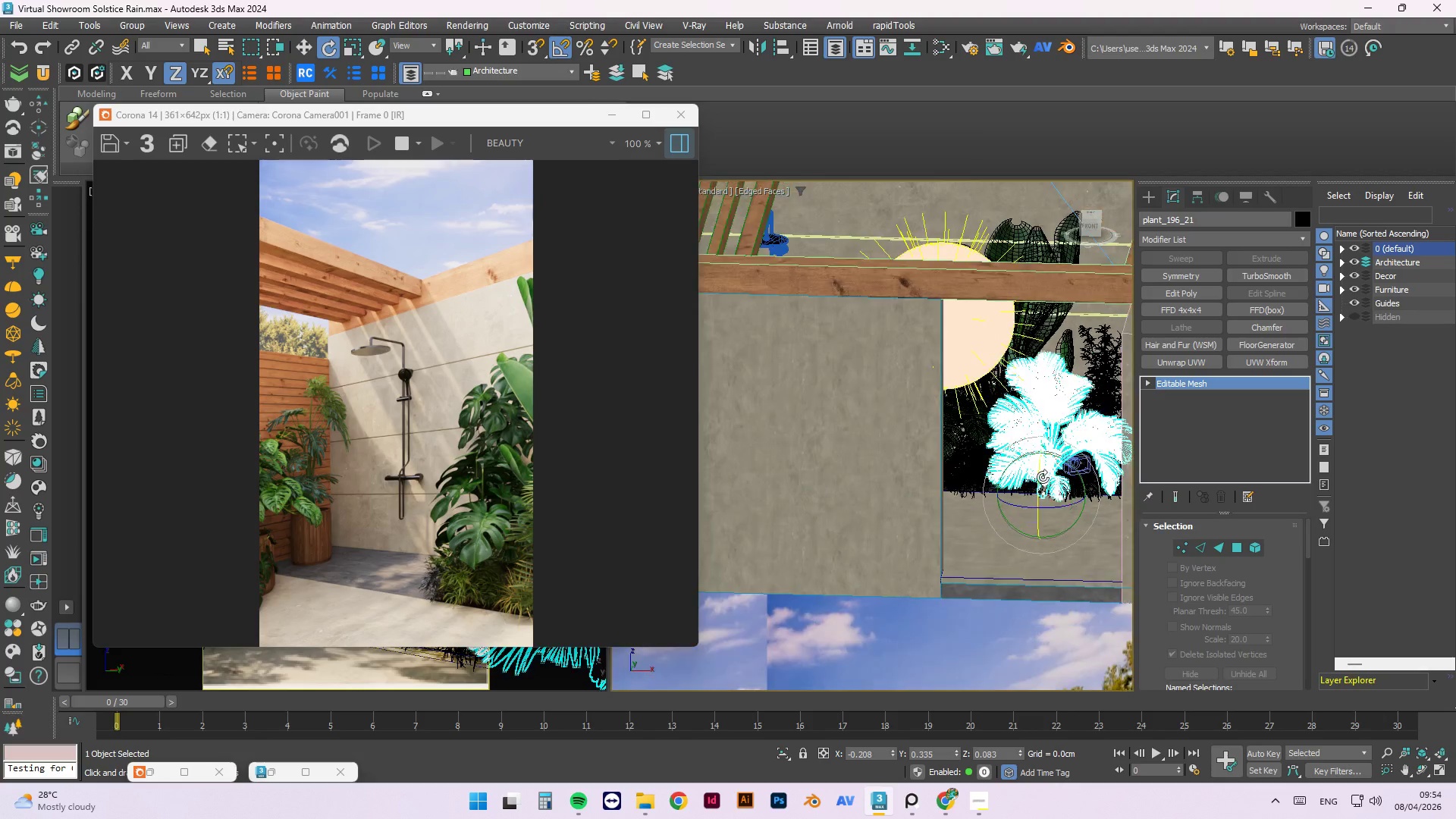 
key(Alt+AltLeft)
 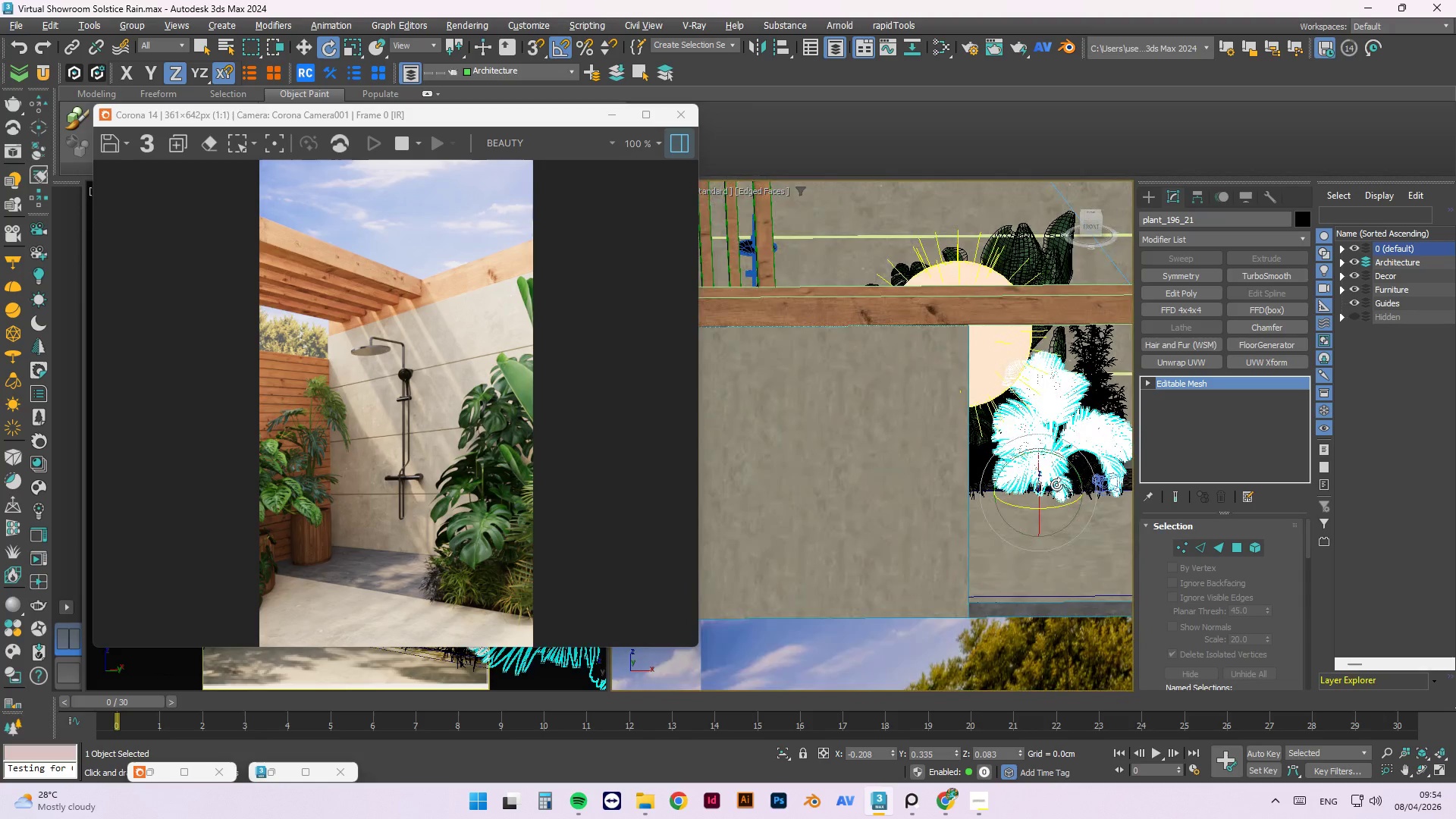 
key(Alt+AltLeft)
 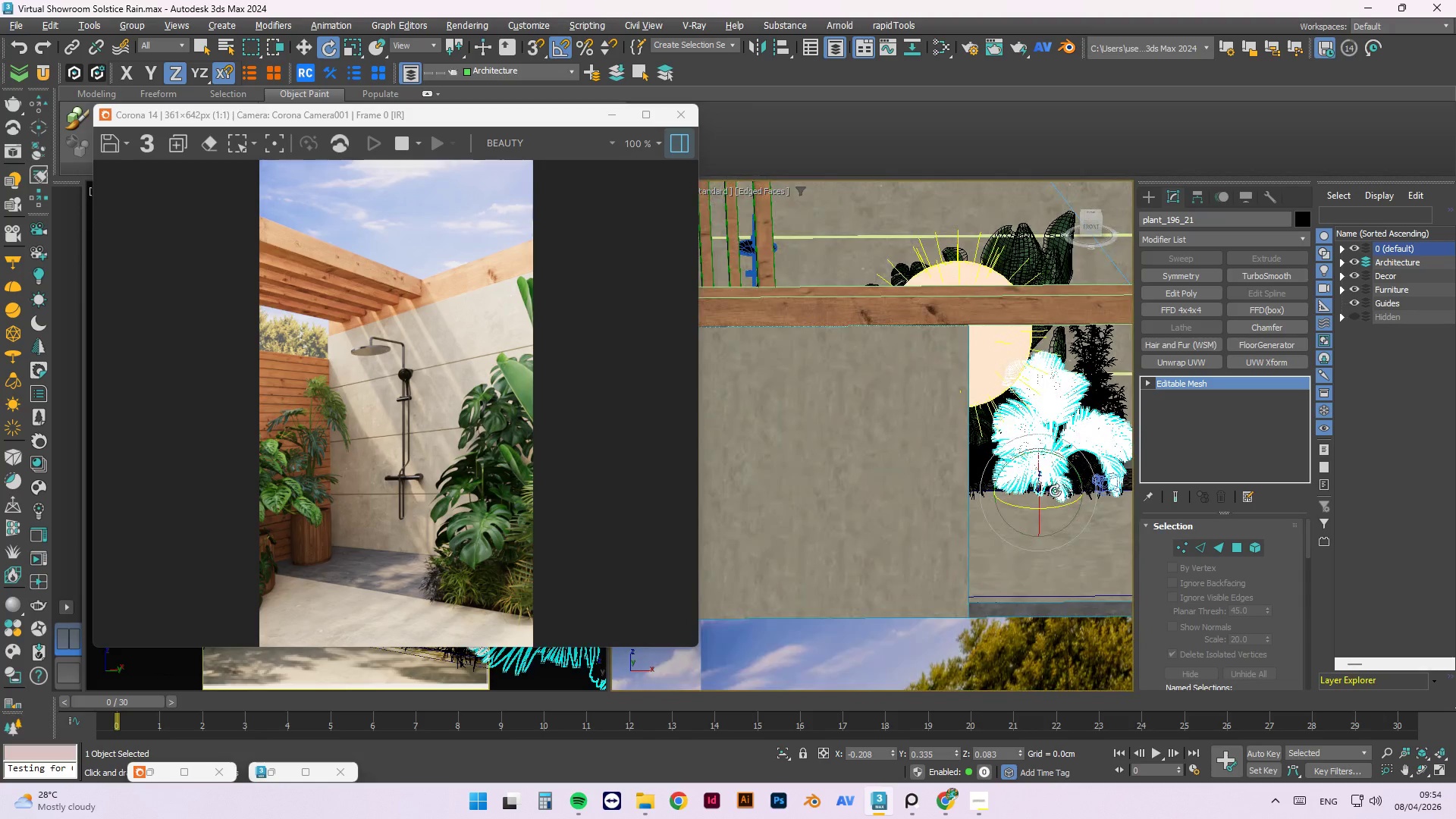 
key(Alt+AltLeft)
 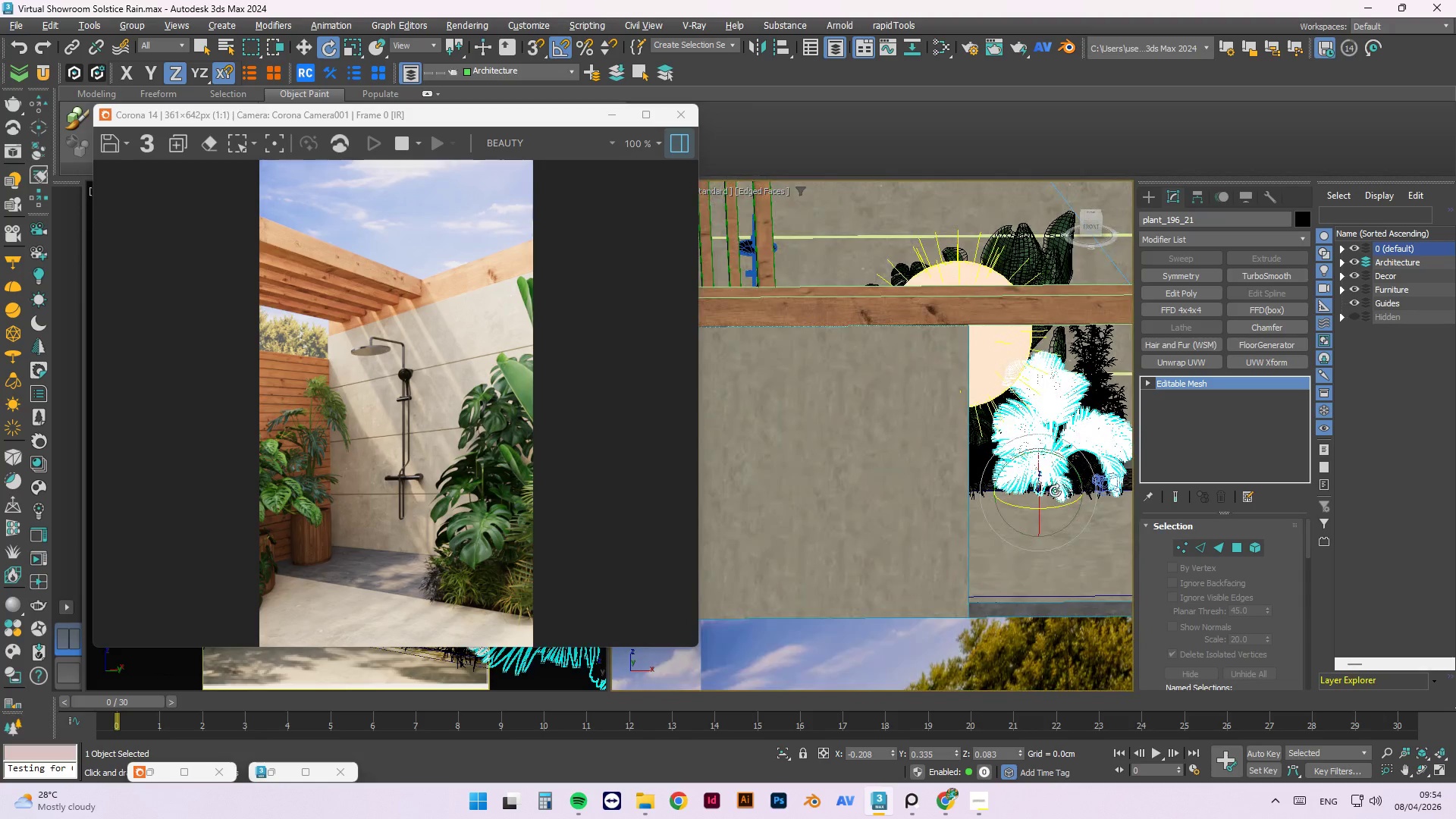 
key(Alt+AltLeft)
 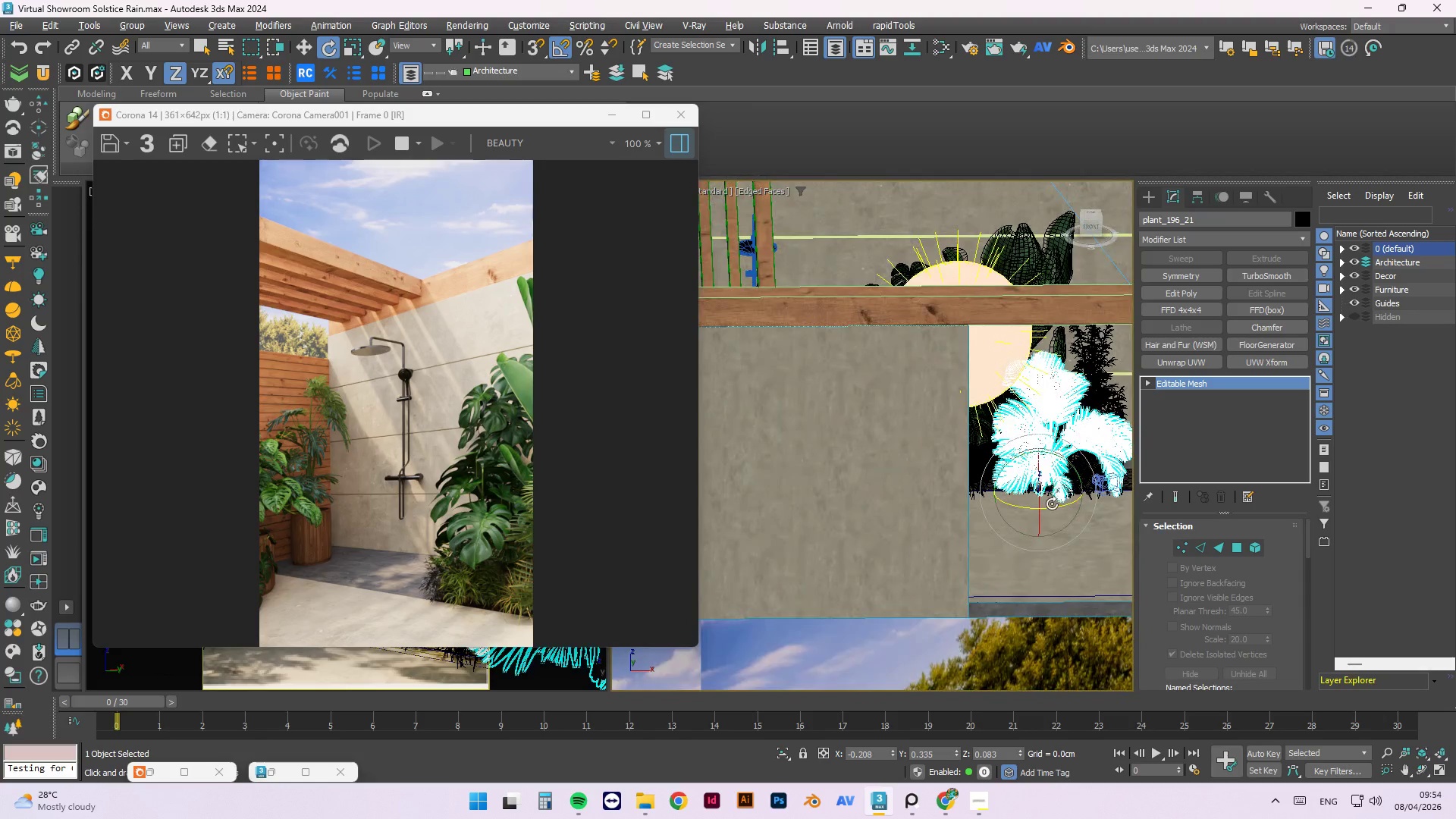 
key(Alt+AltLeft)
 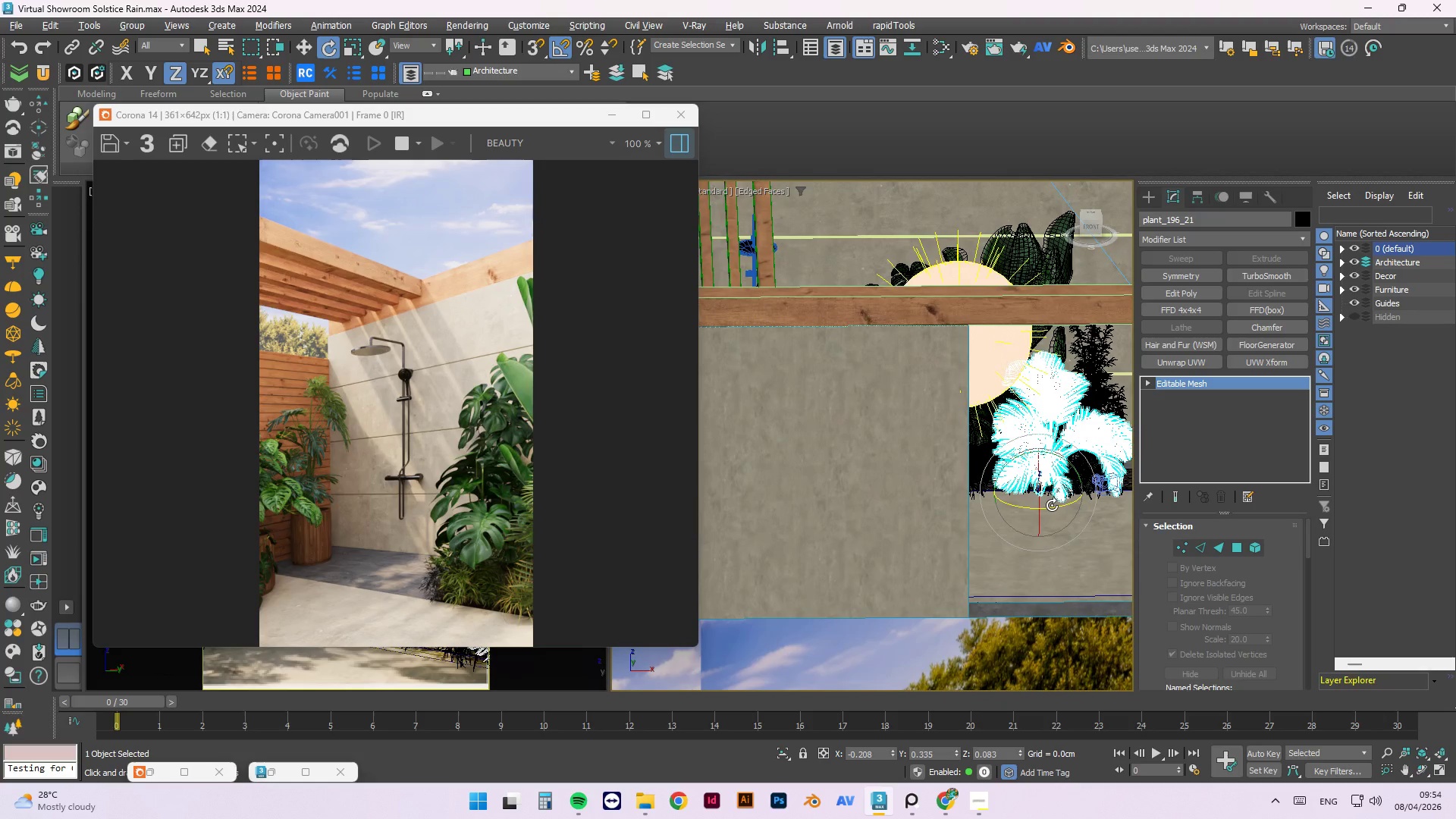 
hold_key(key=AltLeft, duration=4.44)
left_click_drag(start_coordinate=[1051, 509], to_coordinate=[1046, 509])
 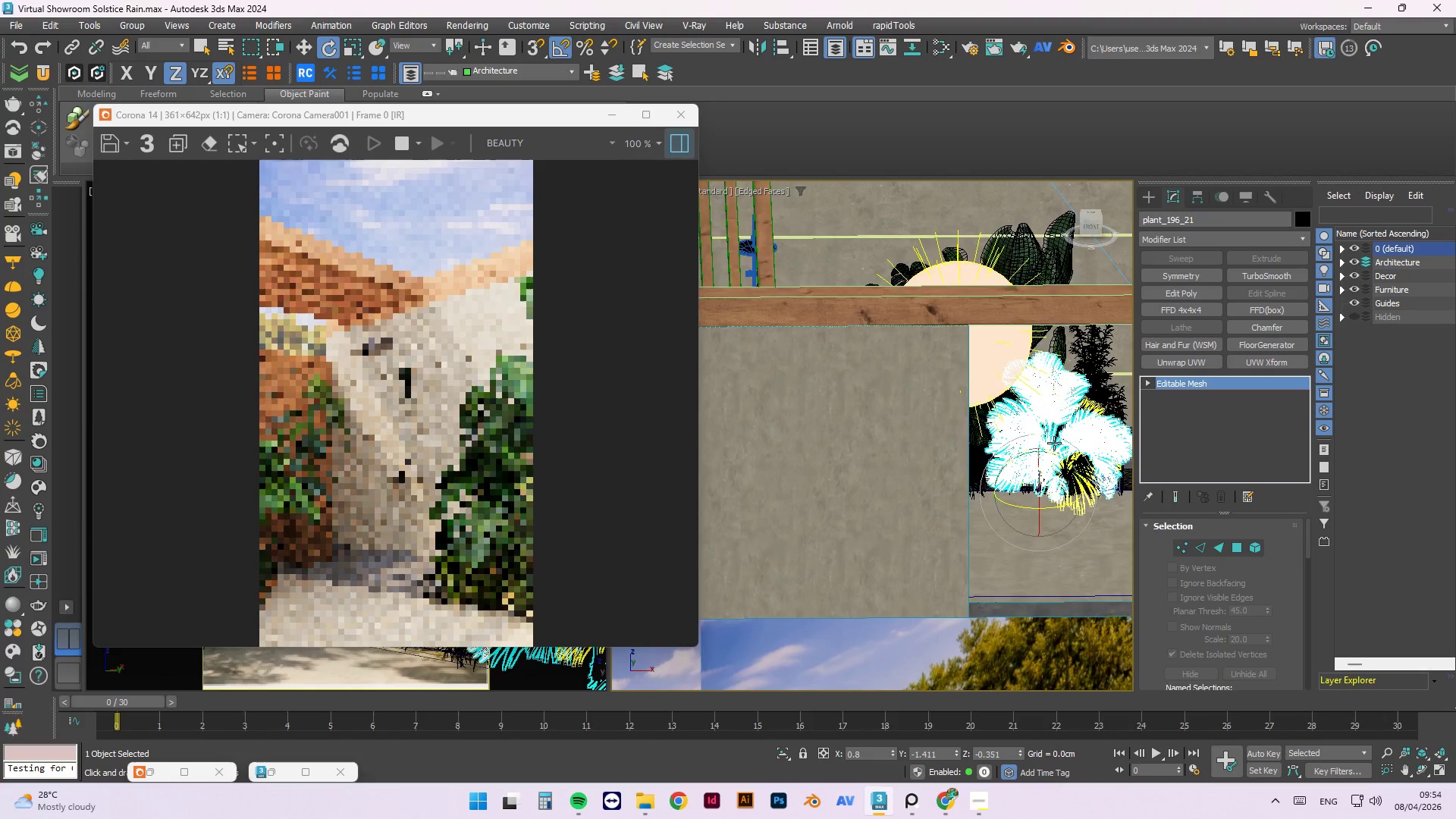 
hold_key(key=AltLeft, duration=1.5)
 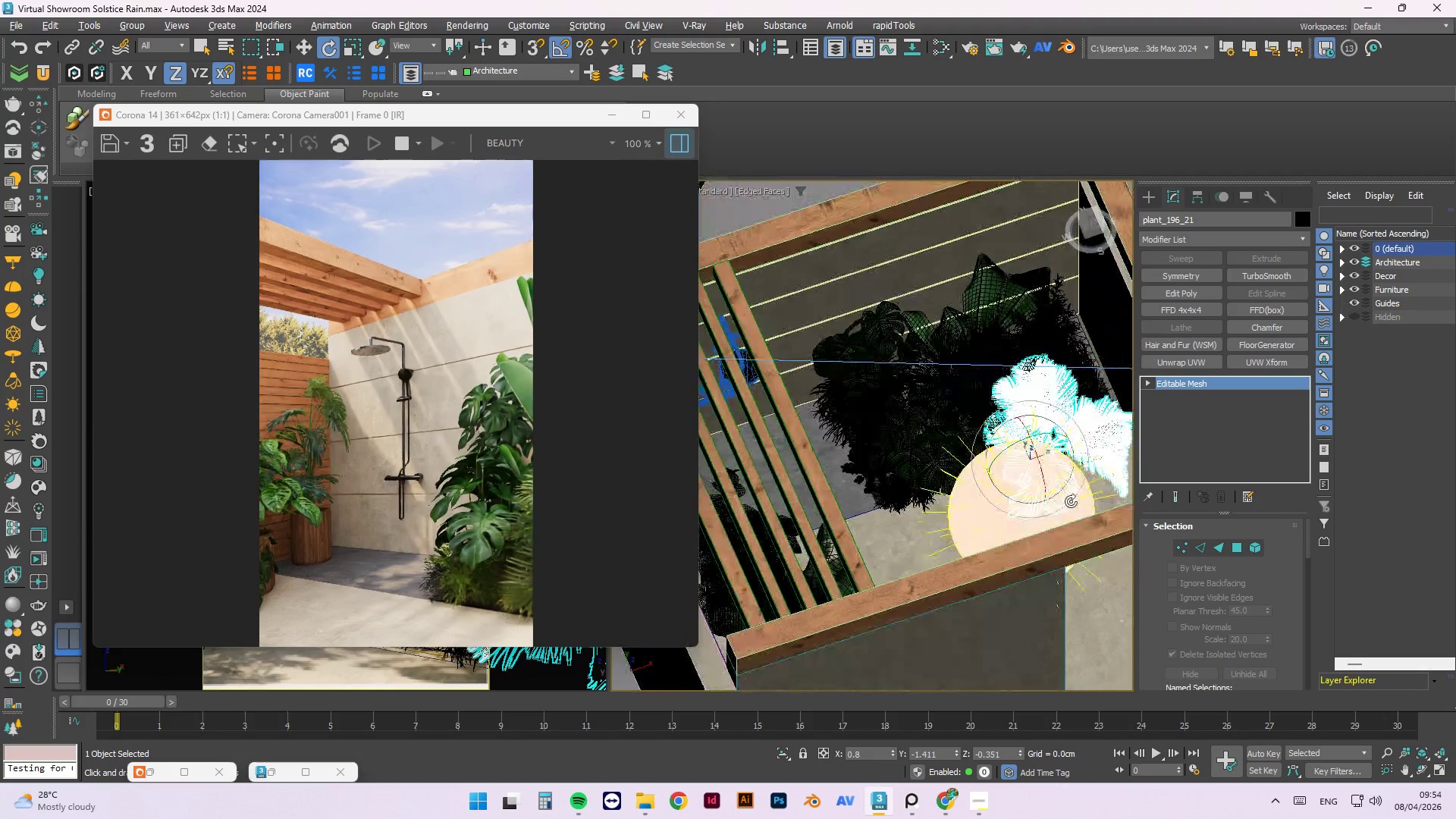 
hold_key(key=AltLeft, duration=1.52)
 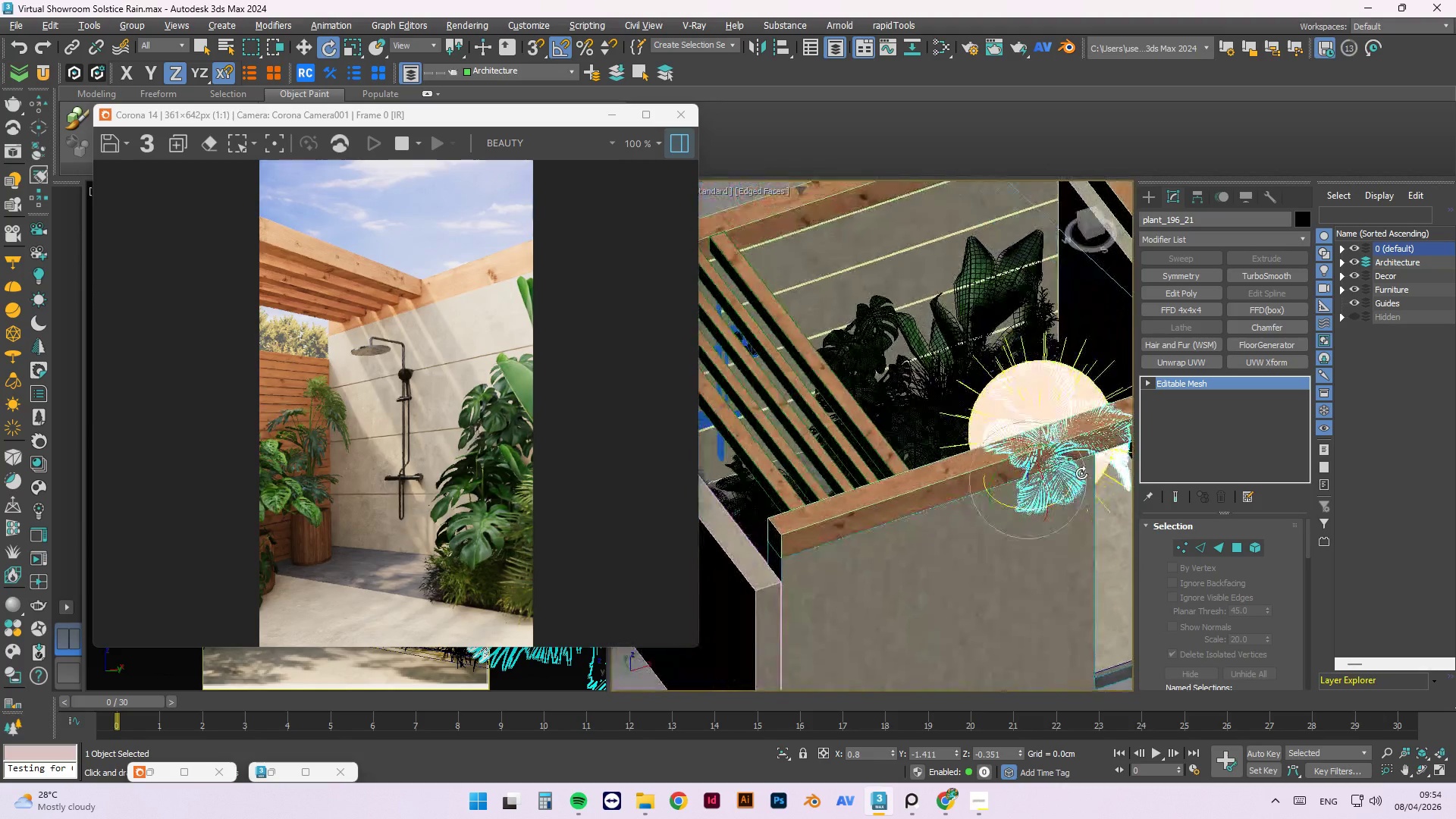 
hold_key(key=AltLeft, duration=1.39)
 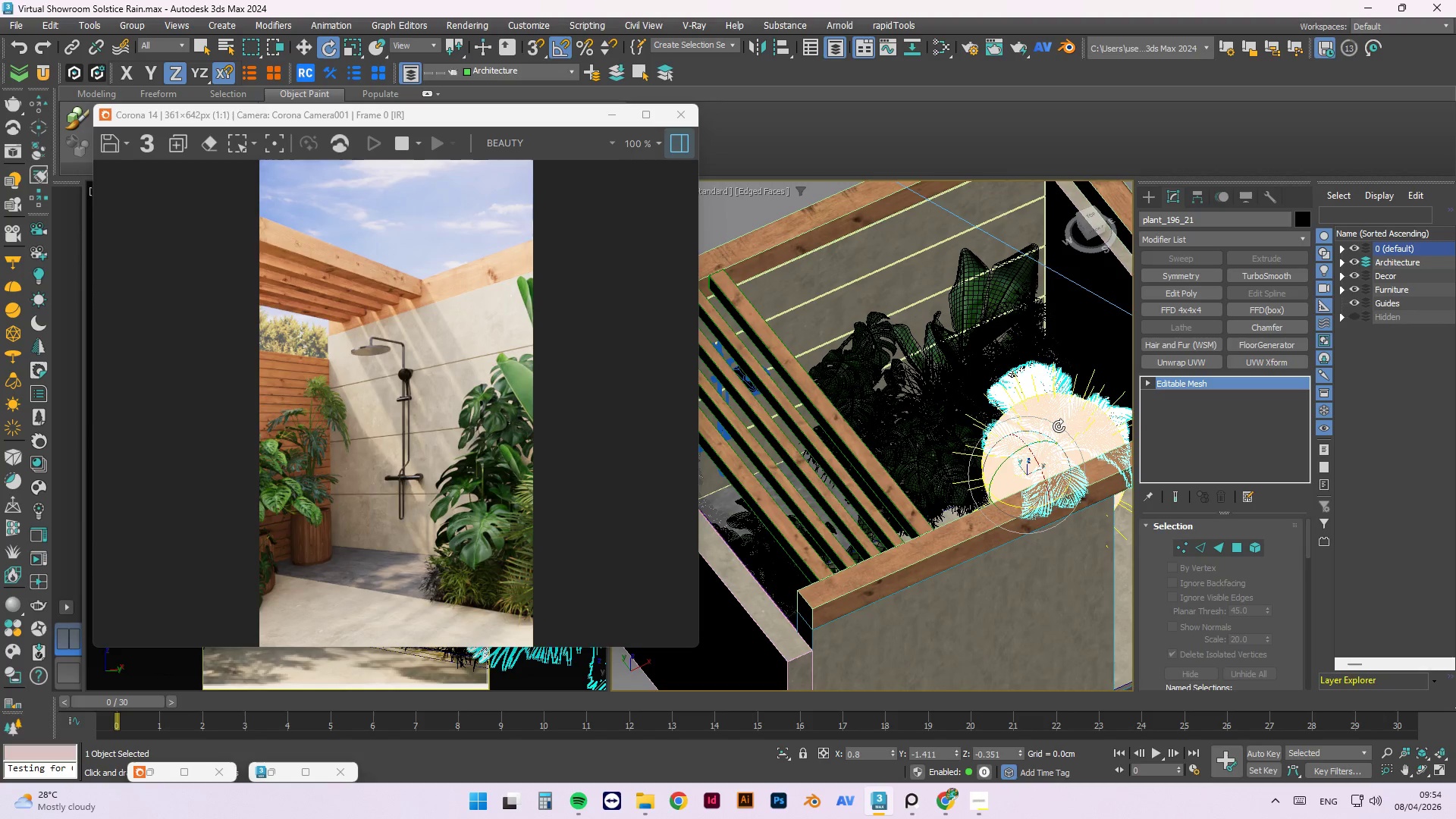 
wait(12.58)
 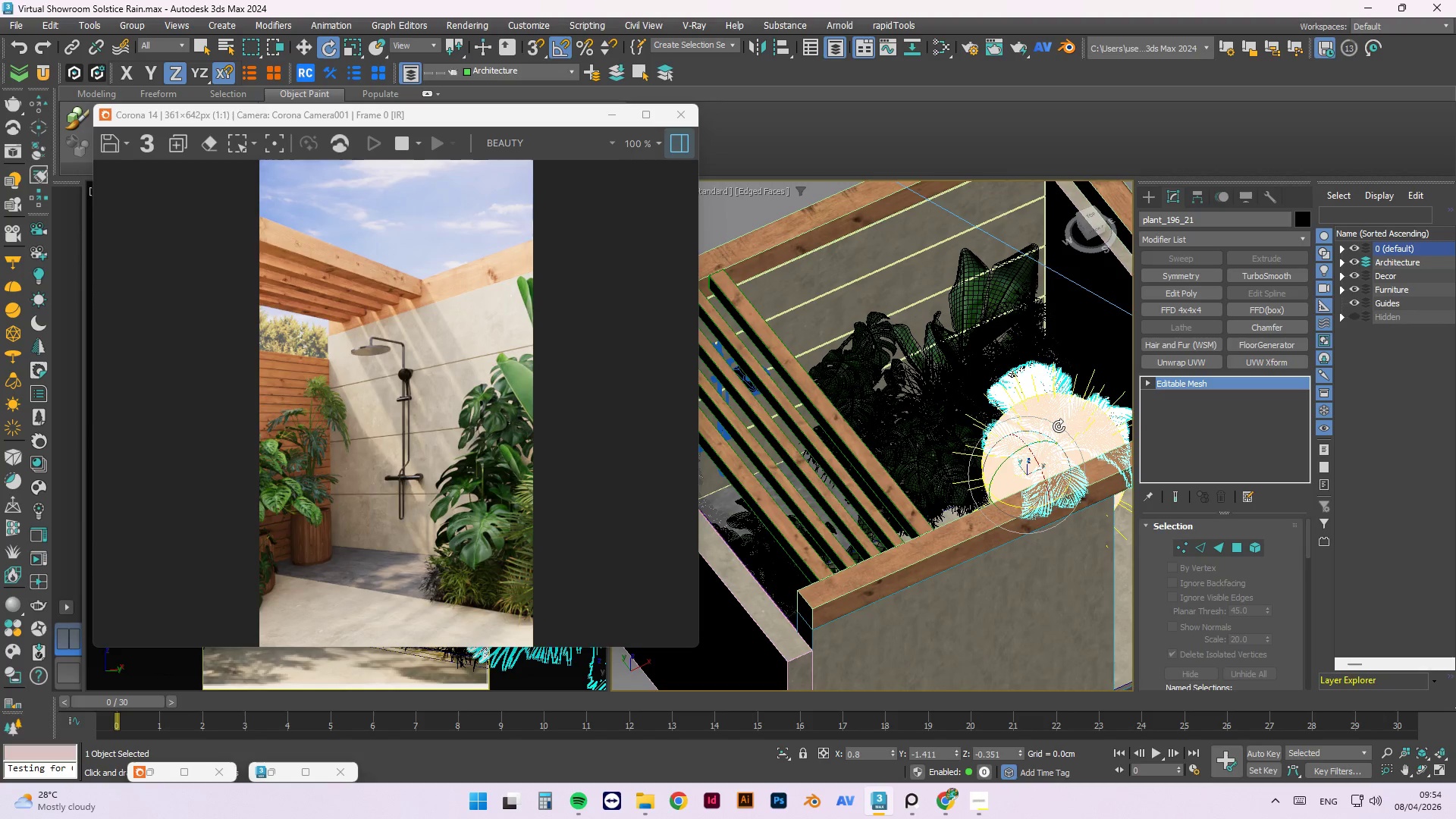 
left_click([852, 375])
 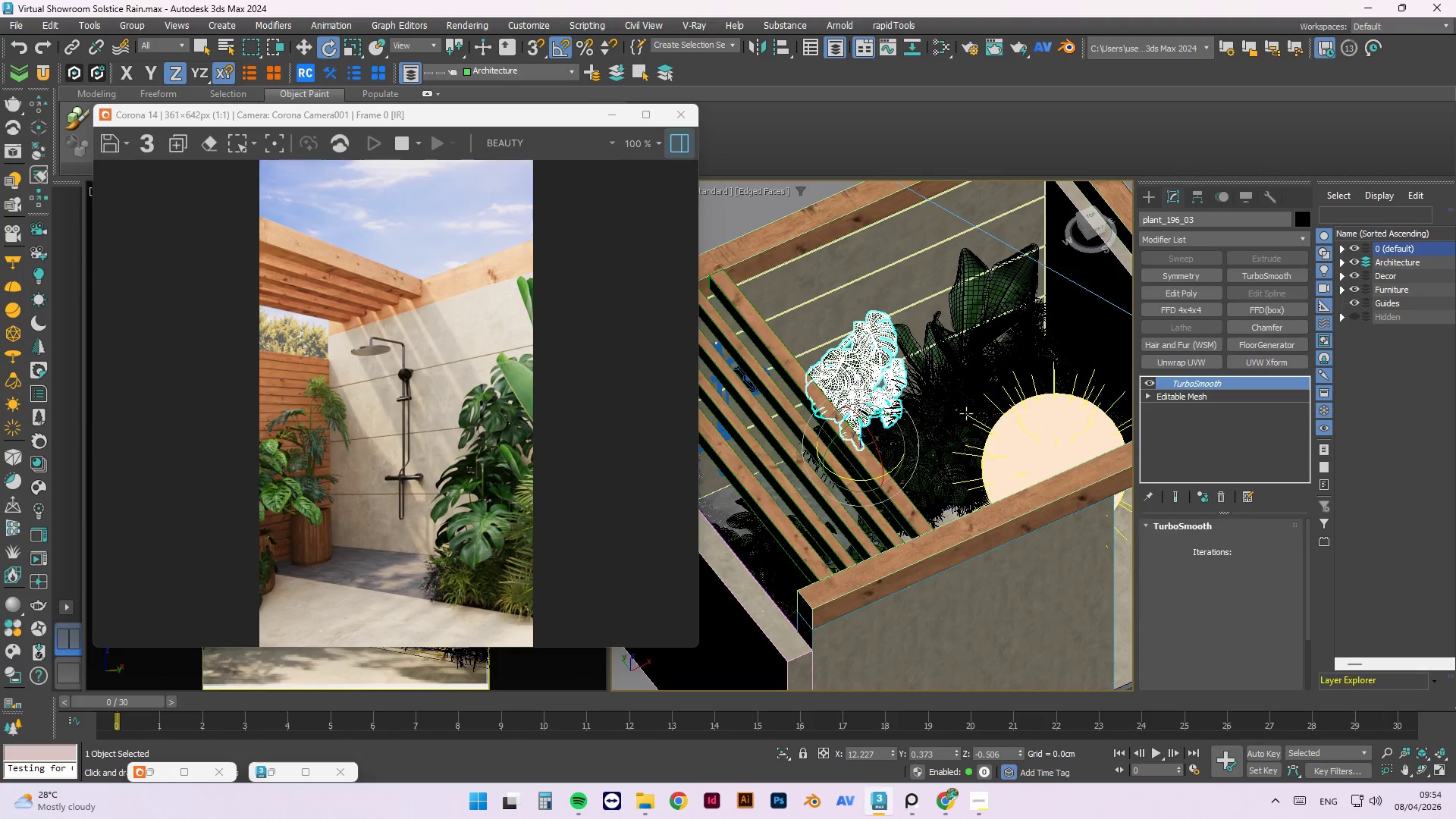 
hold_key(key=AltLeft, duration=0.97)
 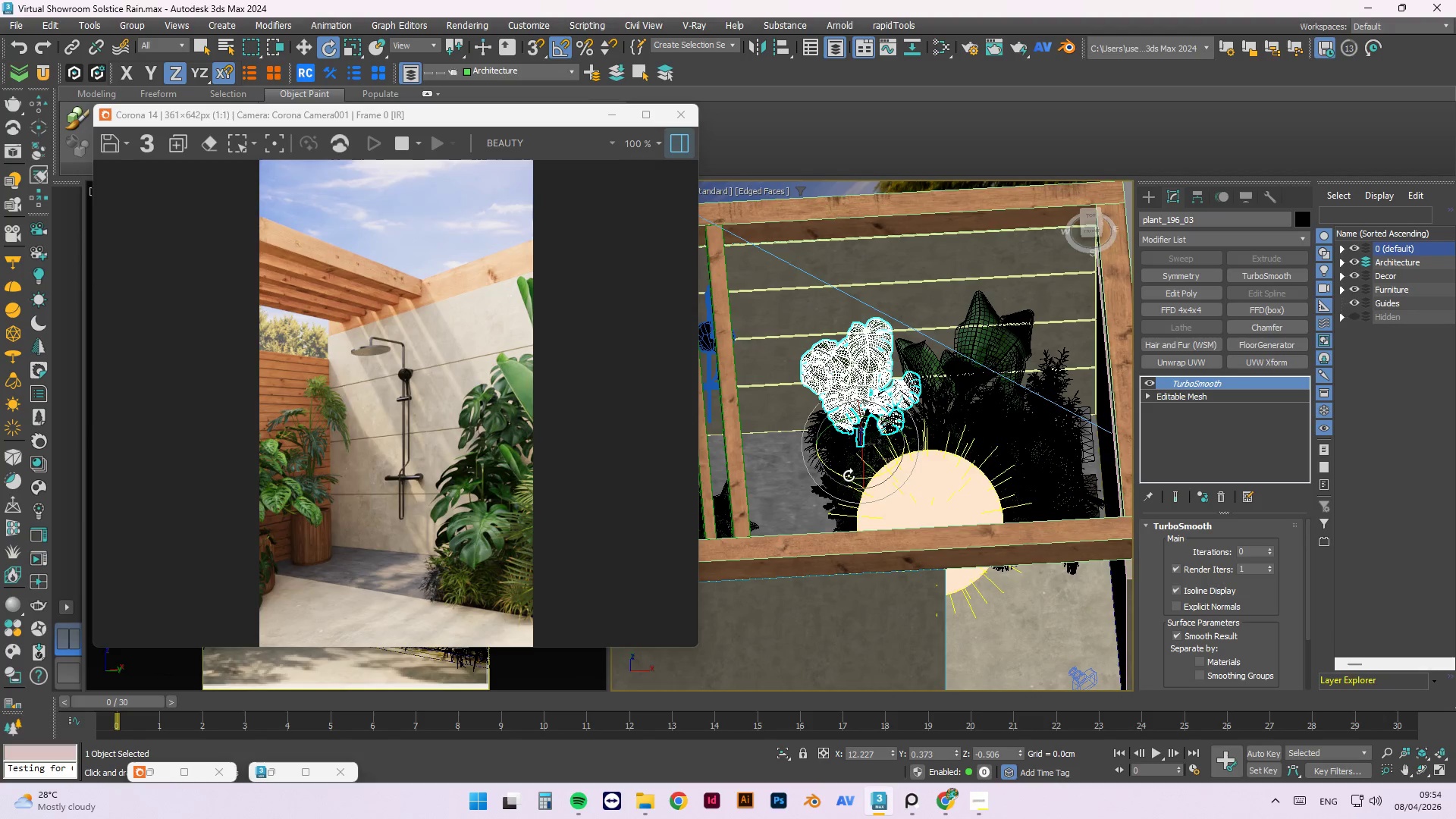 
left_click_drag(start_coordinate=[846, 477], to_coordinate=[834, 472])
 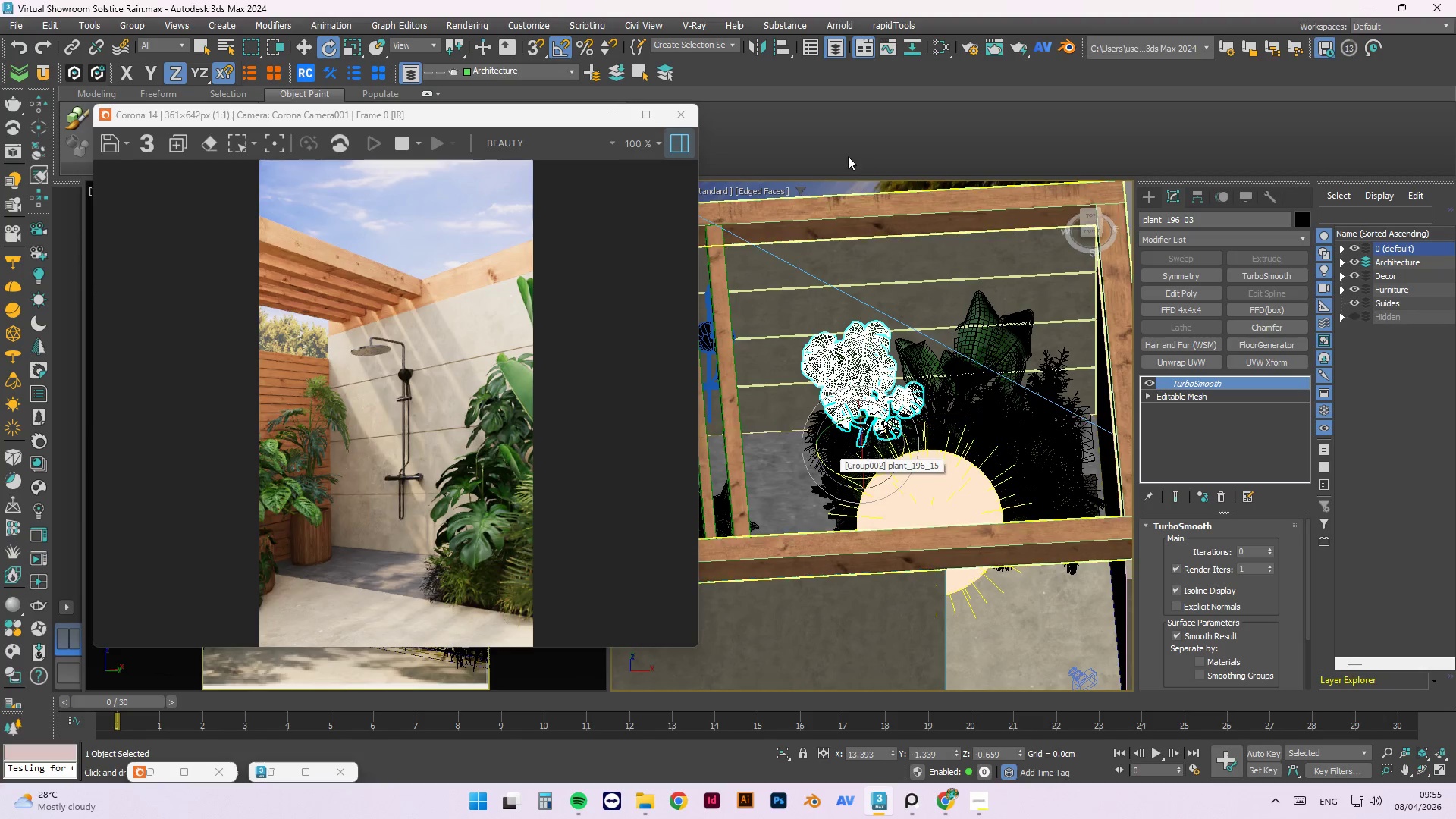 
wait(6.56)
 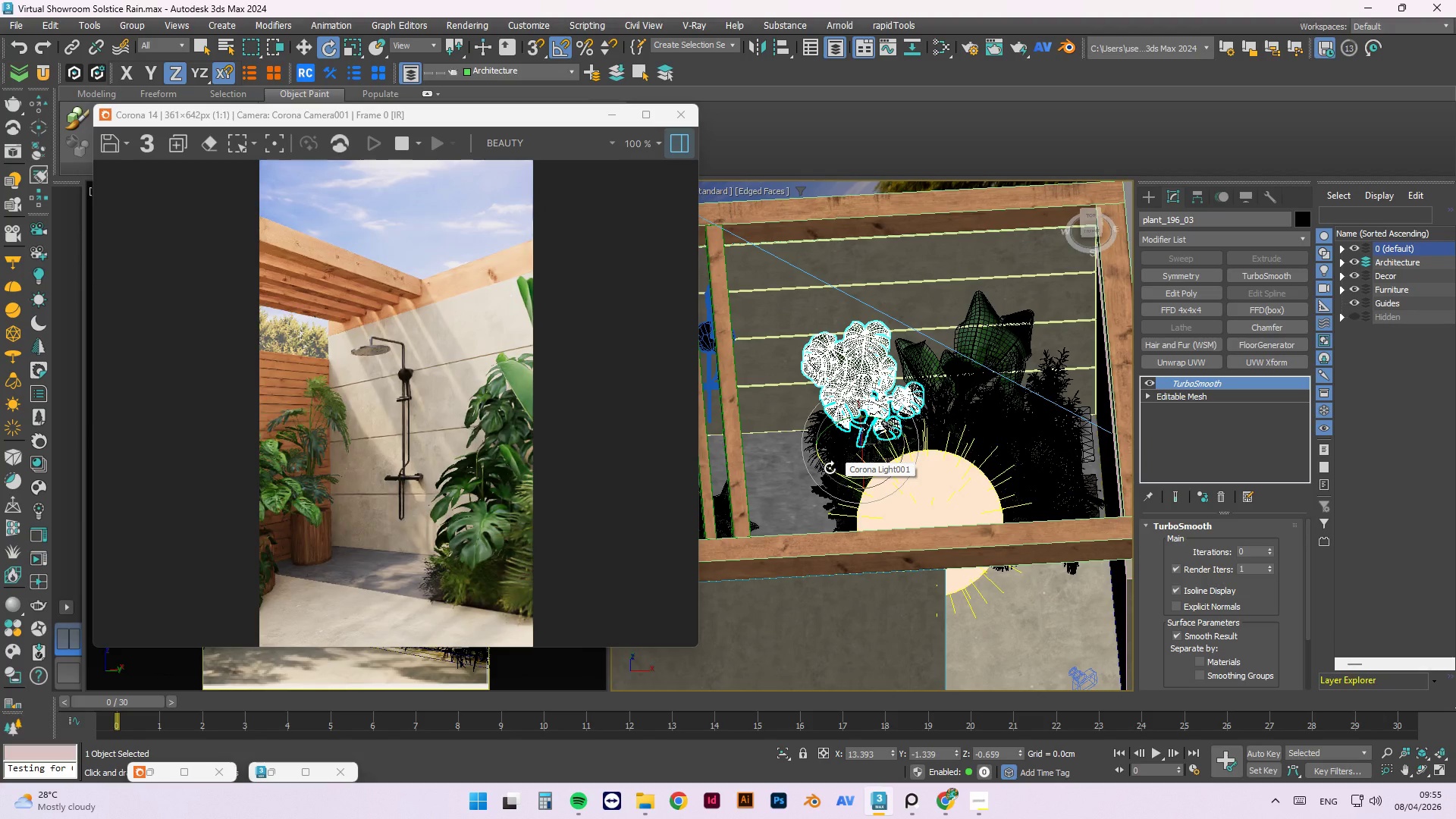 
left_click_drag(start_coordinate=[851, 419], to_coordinate=[855, 418])
 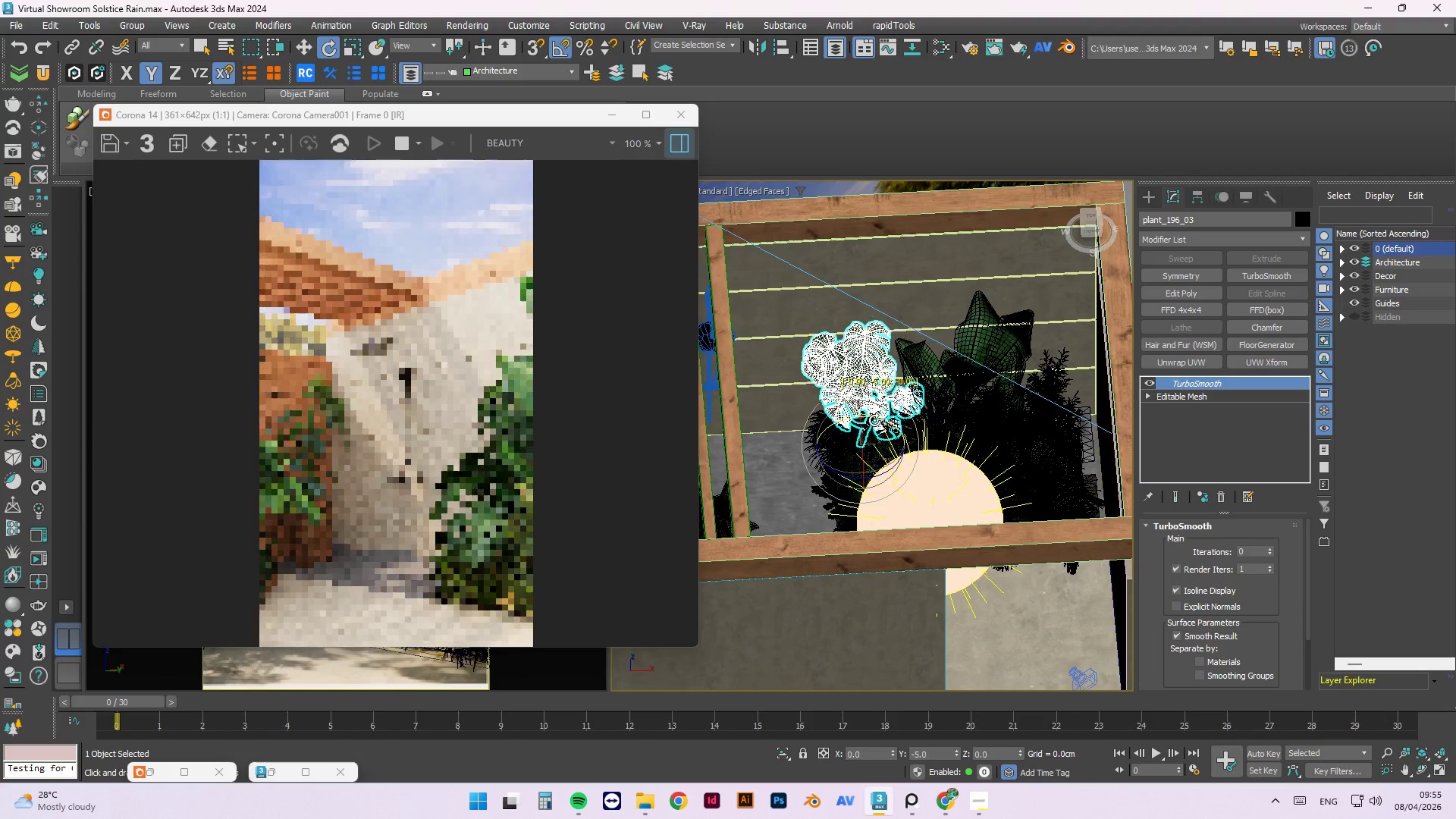 
wait(5.77)
 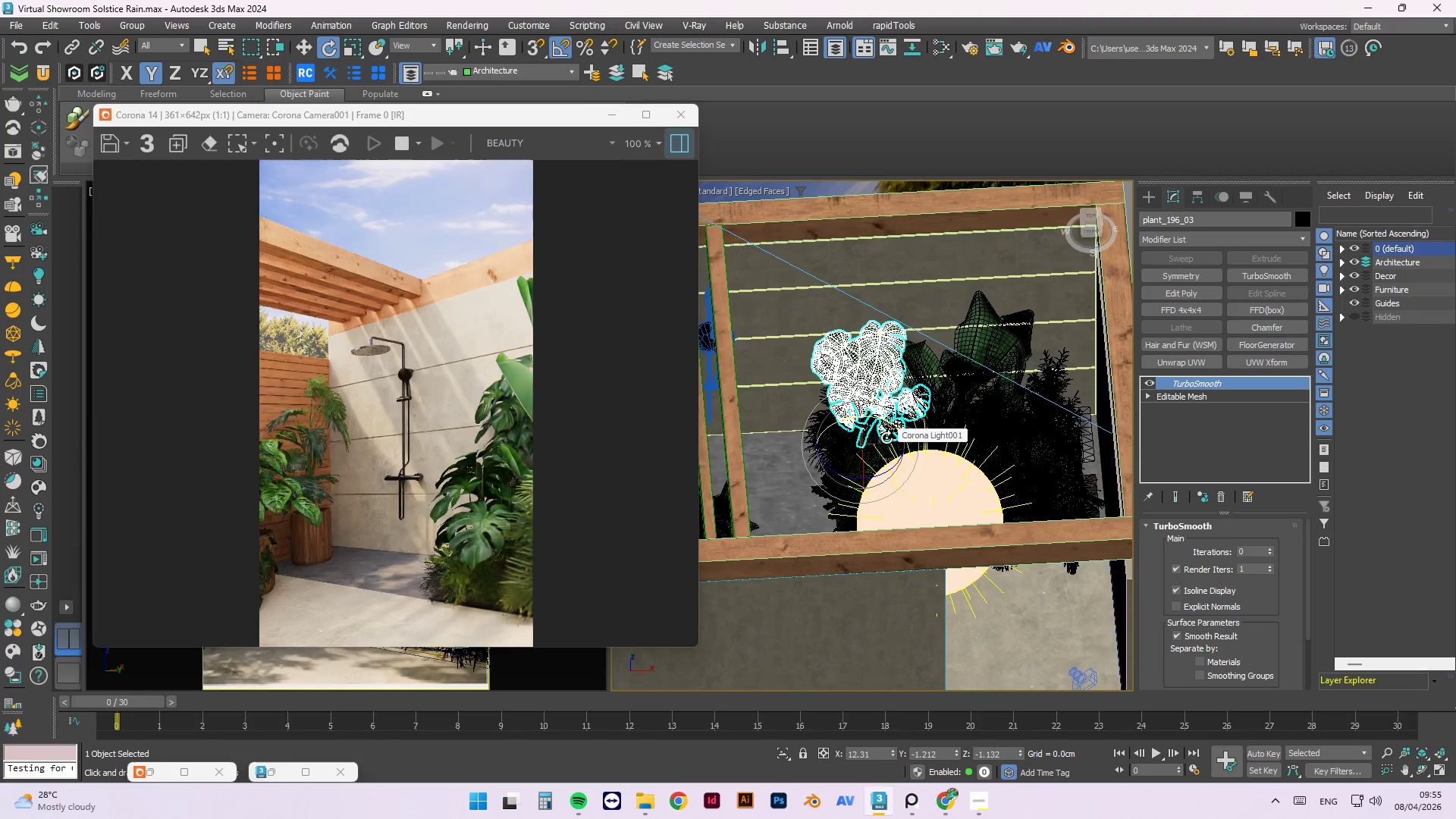 
mouse_move([843, 475])
 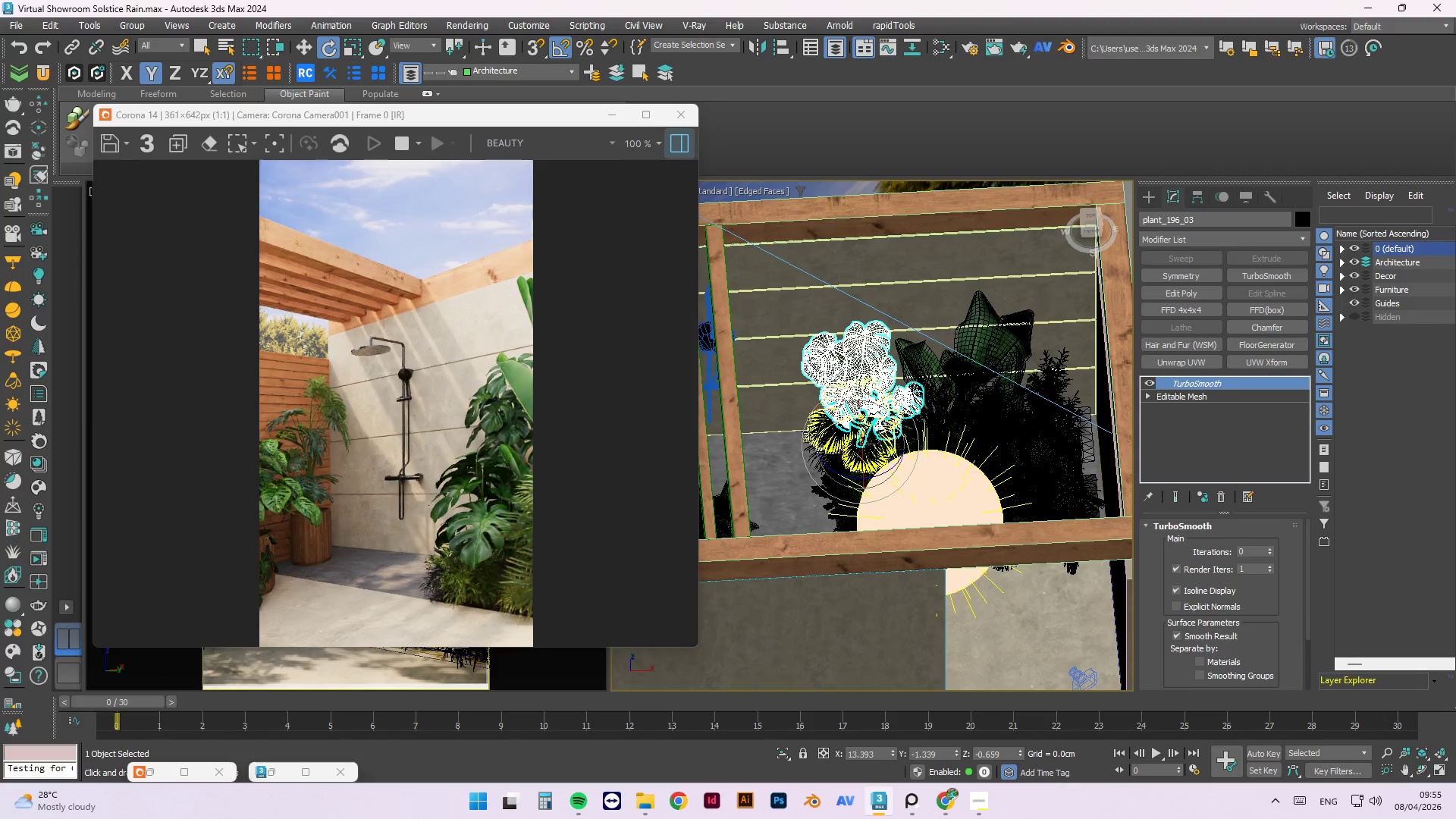 
left_click([810, 433])
 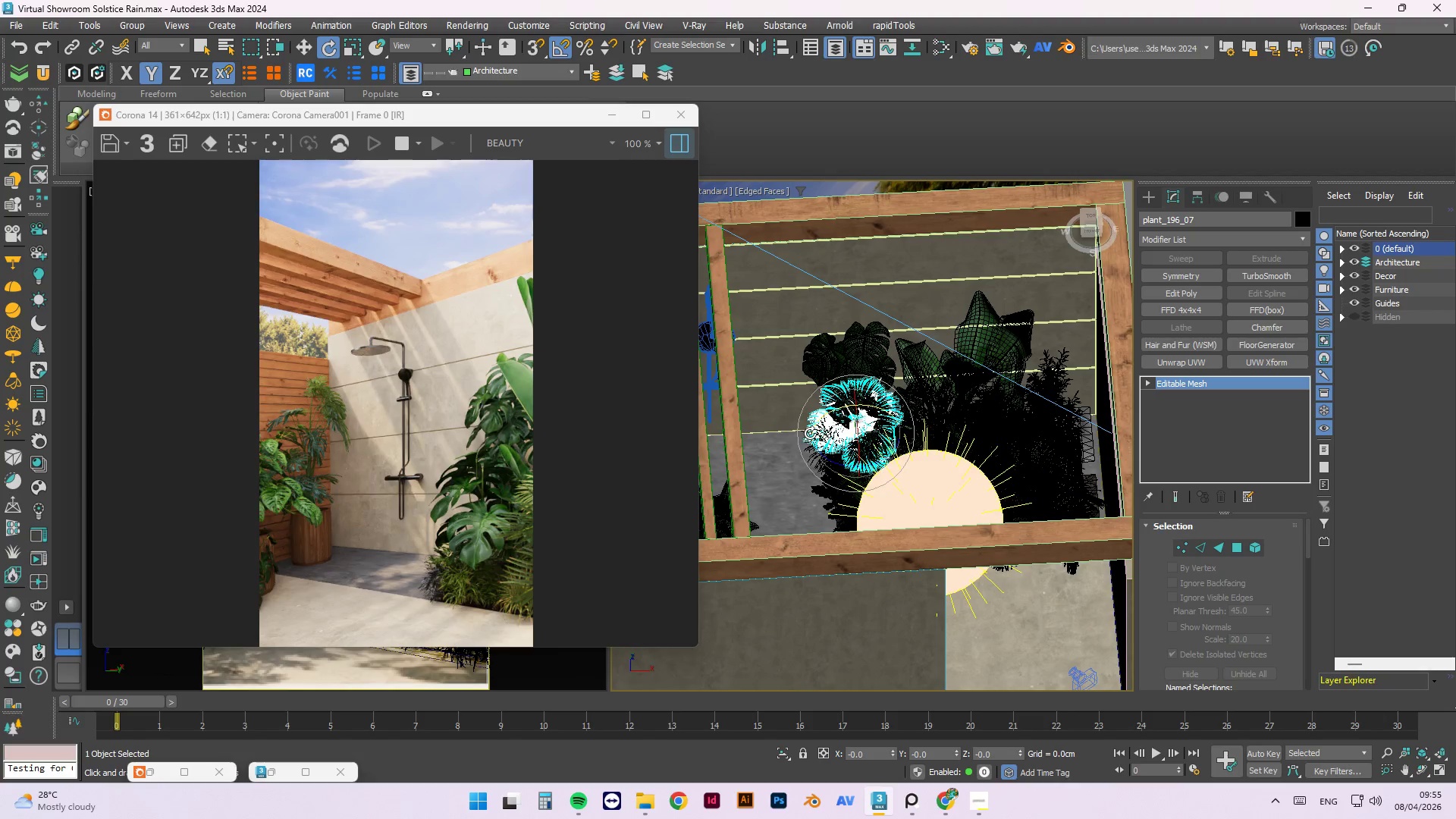 
left_click_drag(start_coordinate=[843, 410], to_coordinate=[805, 416])
 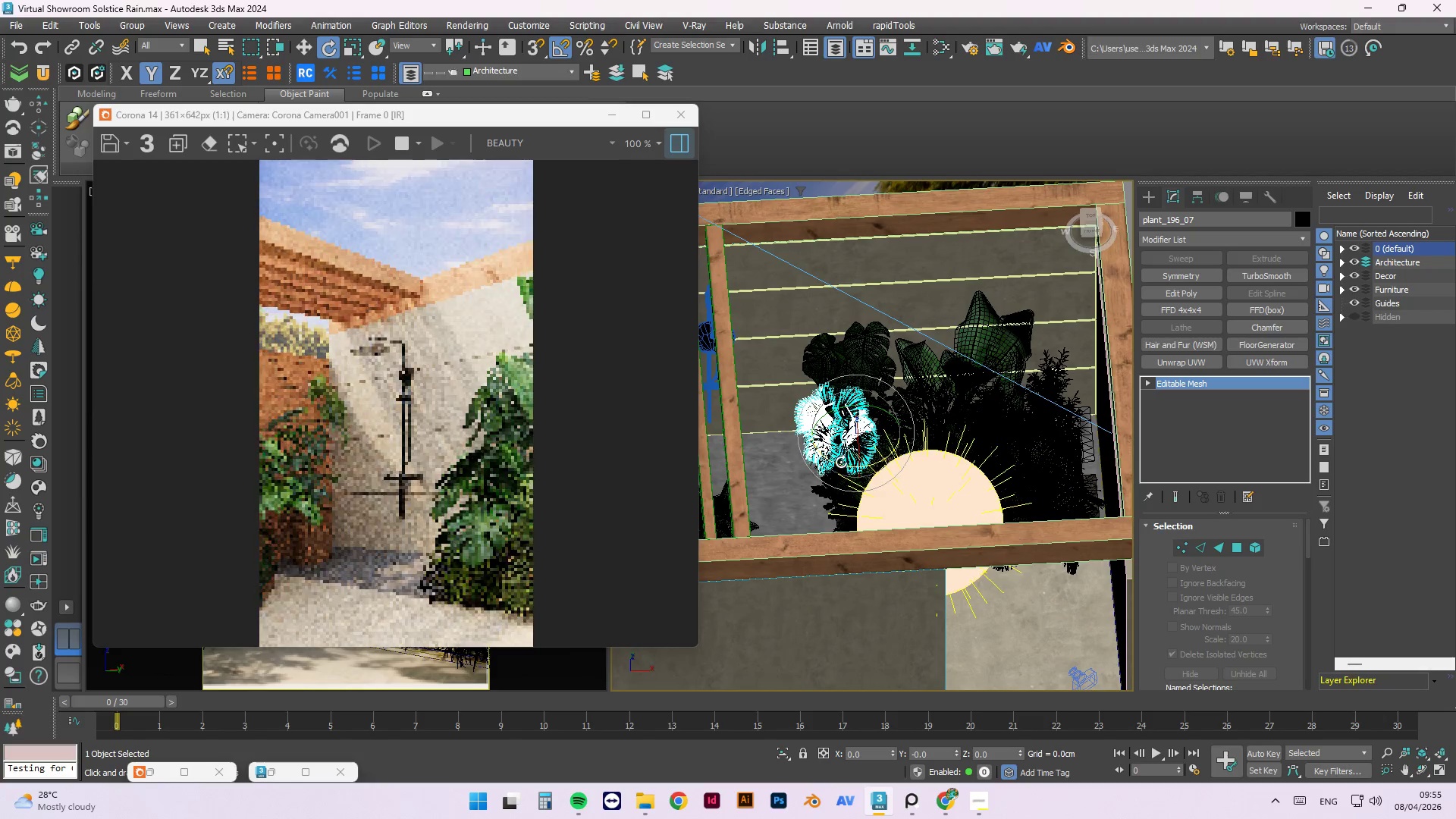 
left_click_drag(start_coordinate=[839, 462], to_coordinate=[855, 463])
 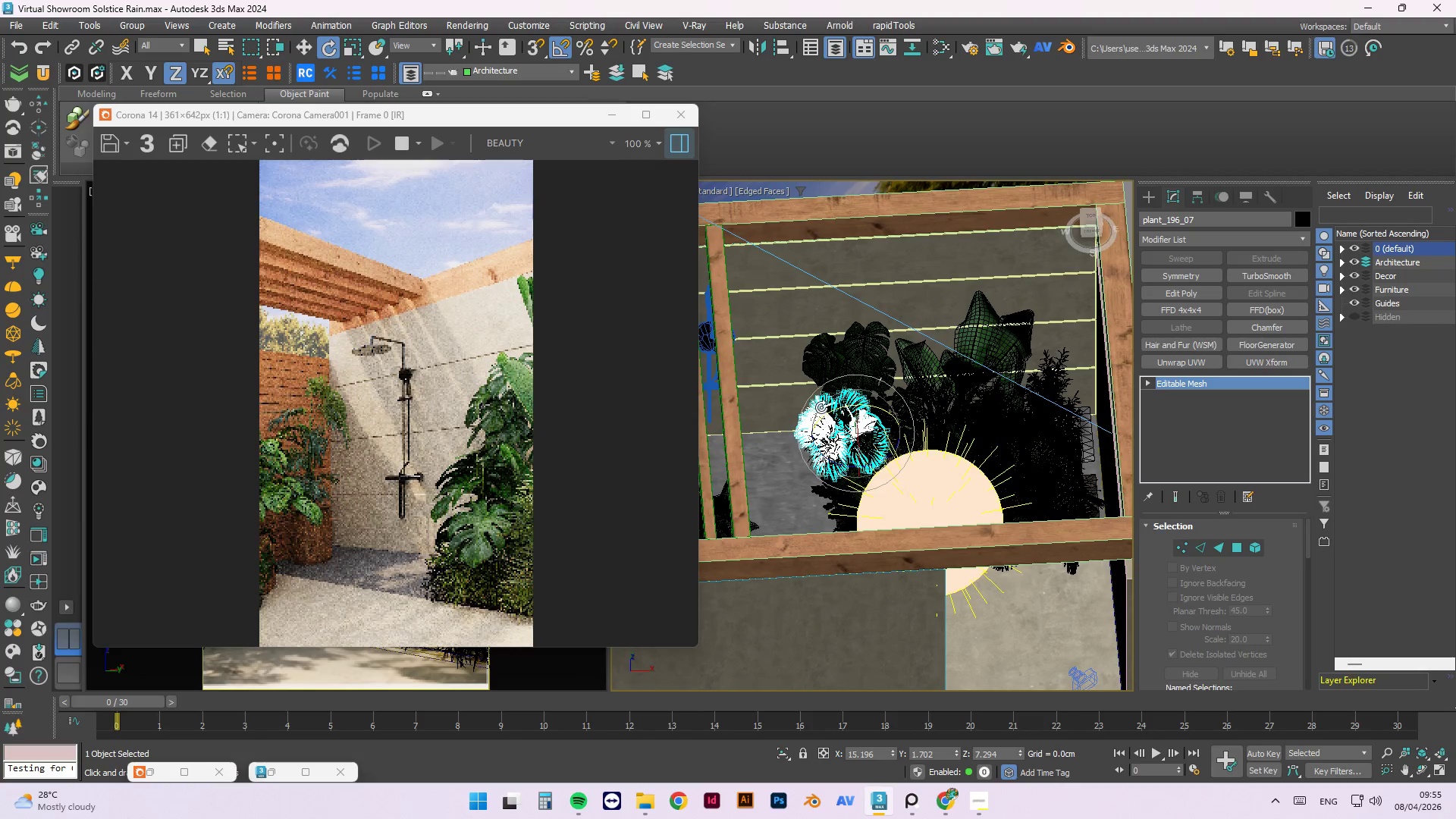 
hold_key(key=AltLeft, duration=1.45)
 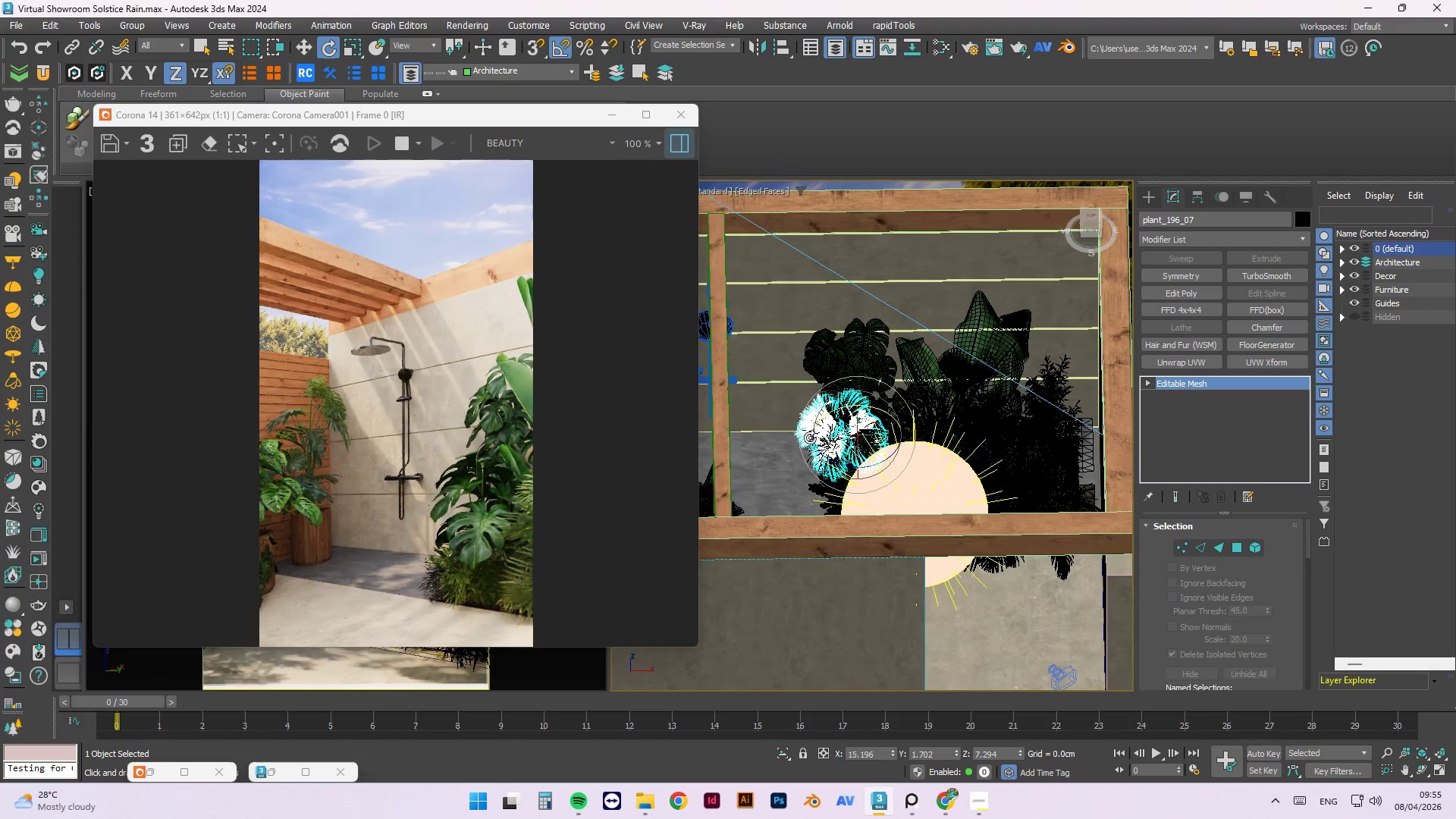 
key(W)
 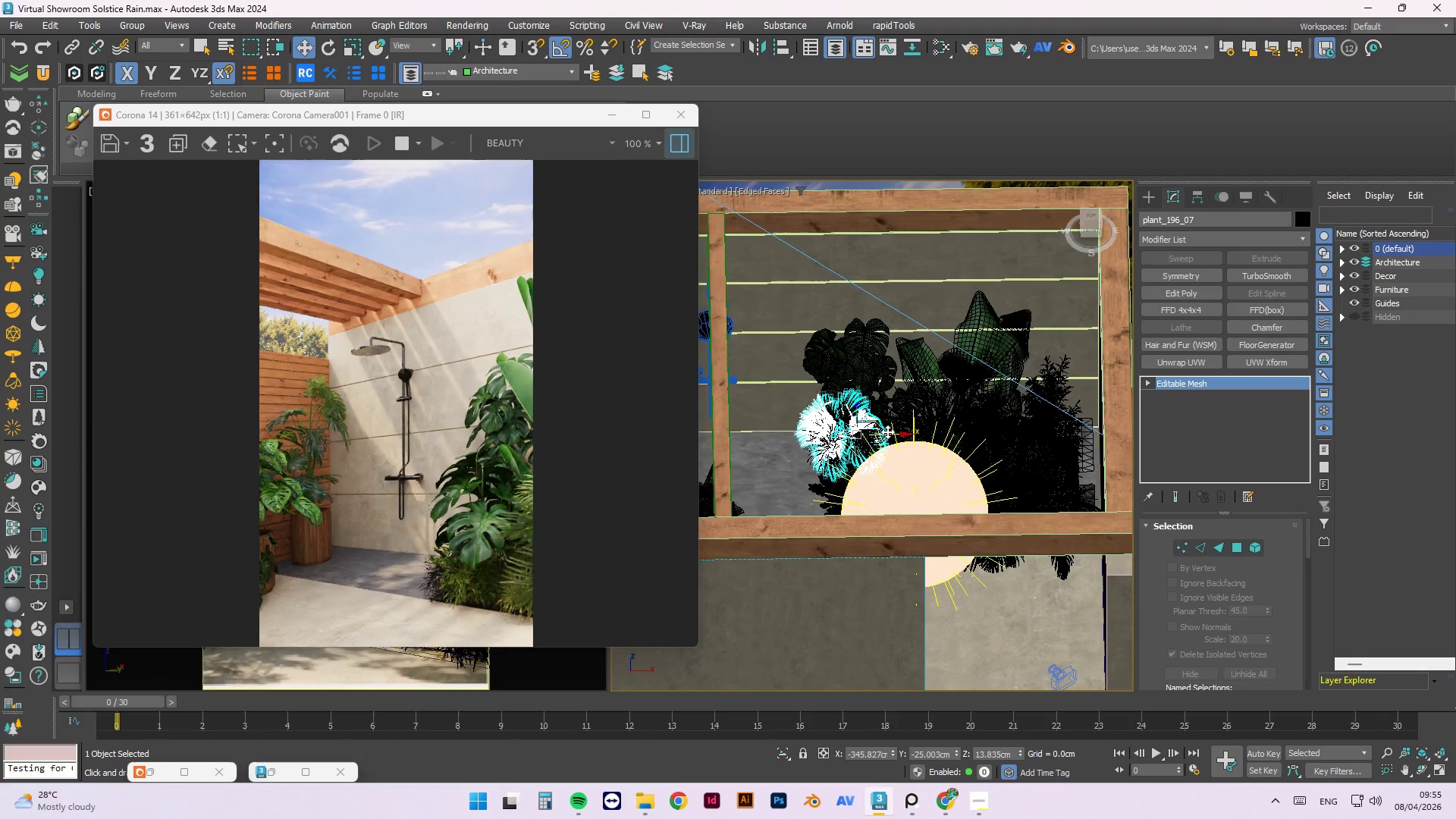 
left_click_drag(start_coordinate=[887, 434], to_coordinate=[864, 438])
 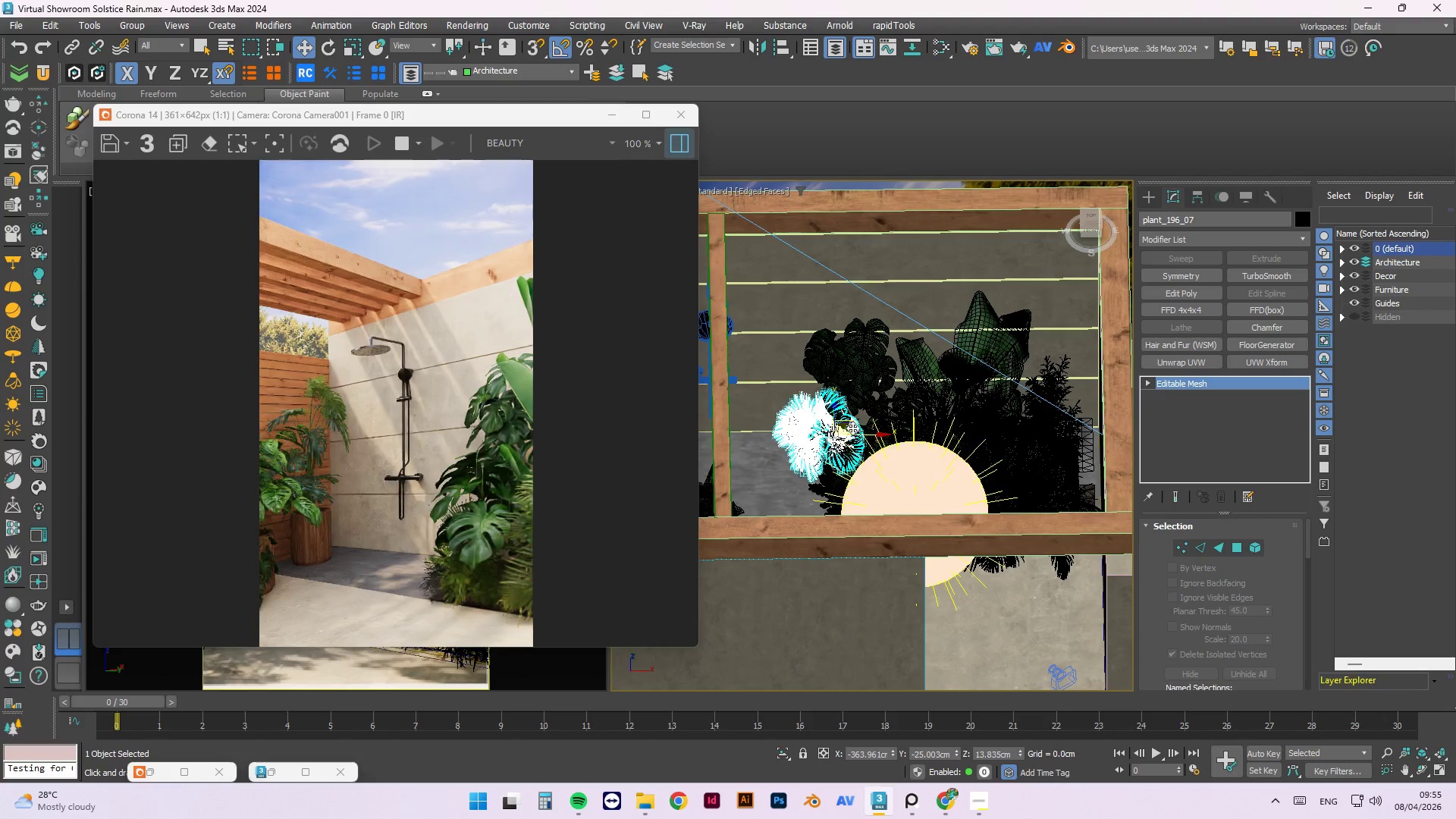 
hold_key(key=AltLeft, duration=0.58)
scroll: coordinate [983, 398], scroll_direction: down, amount: 1.0
 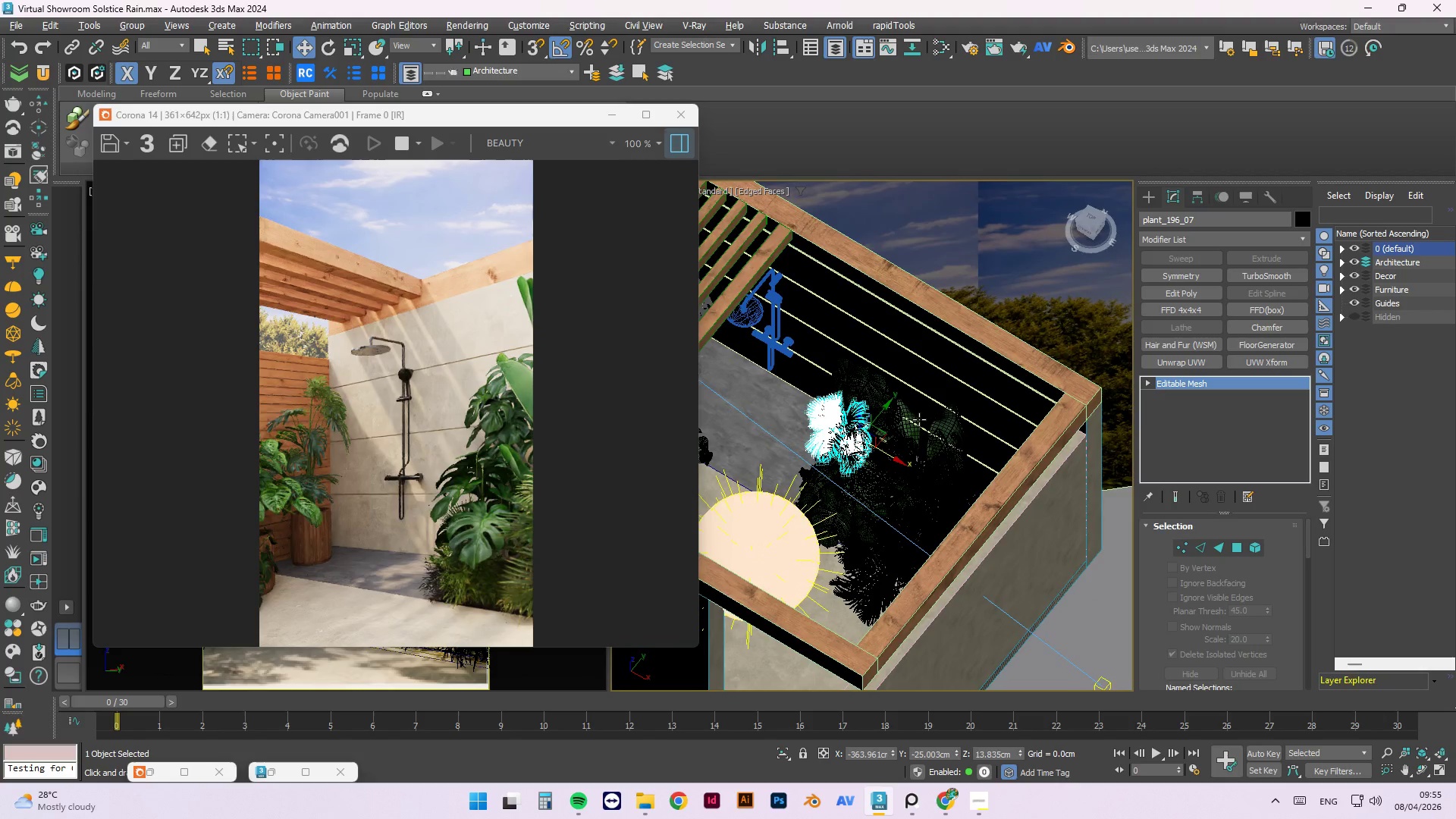 
hold_key(key=AltLeft, duration=10.97)
 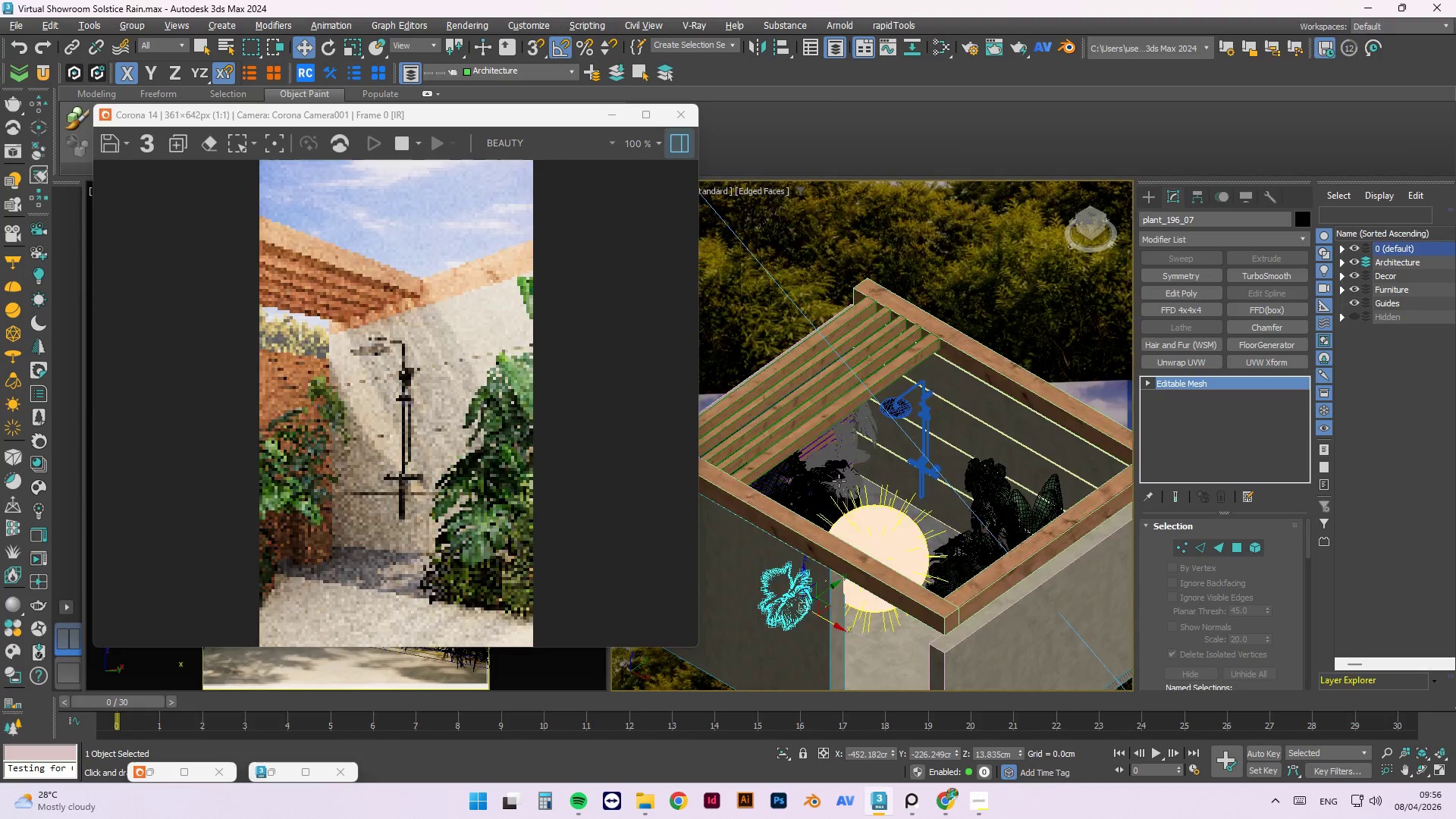 
key(T)
 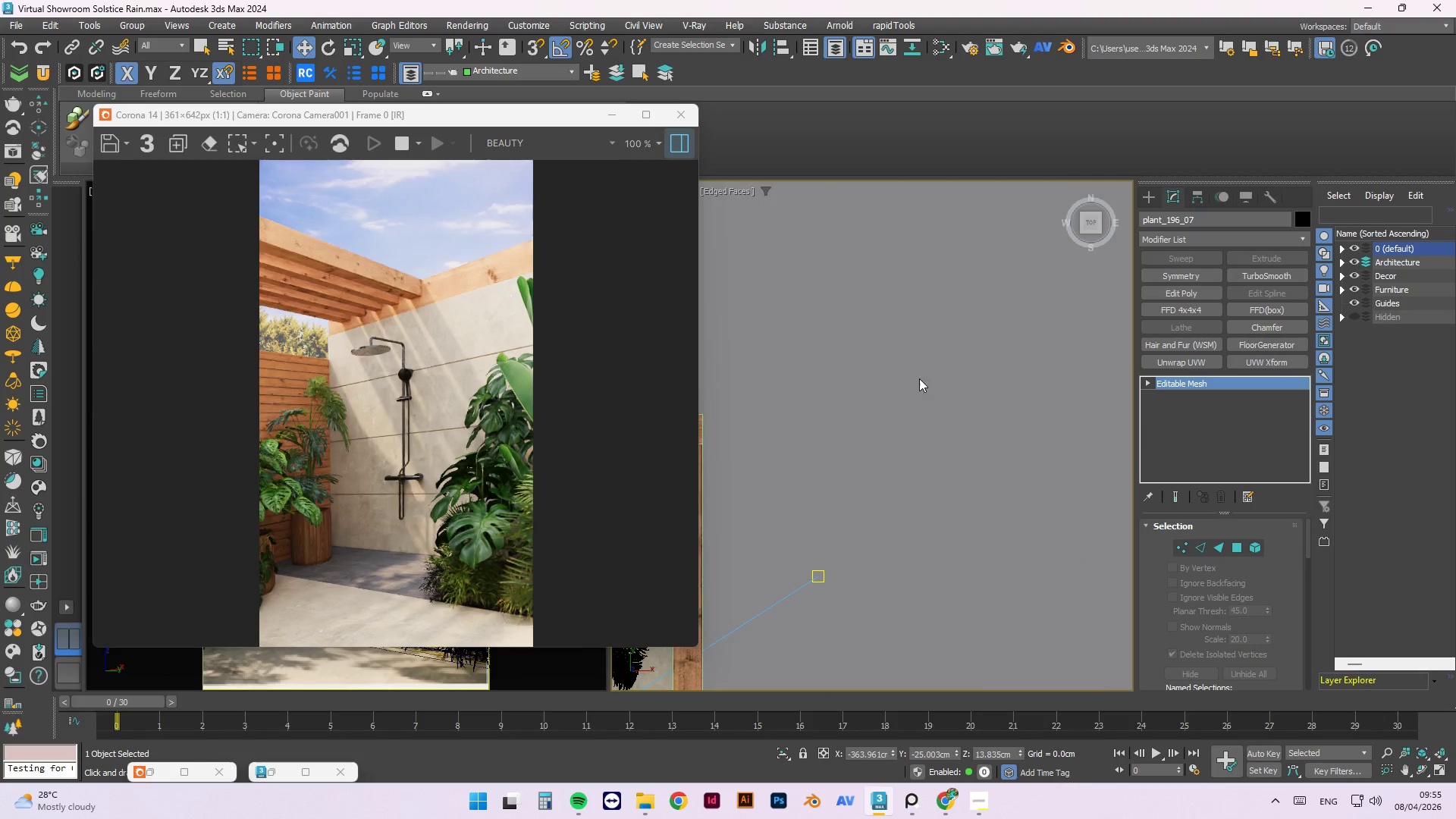 
scroll: coordinate [955, 348], scroll_direction: down, amount: 3.0
 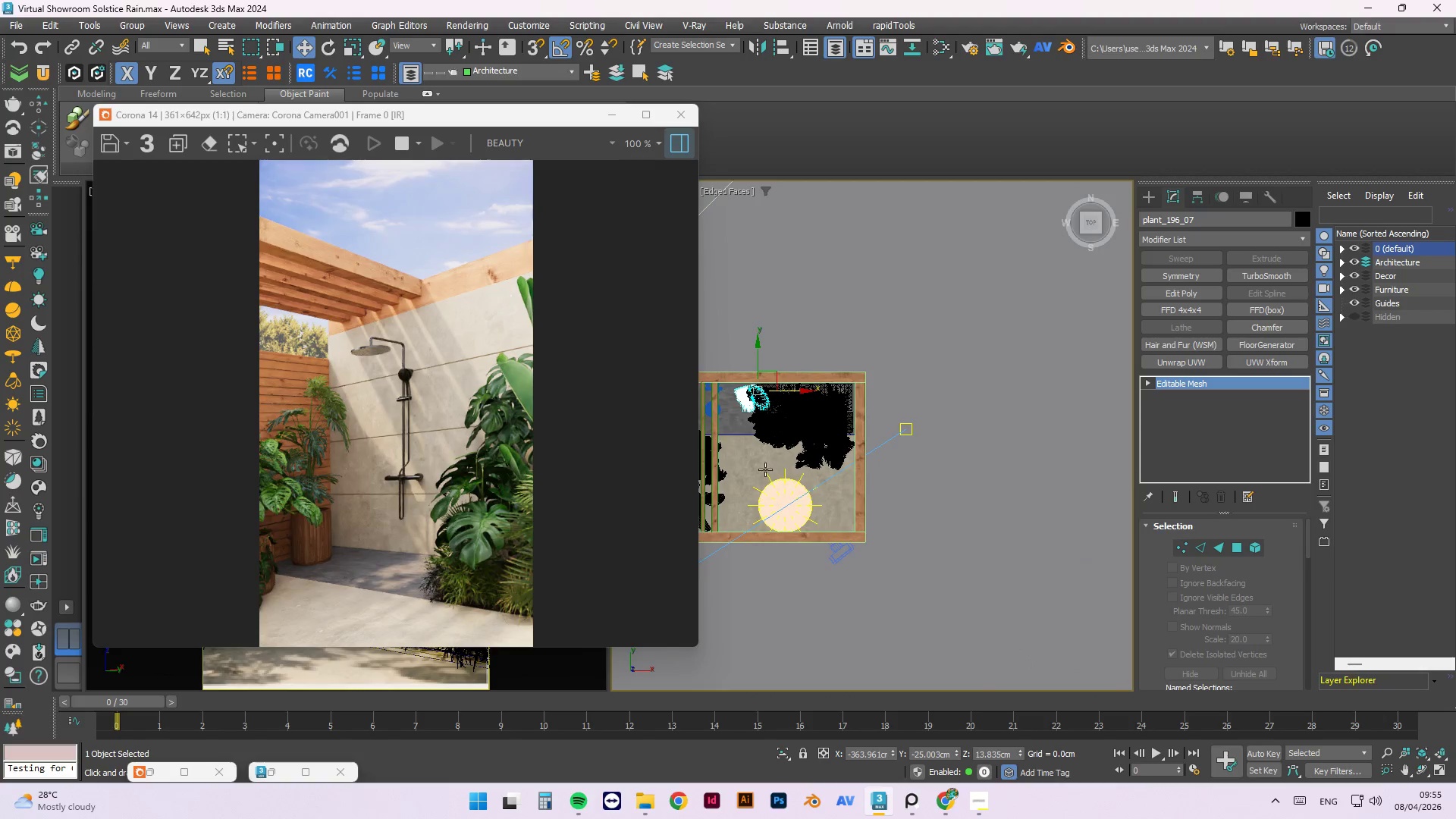 
scroll: coordinate [908, 347], scroll_direction: up, amount: 3.0
 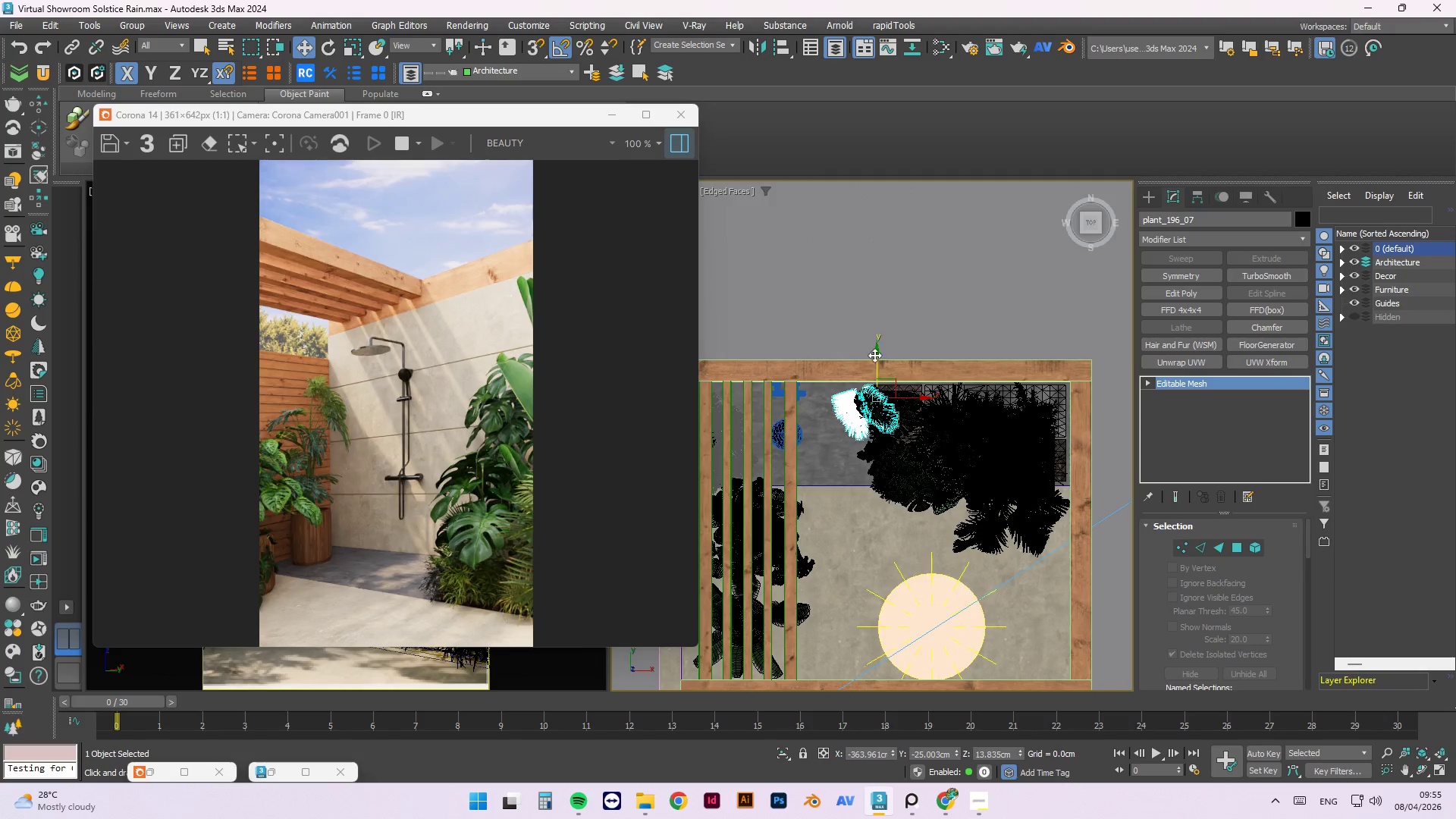 
left_click_drag(start_coordinate=[876, 355], to_coordinate=[837, 540])
 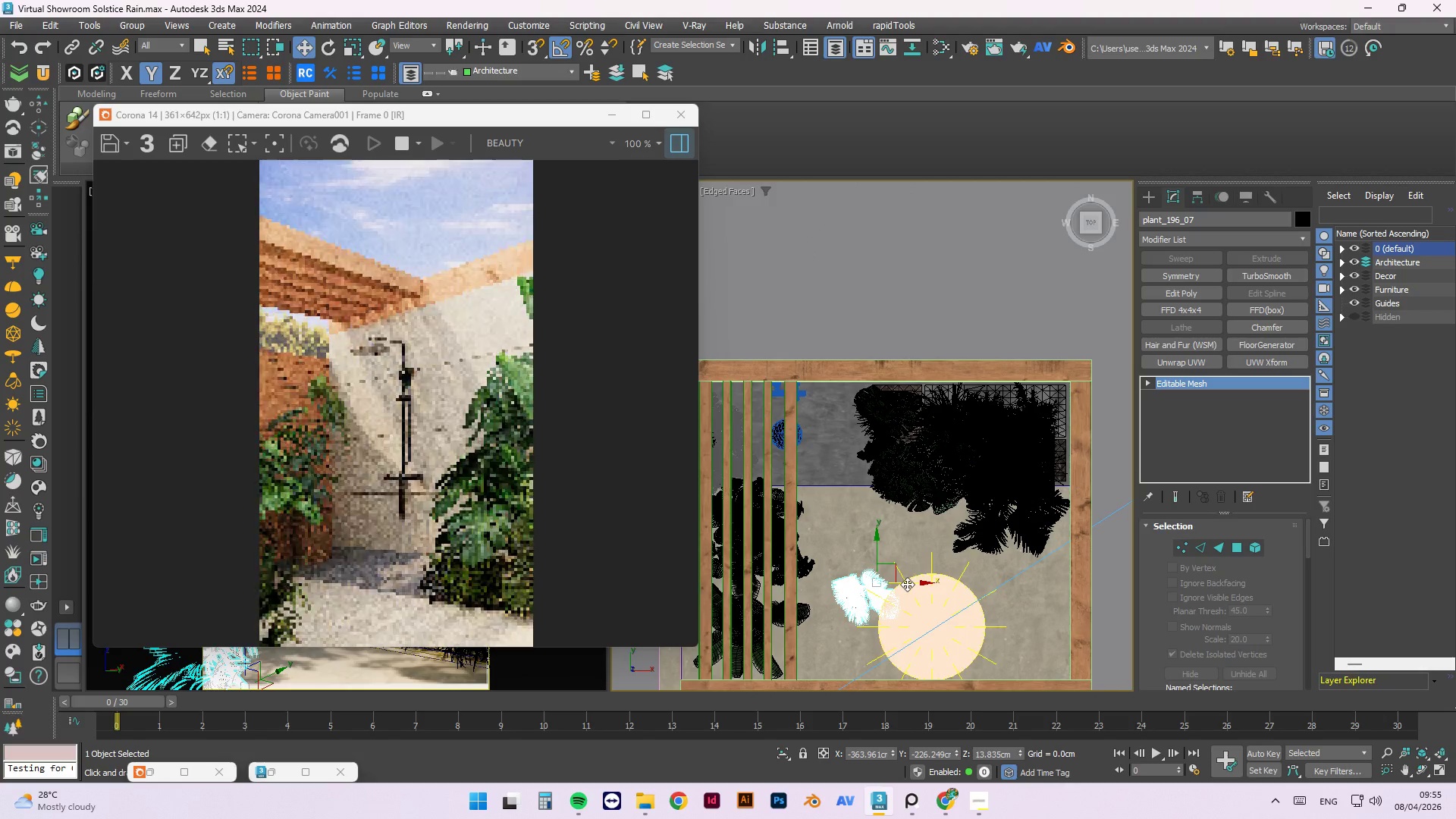 
left_click_drag(start_coordinate=[907, 584], to_coordinate=[826, 585])
 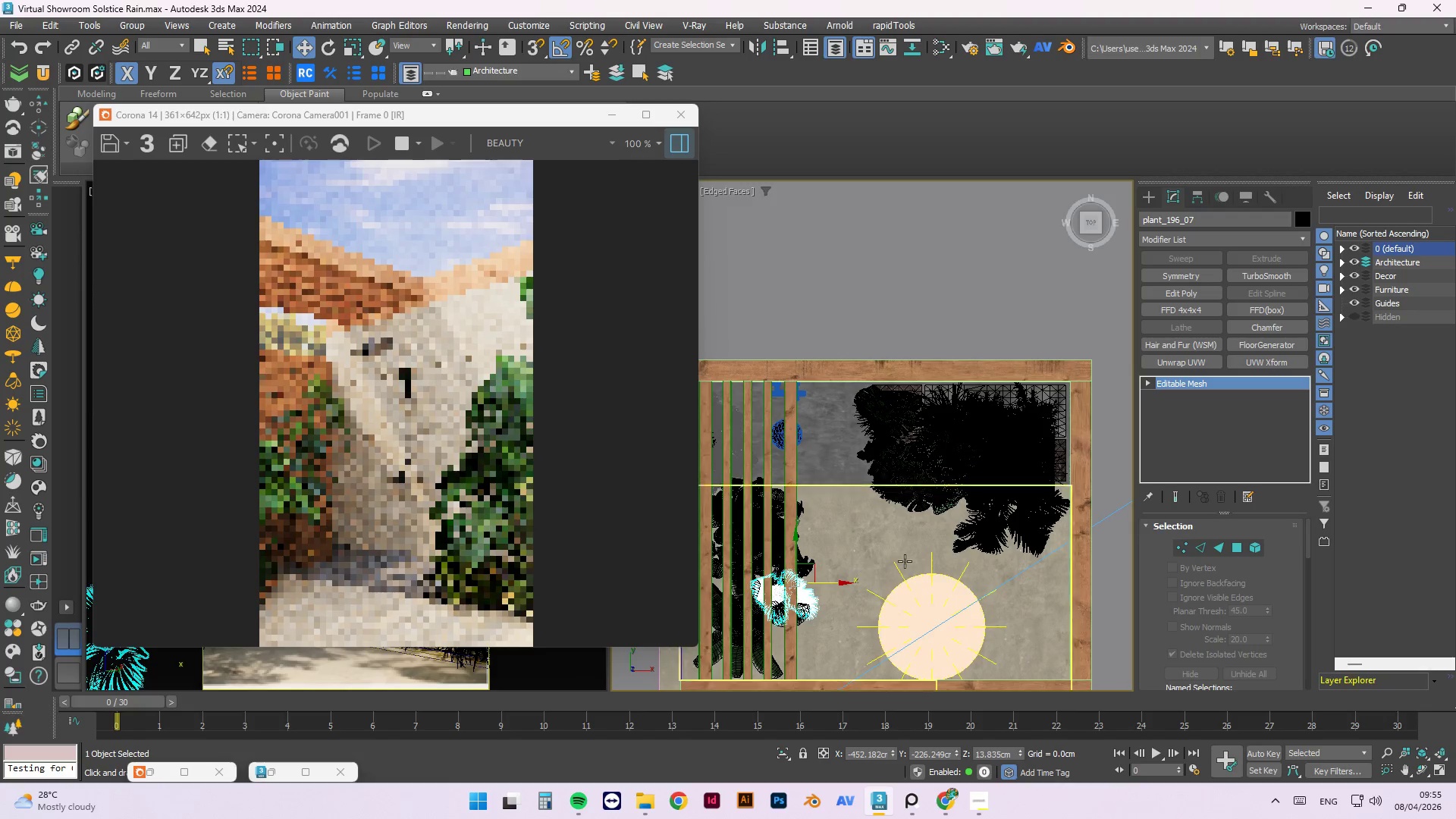 
hold_key(key=AltLeft, duration=1.51)
 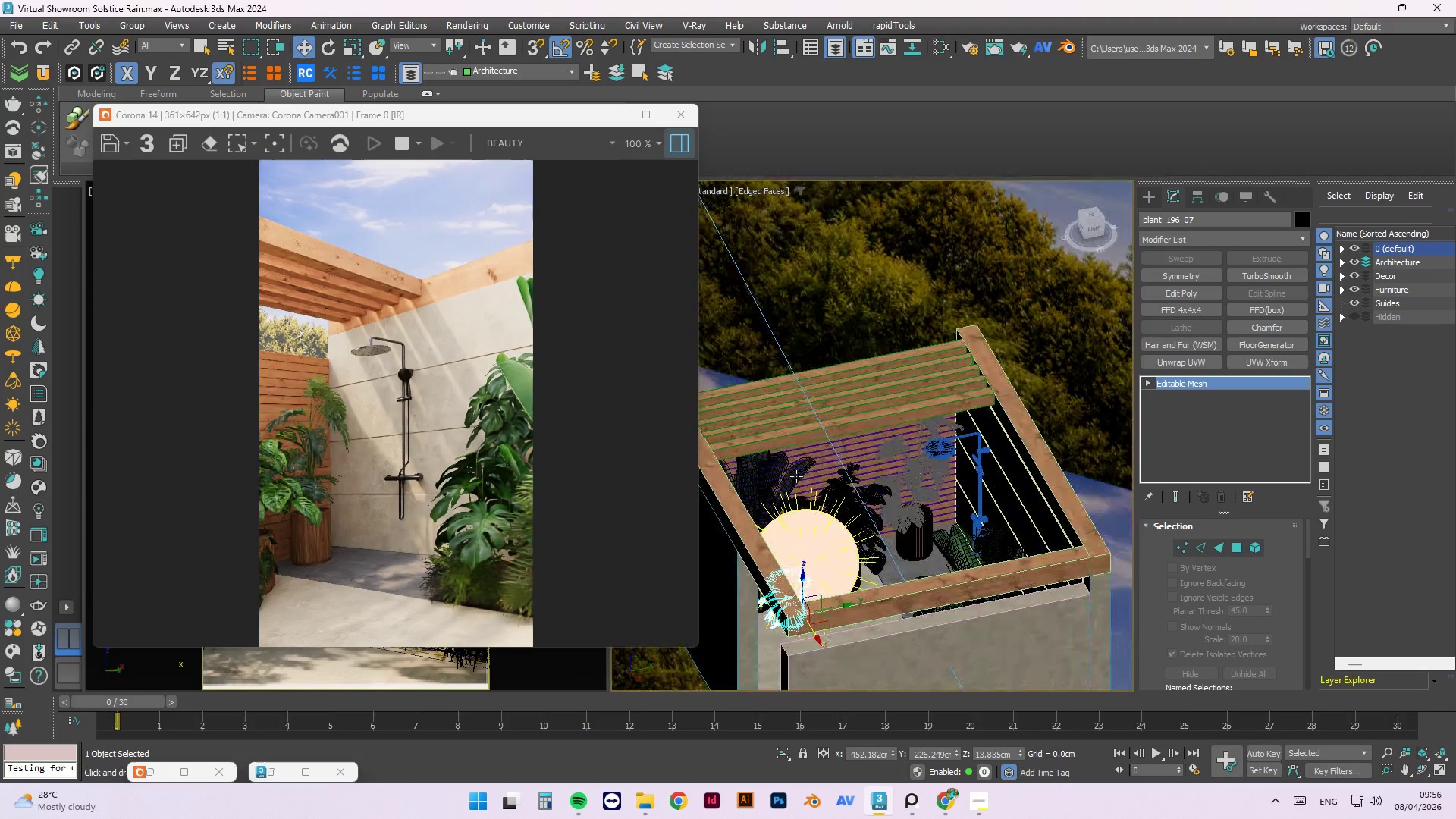 
key(Alt+AltLeft)
 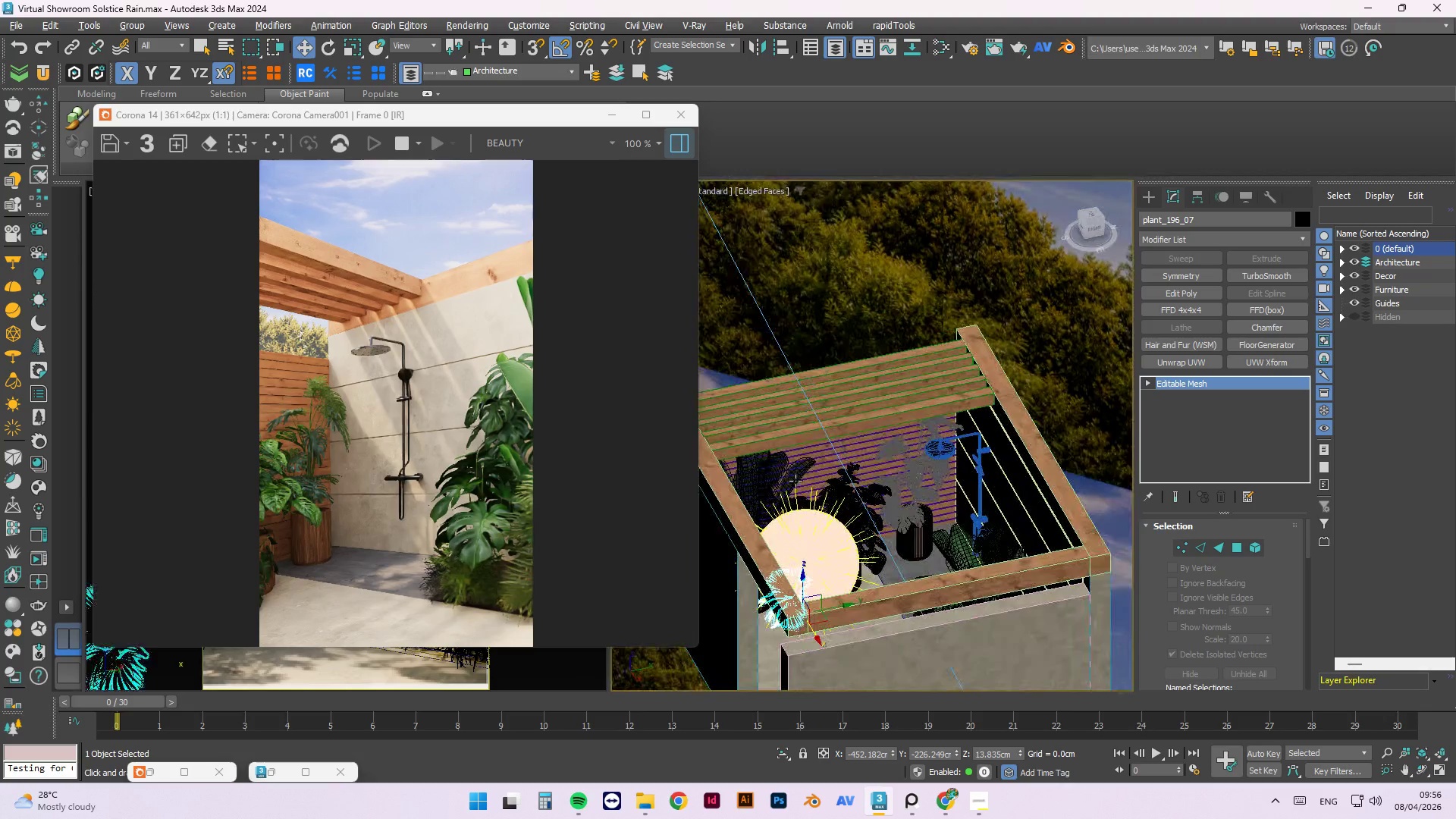 
key(Alt+AltLeft)
 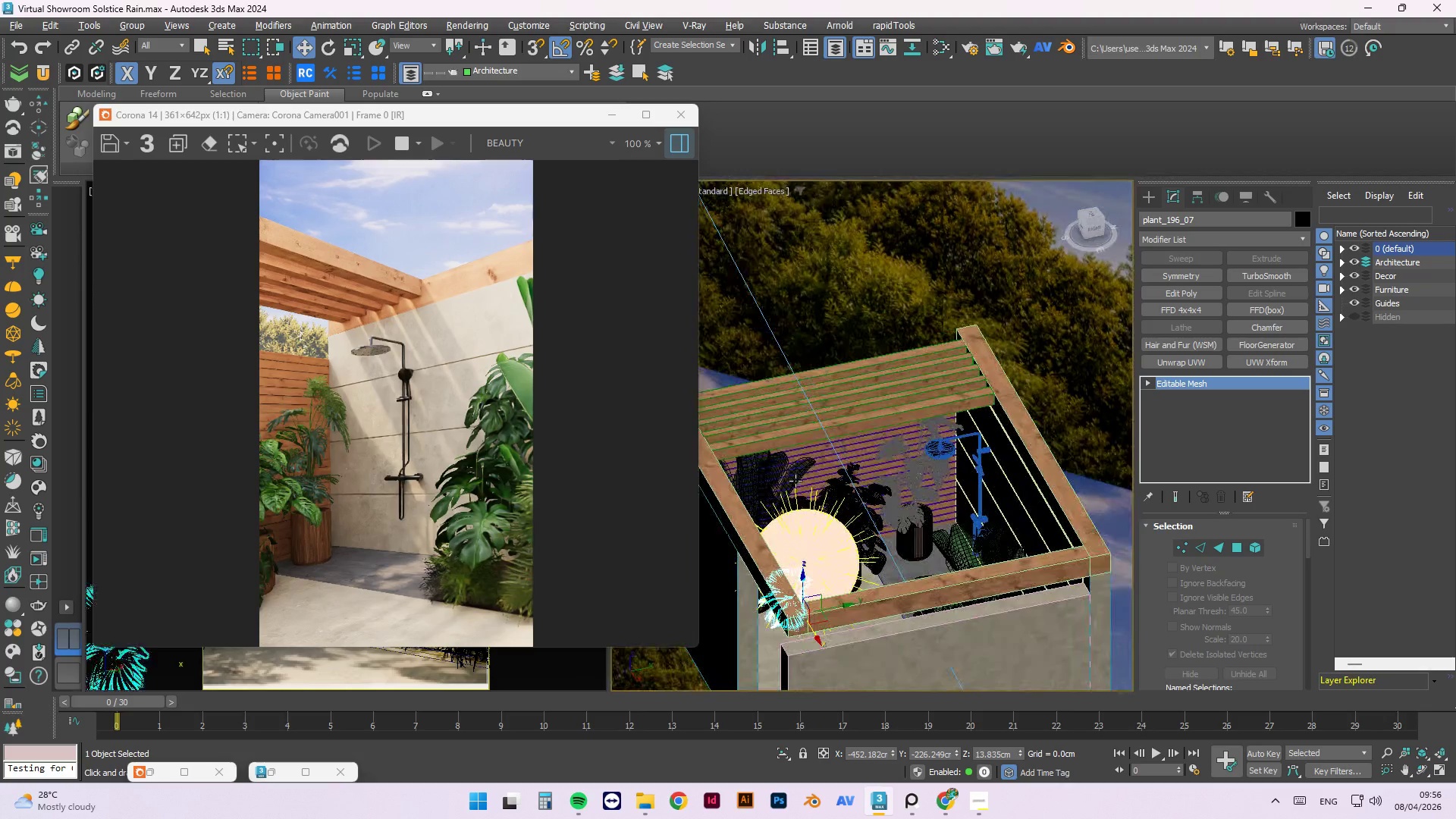 
key(Alt+AltLeft)
 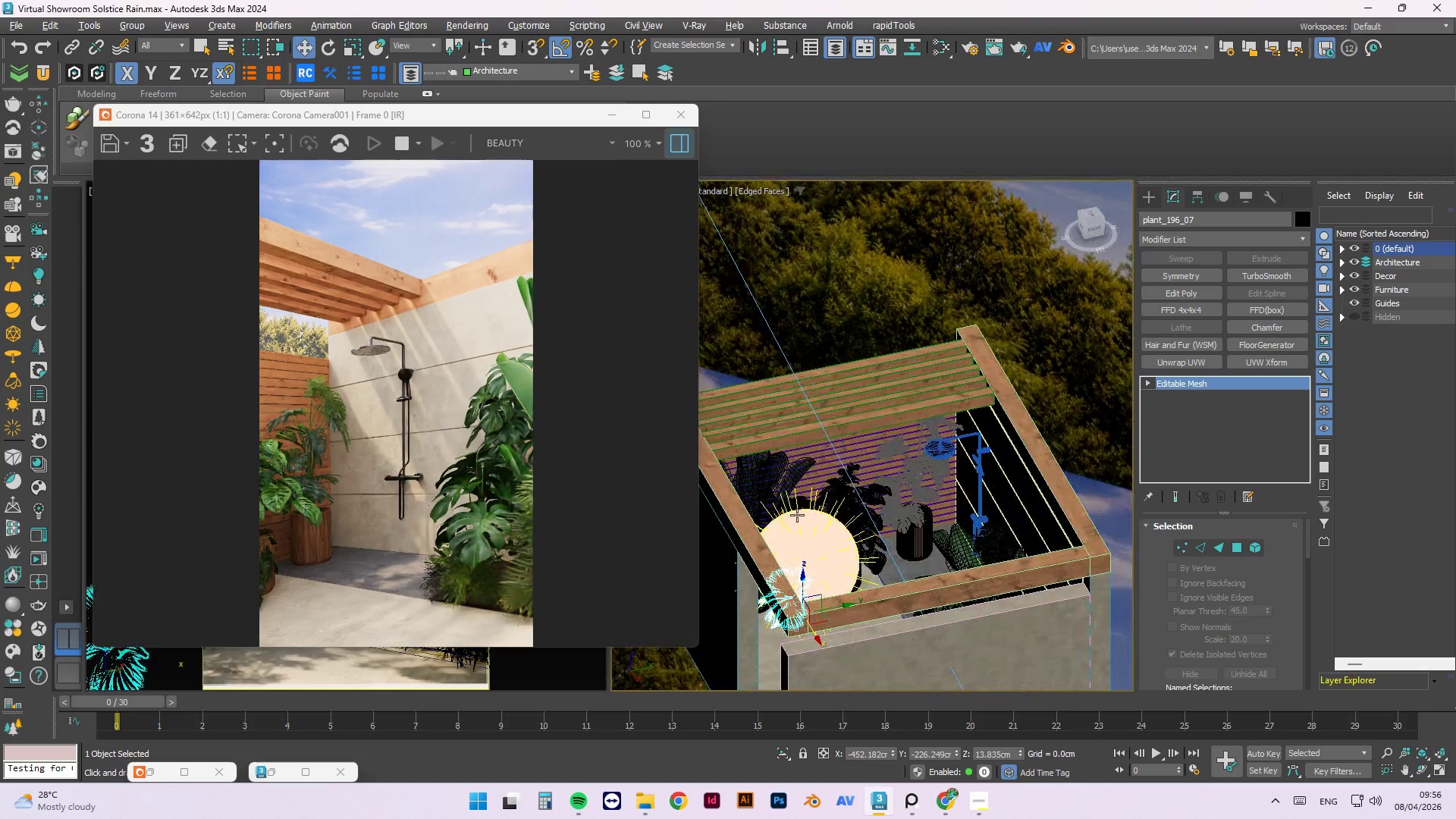 
key(Alt+AltLeft)
 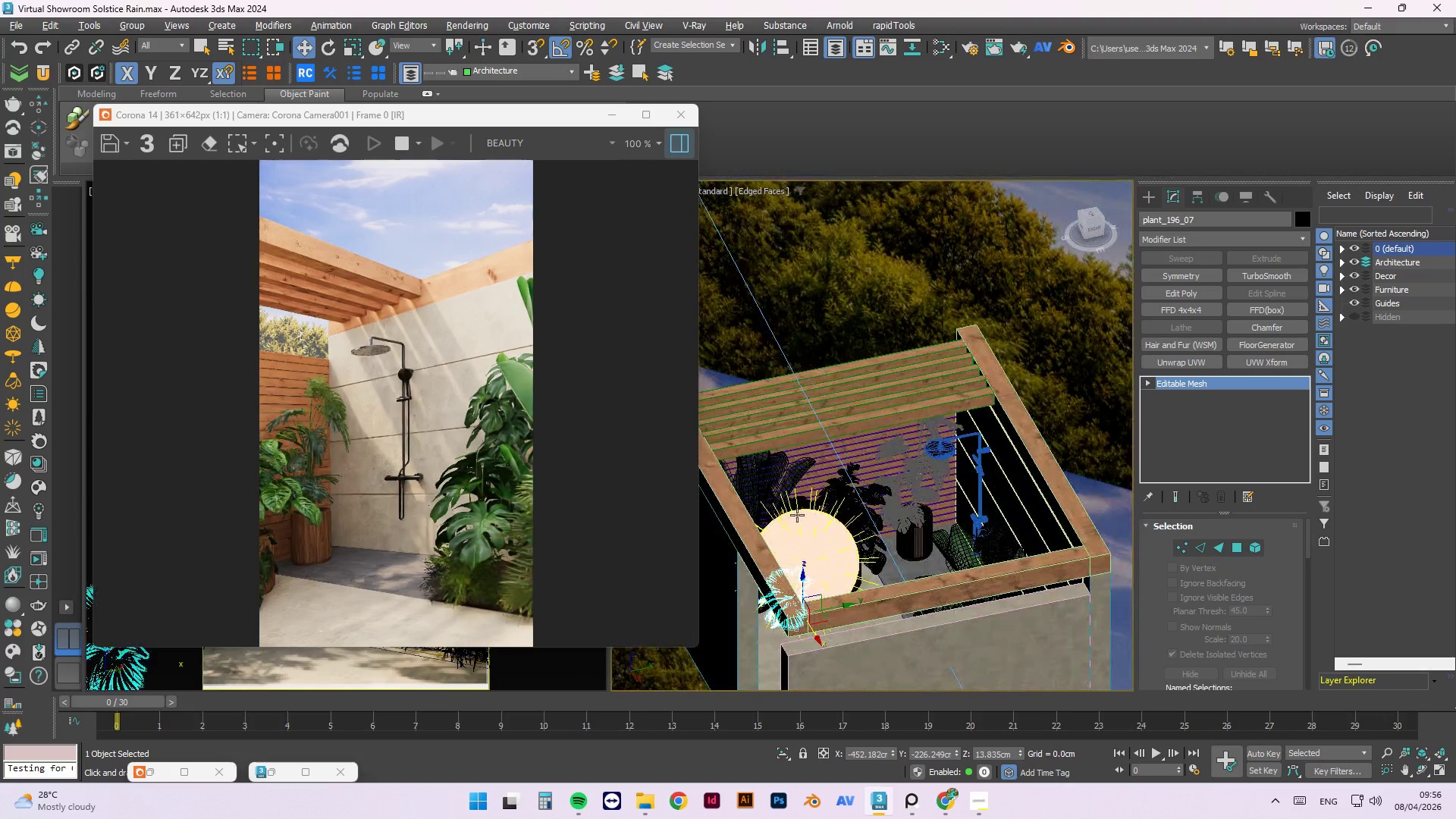 
key(Alt+AltLeft)
 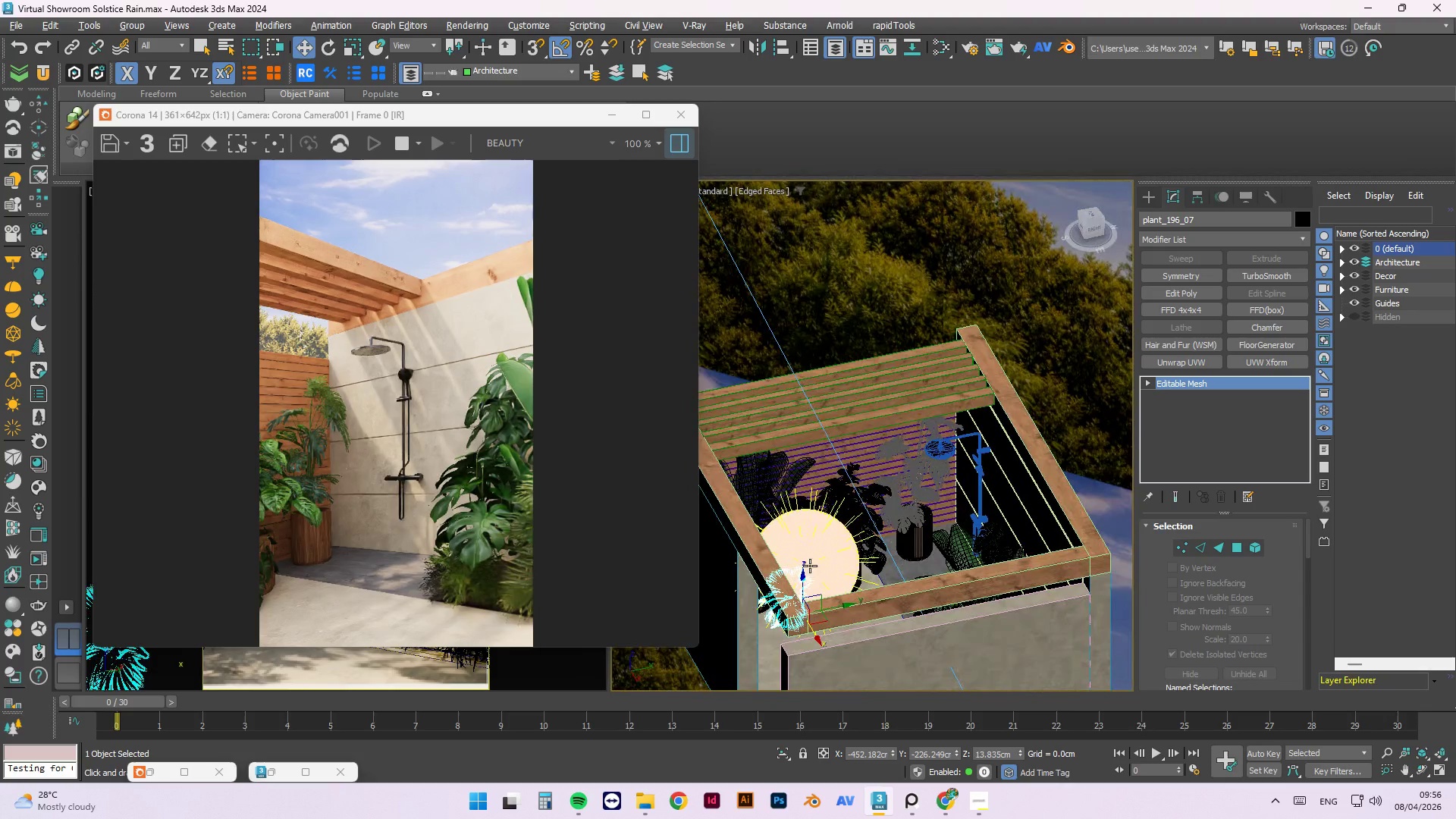 
key(Alt+AltLeft)
 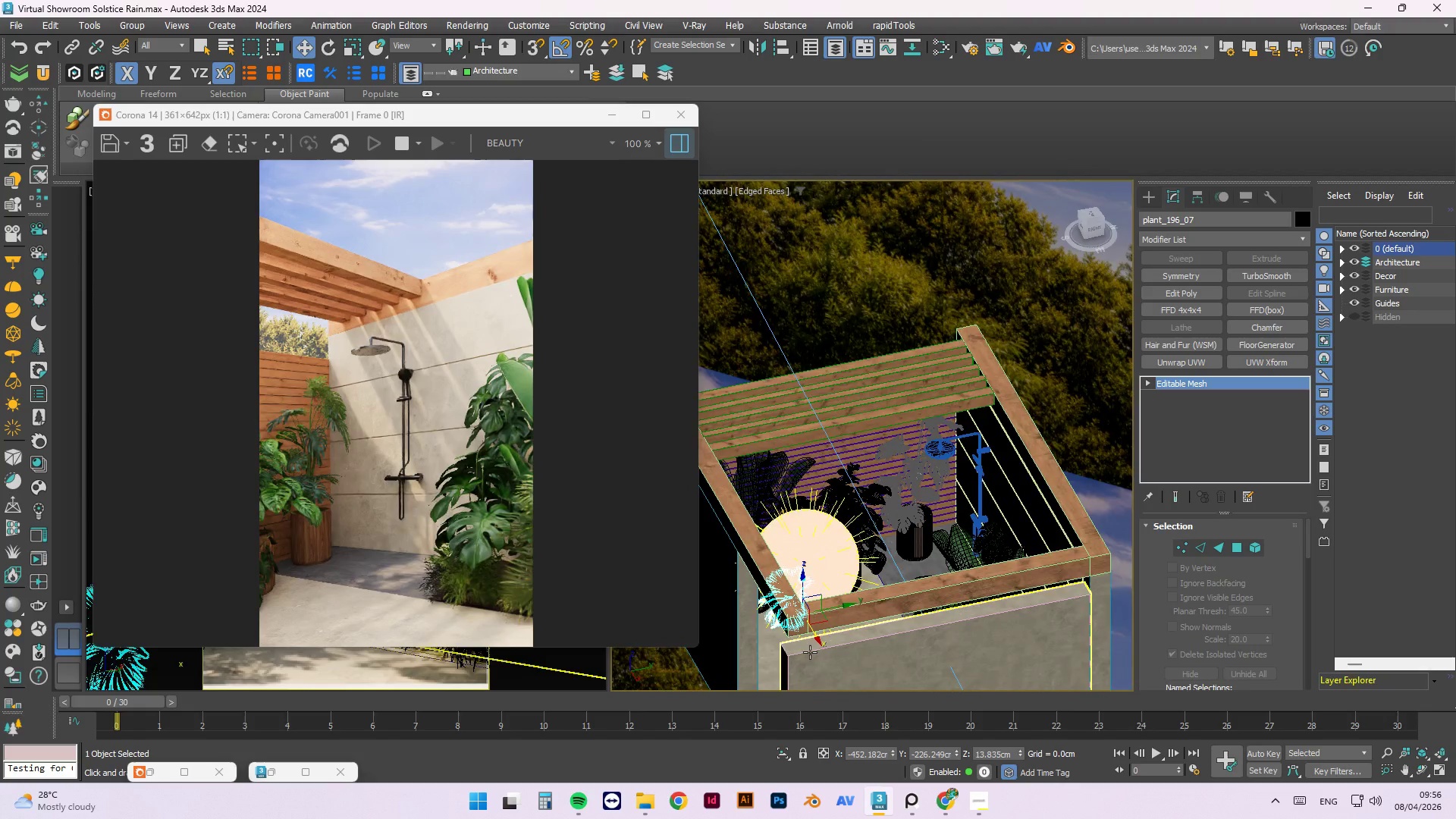 
hold_key(key=AltLeft, duration=1.5)
scroll: coordinate [814, 577], scroll_direction: up, amount: 4.0
 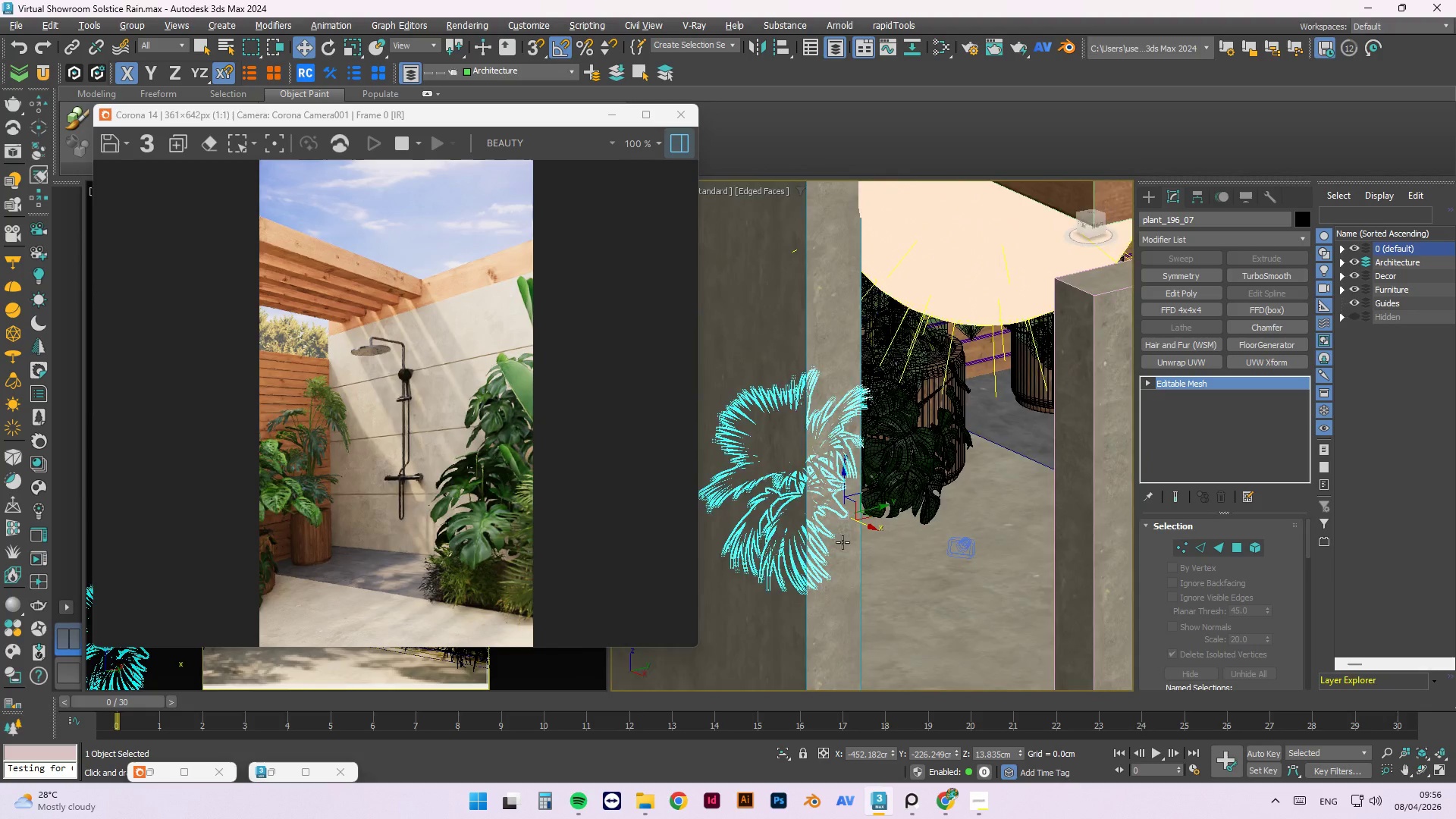 
key(E)
 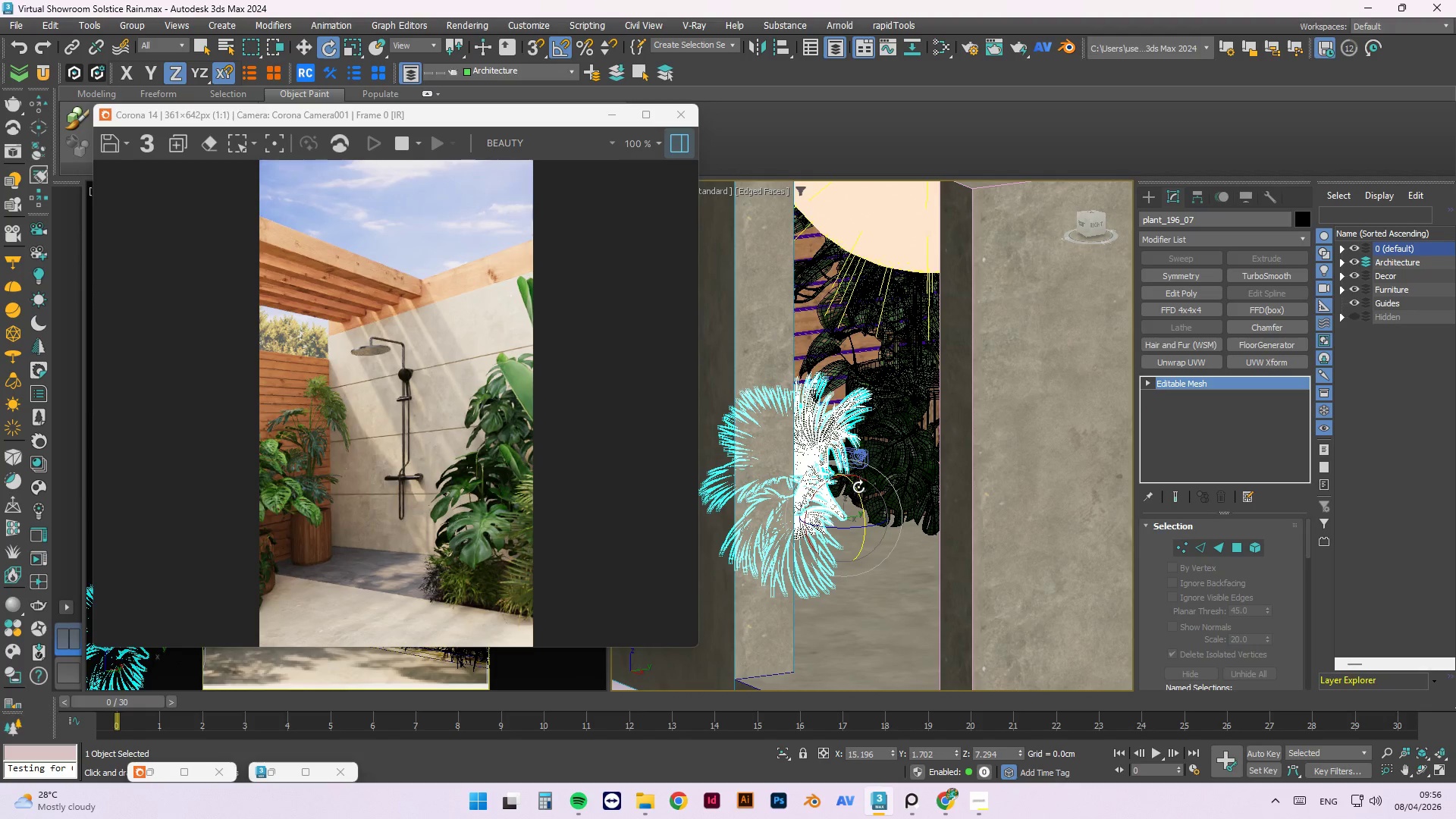 
left_click_drag(start_coordinate=[855, 493], to_coordinate=[875, 519])
 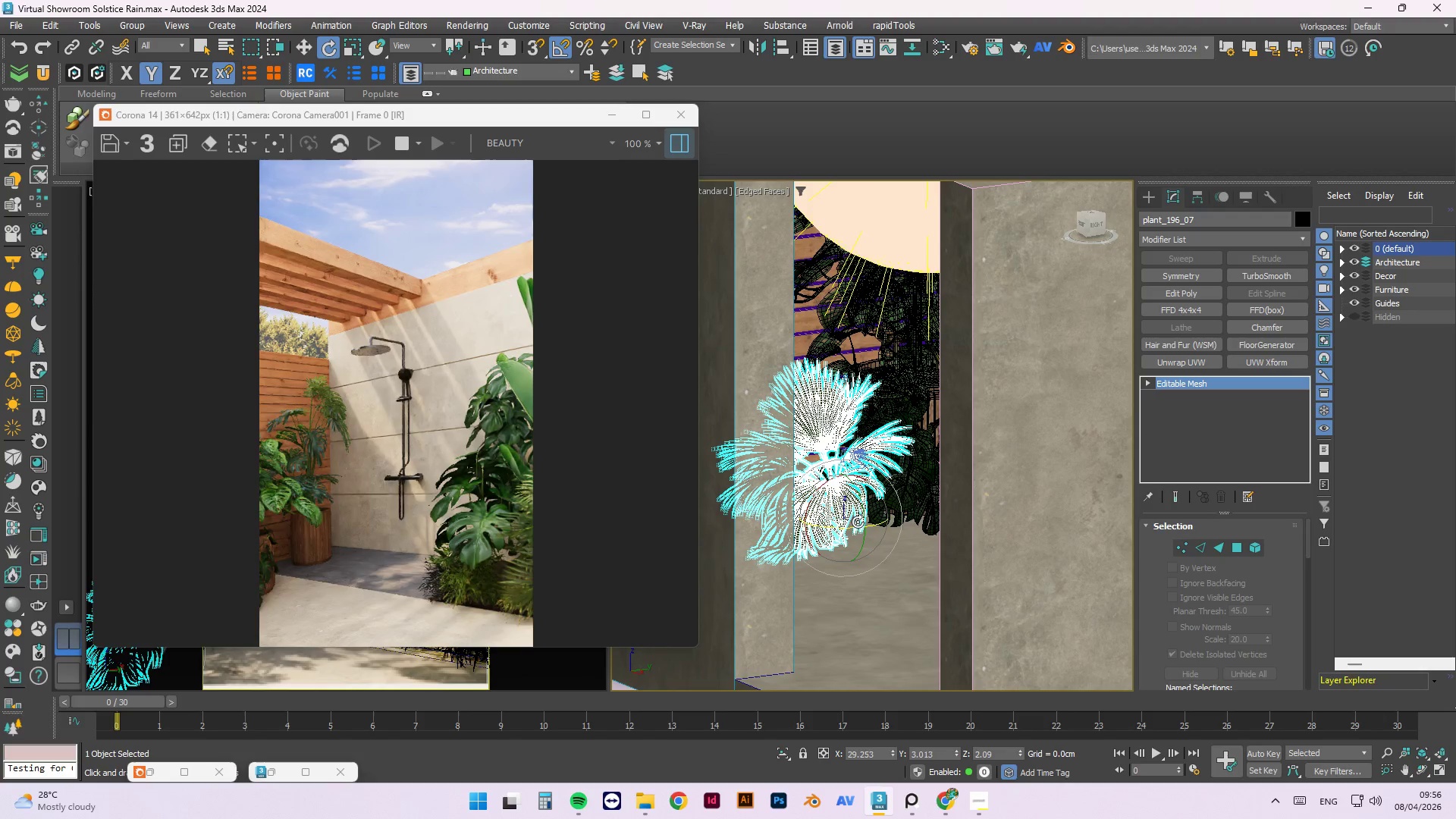 
key(W)
 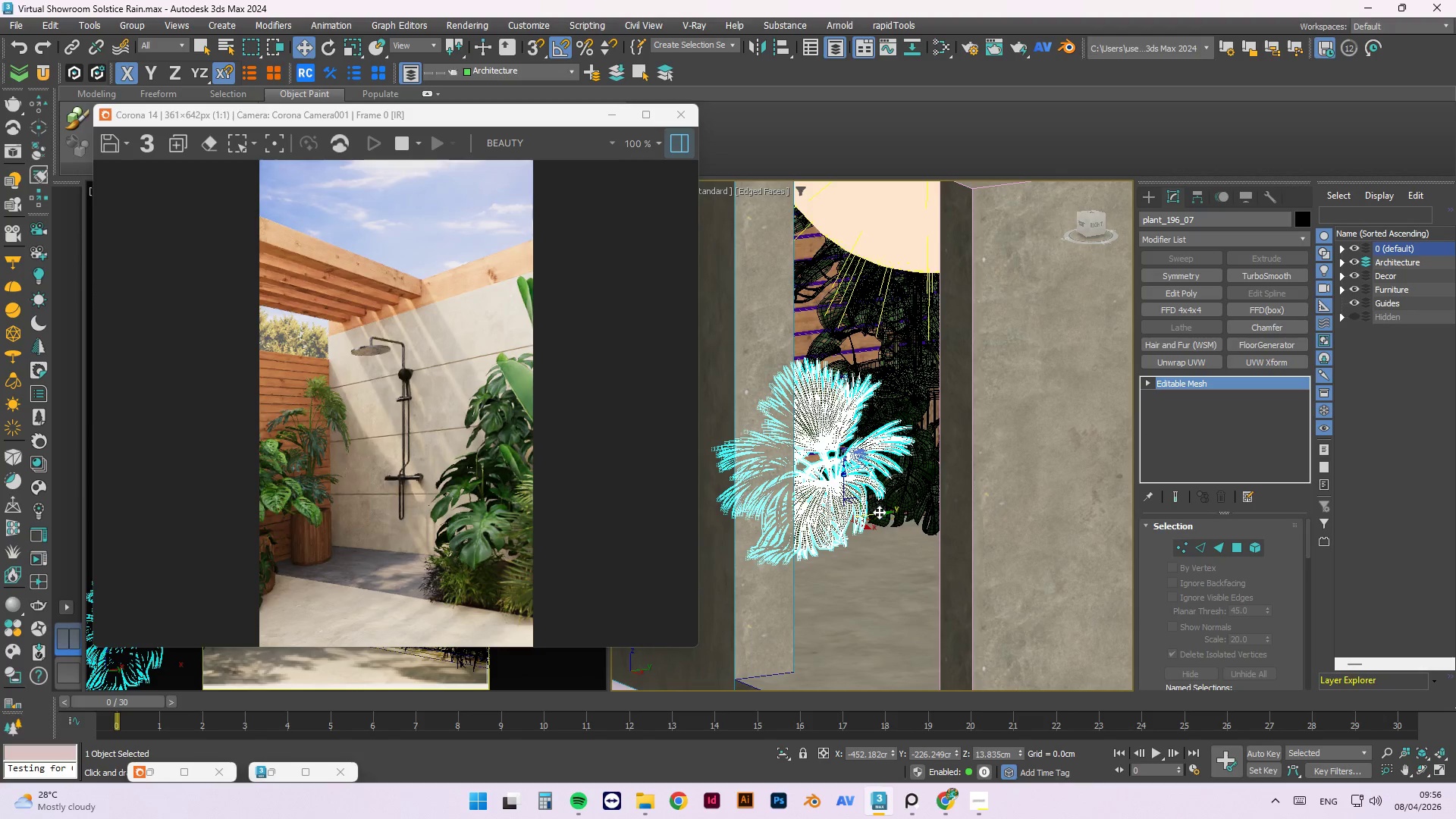 
left_click_drag(start_coordinate=[881, 515], to_coordinate=[1052, 432])
 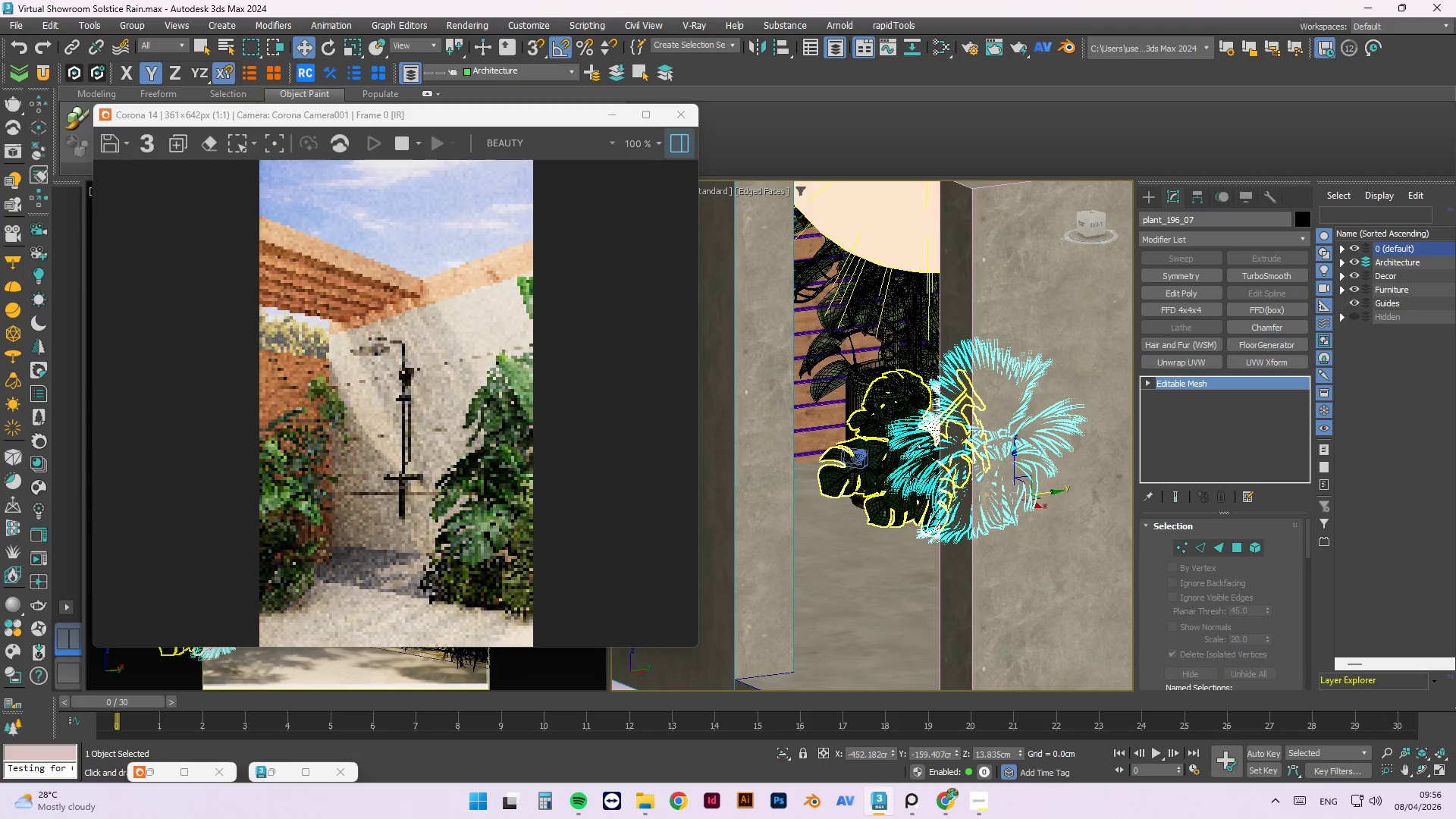 
hold_key(key=AltLeft, duration=1.5)
 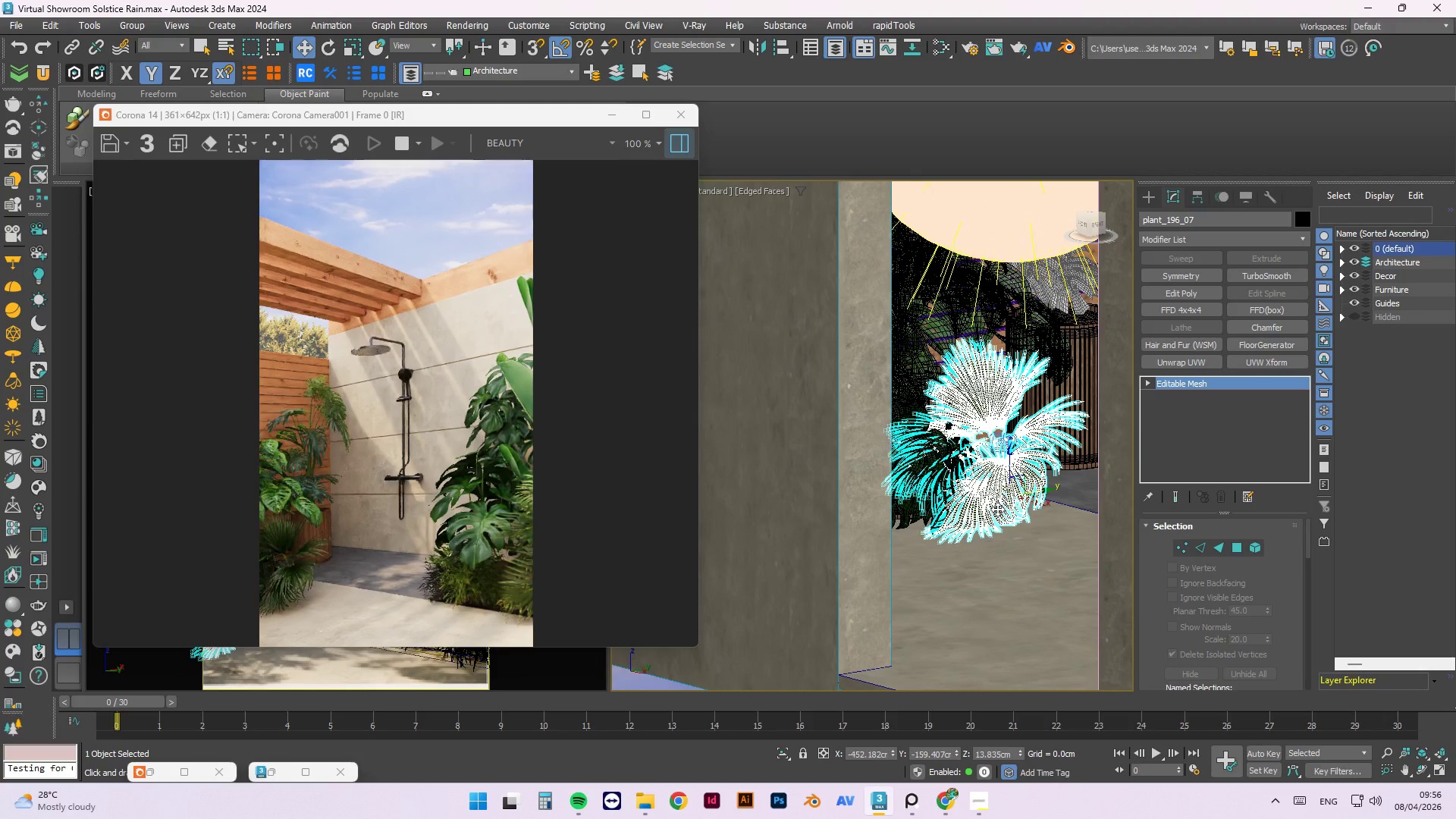 
key(Alt+AltLeft)
 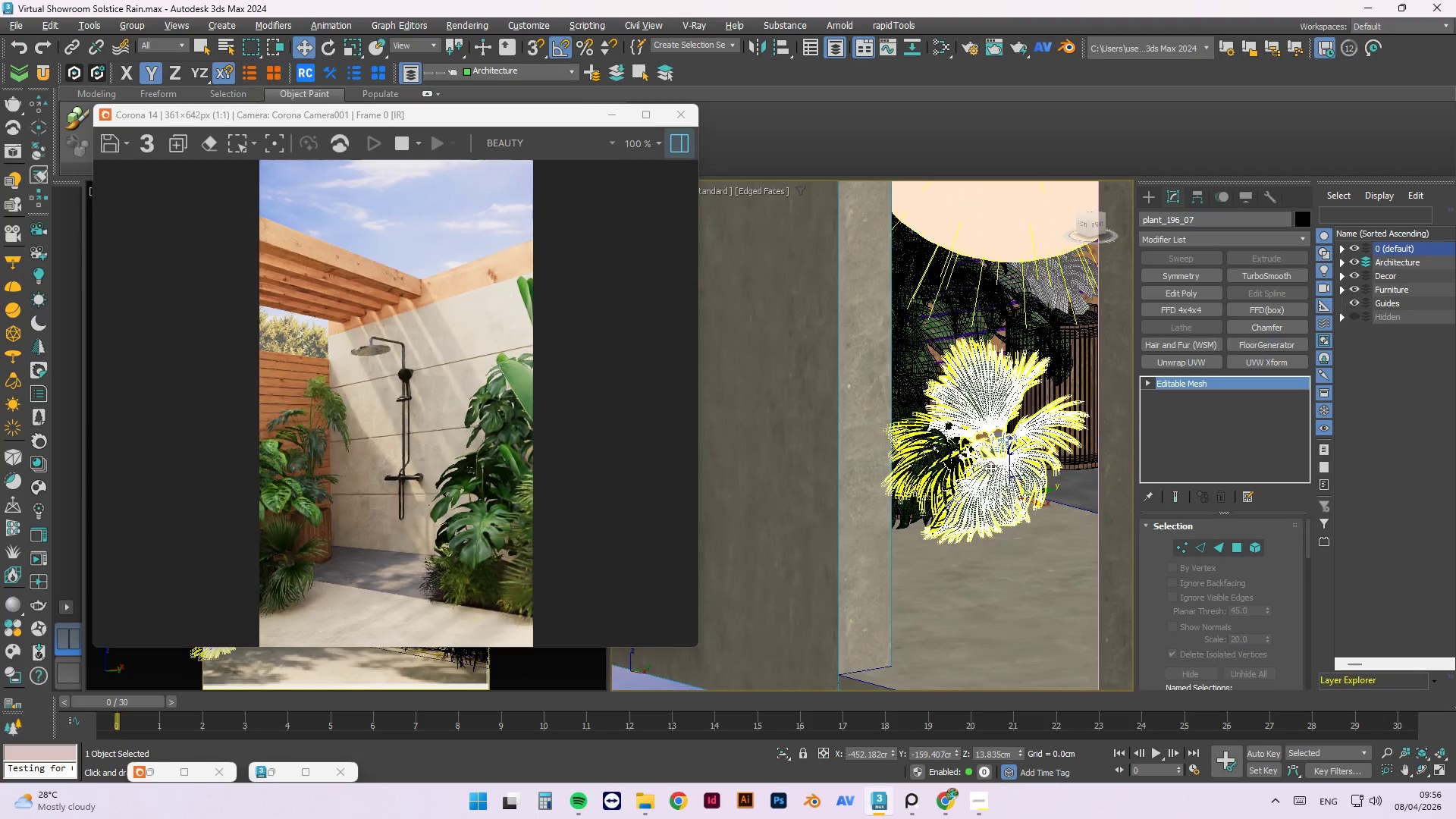 
key(Alt+AltLeft)
 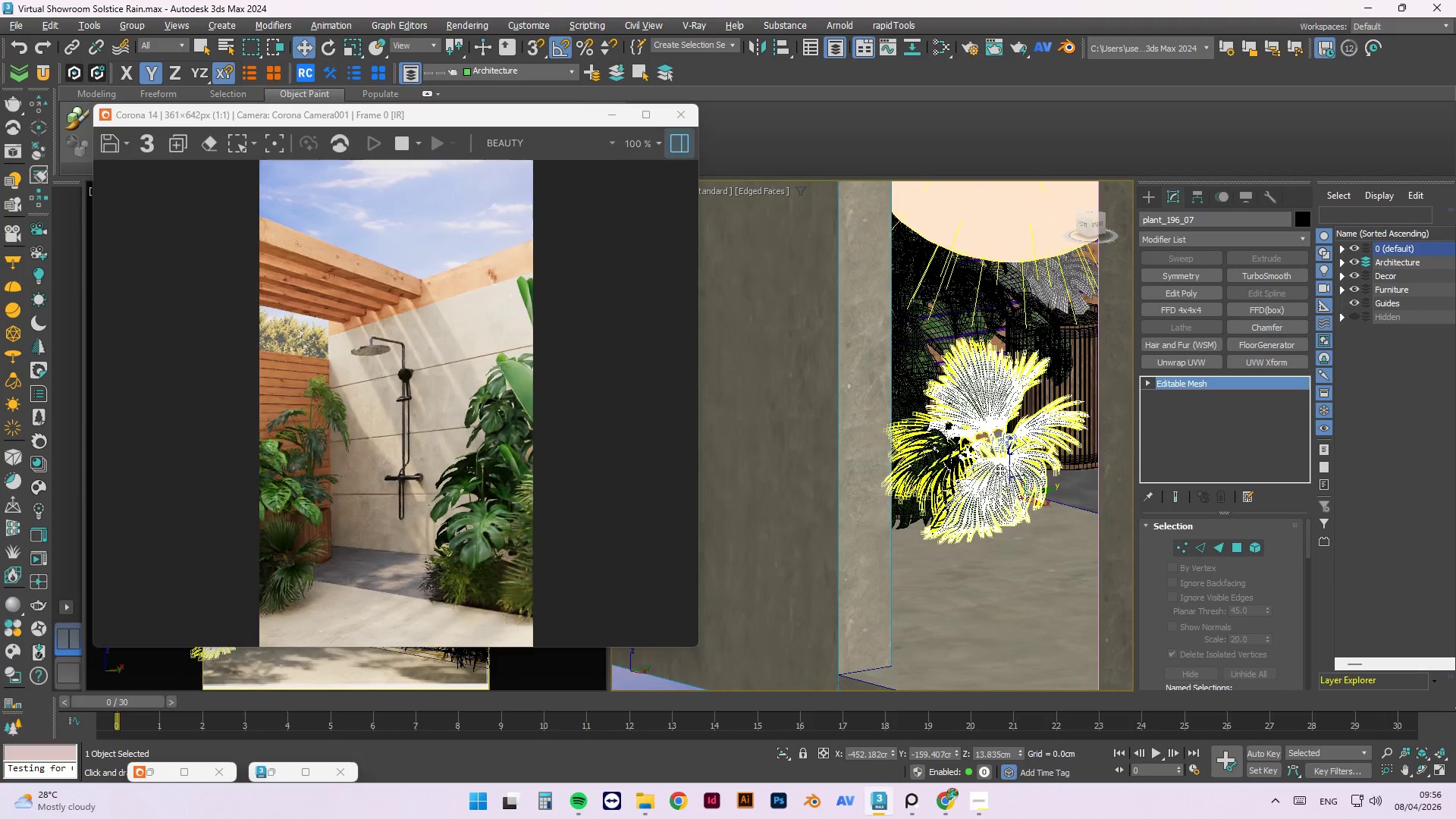 
key(Alt+AltLeft)
 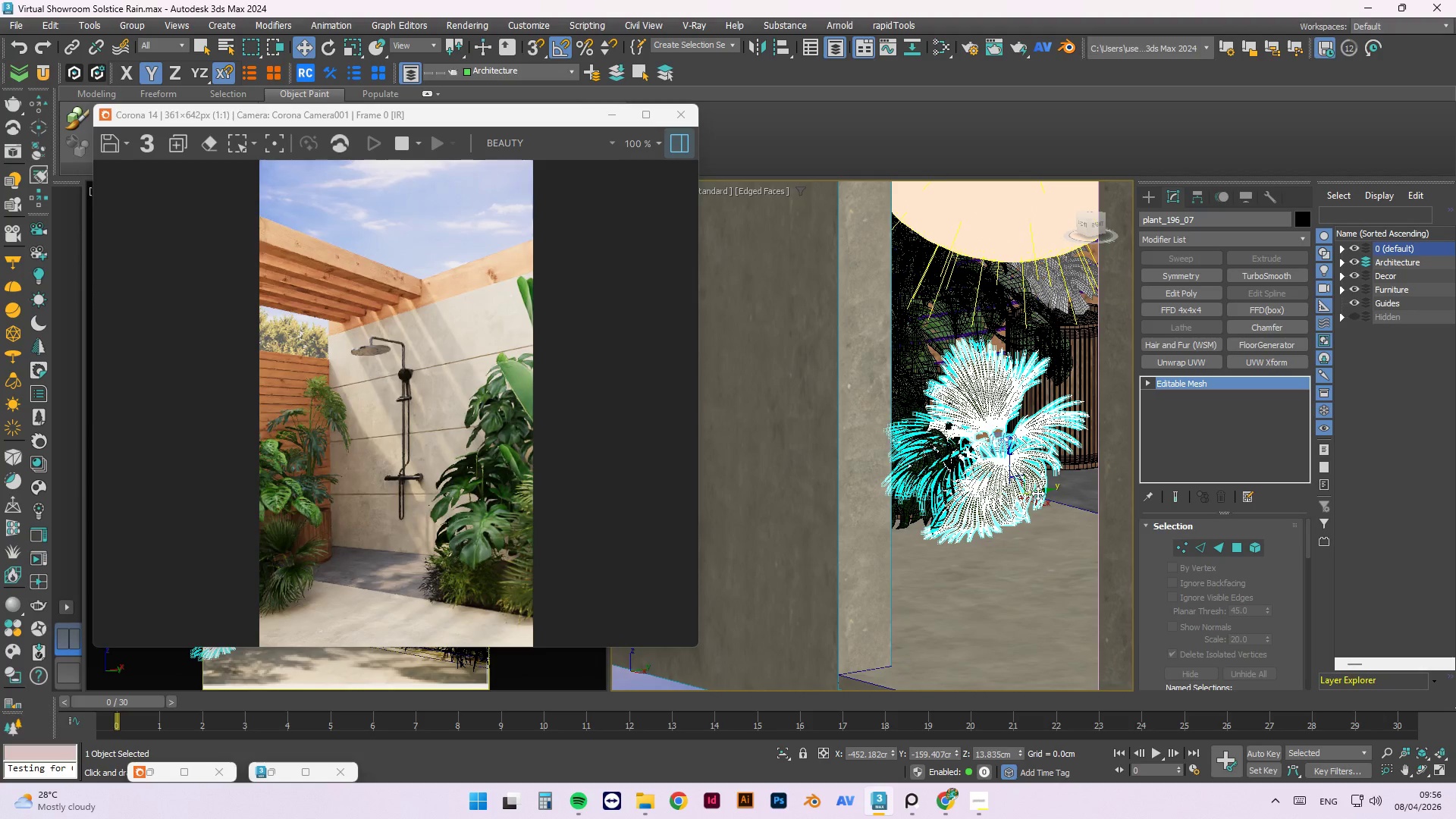 
left_click_drag(start_coordinate=[1041, 493], to_coordinate=[1075, 478])
 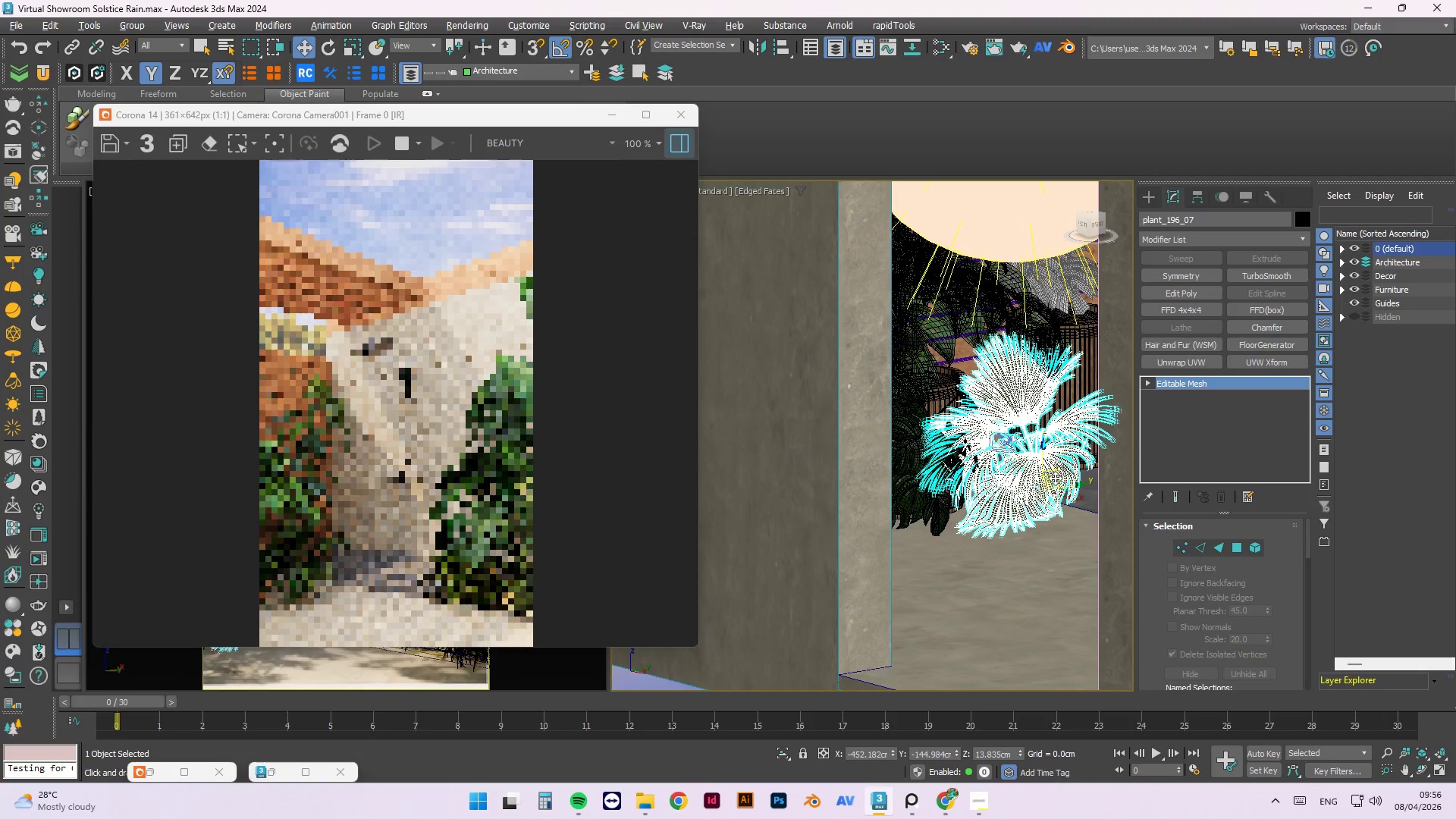 
hold_key(key=AltLeft, duration=1.52)
 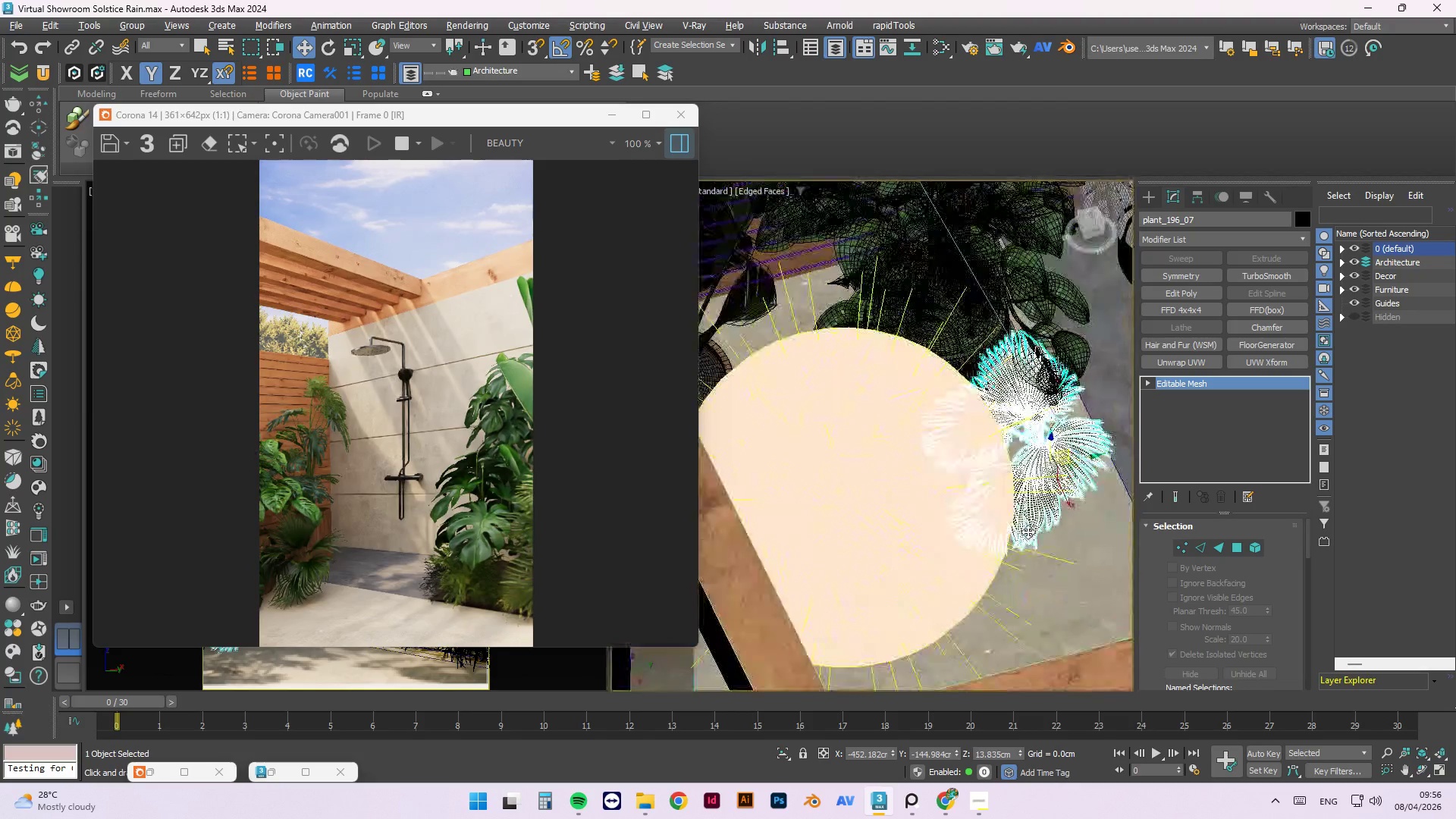 
hold_key(key=AltLeft, duration=0.8)
 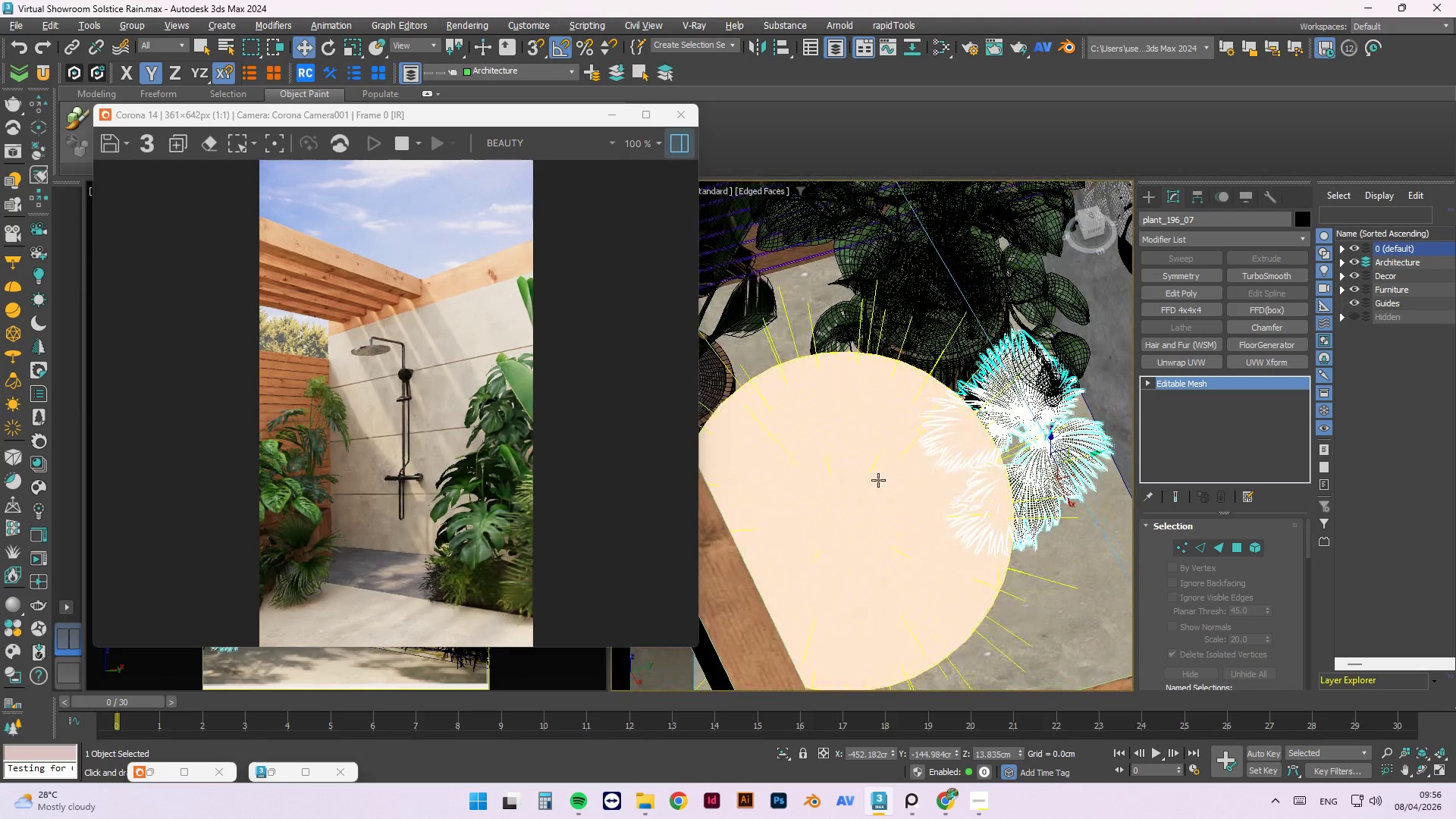 
scroll: coordinate [864, 485], scroll_direction: down, amount: 3.0
 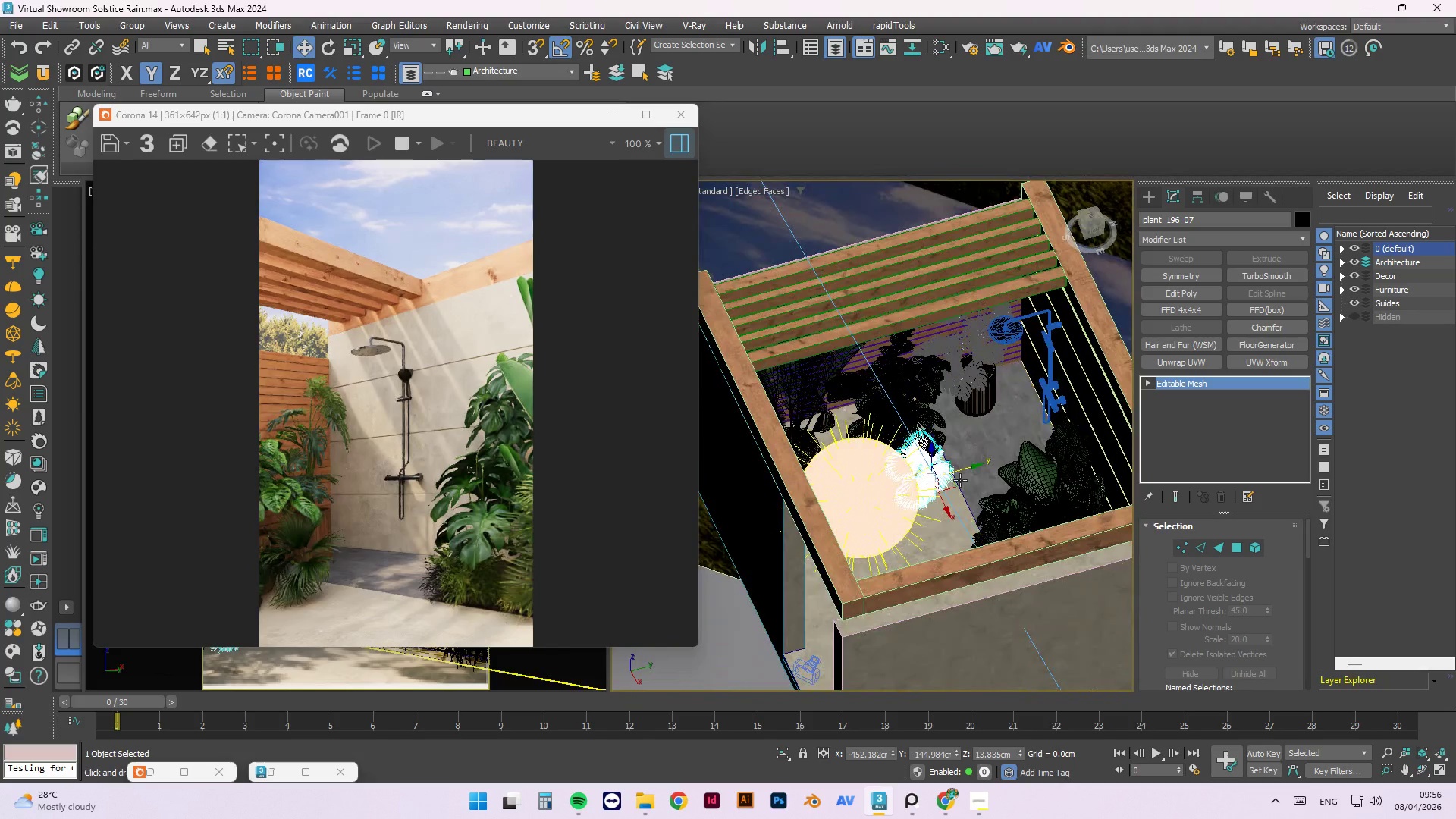 
scroll: coordinate [960, 484], scroll_direction: up, amount: 2.0
 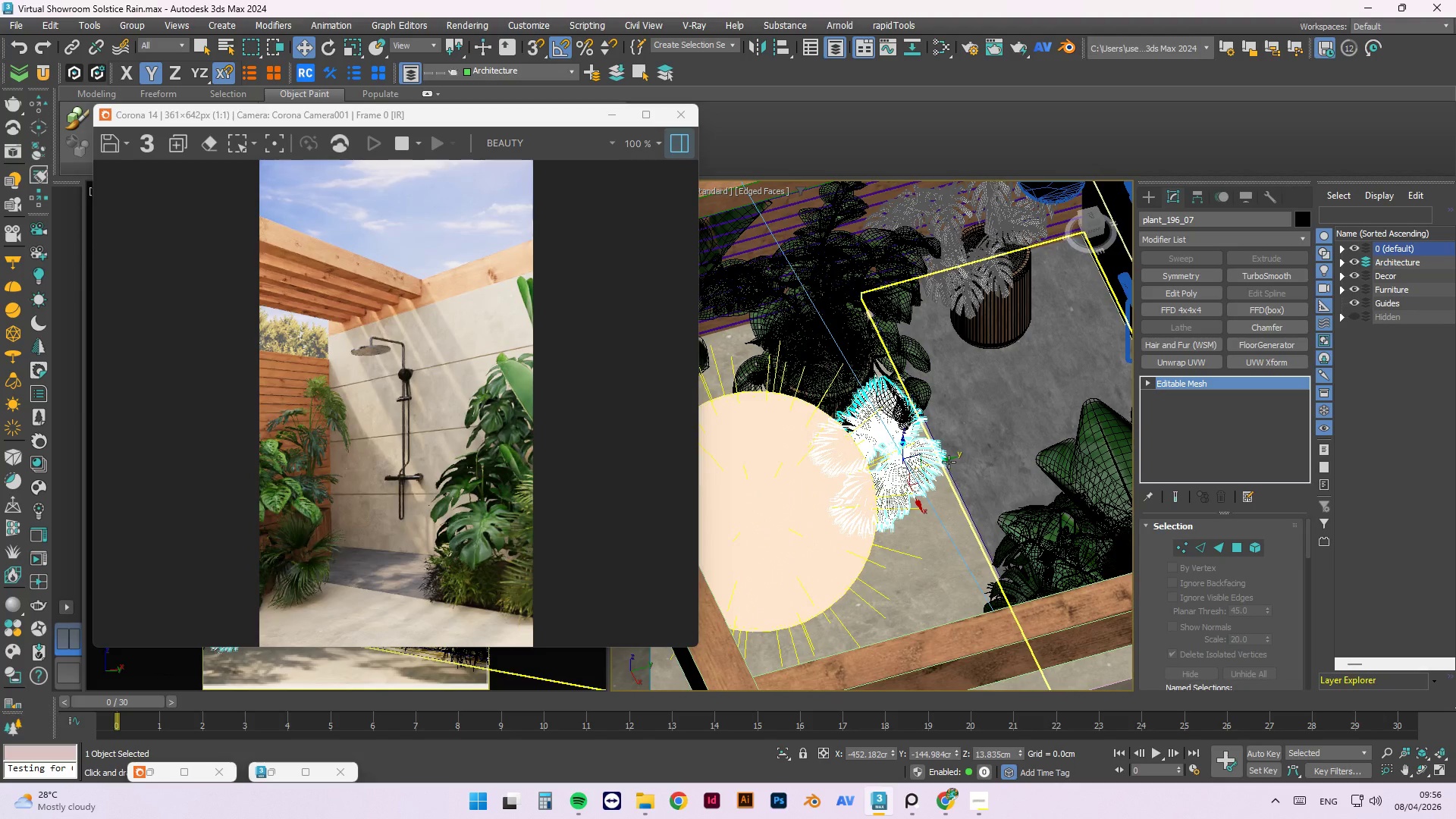 
left_click_drag(start_coordinate=[947, 459], to_coordinate=[1044, 392])
 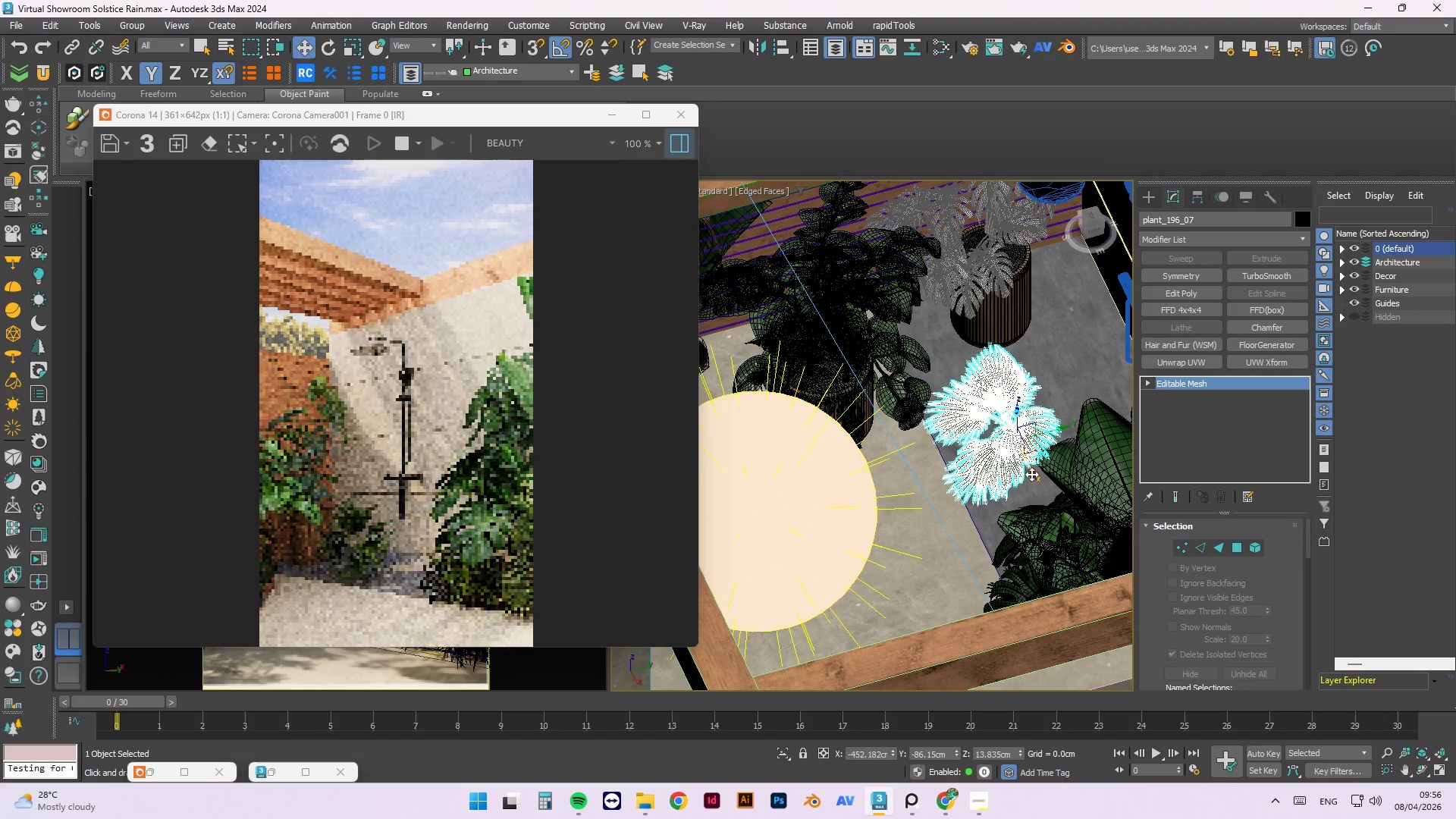 
left_click_drag(start_coordinate=[1031, 474], to_coordinate=[996, 426])
 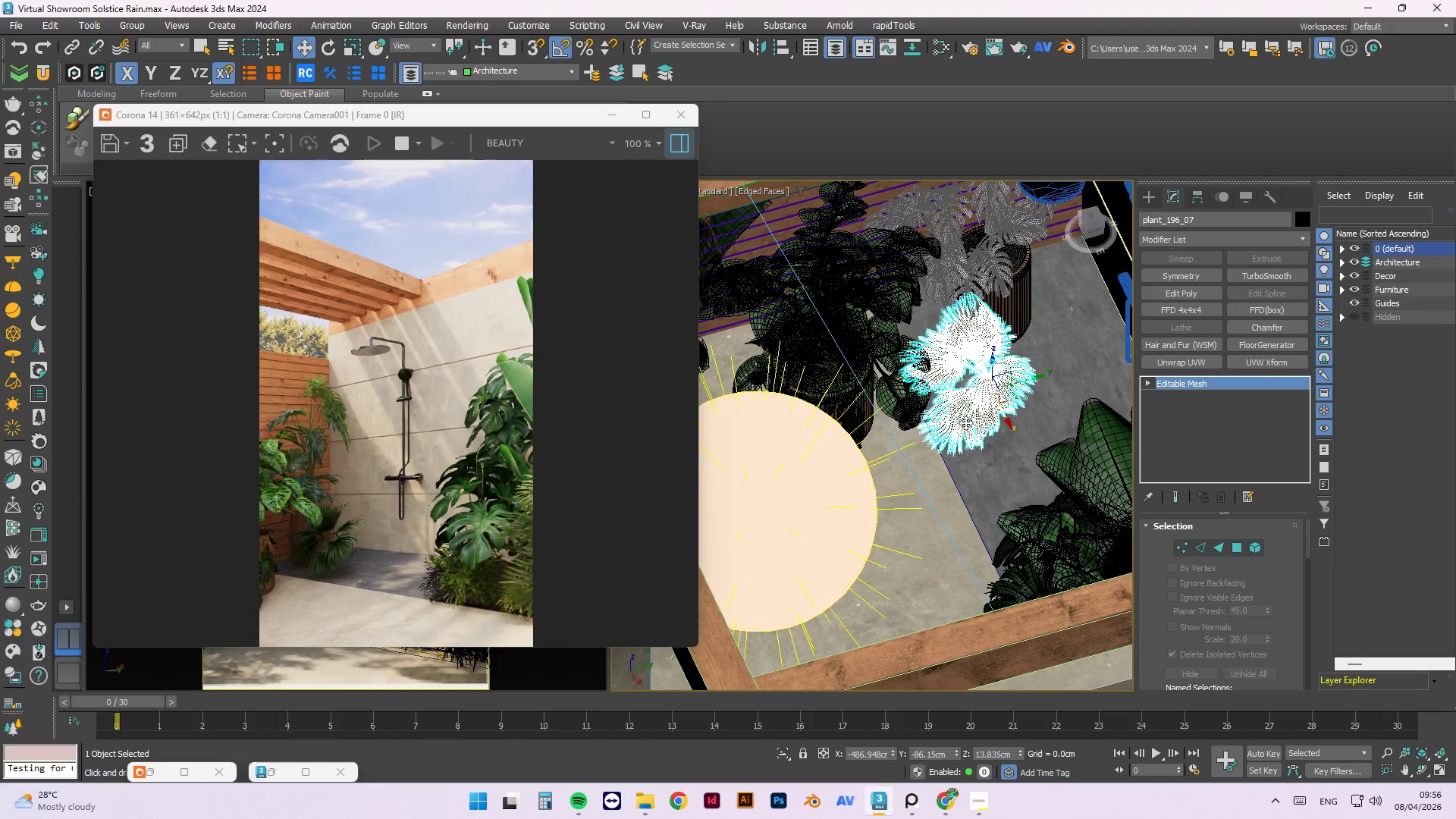 
left_click_drag(start_coordinate=[1025, 379], to_coordinate=[993, 393])
 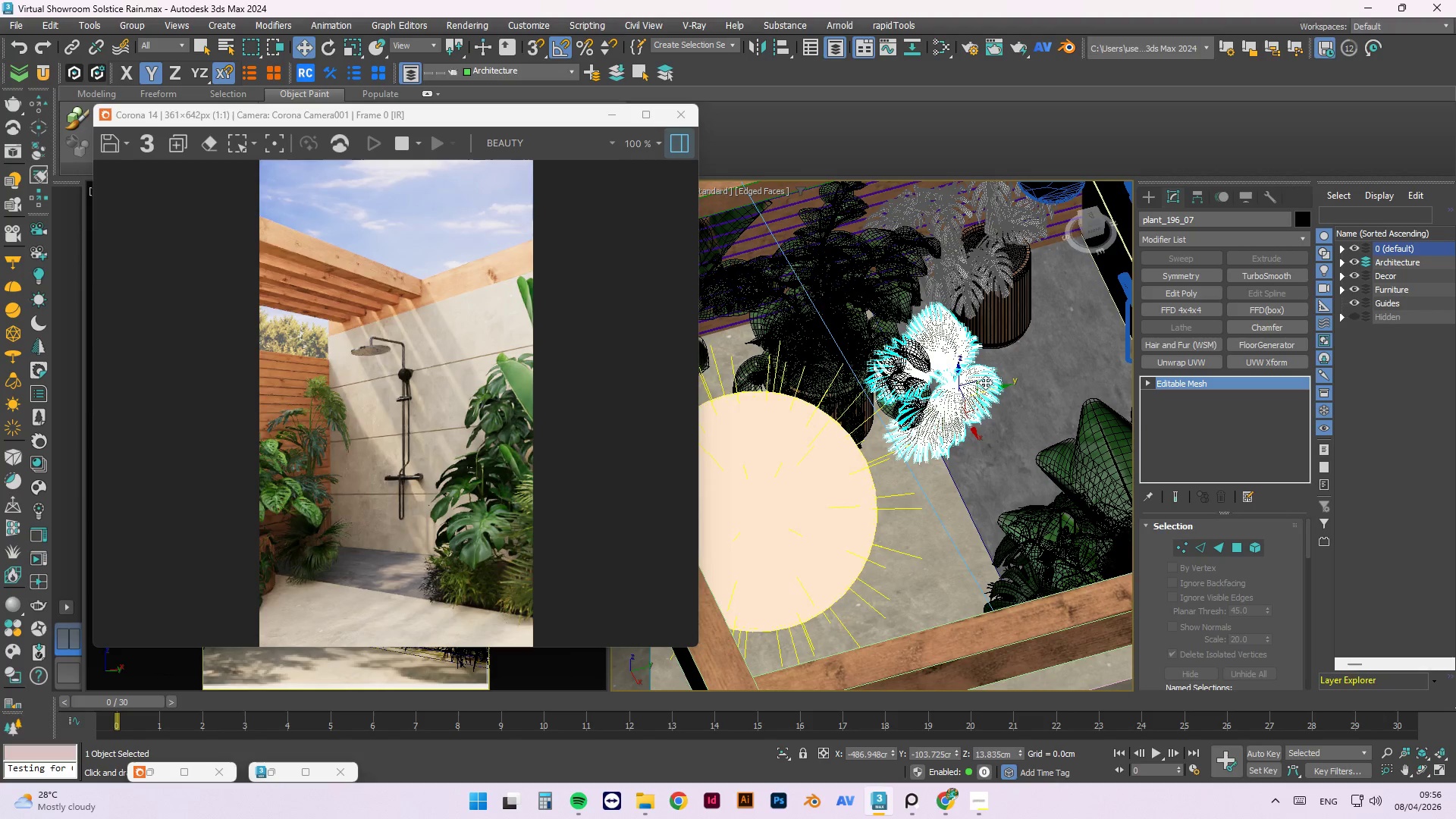 
wait(5.77)
 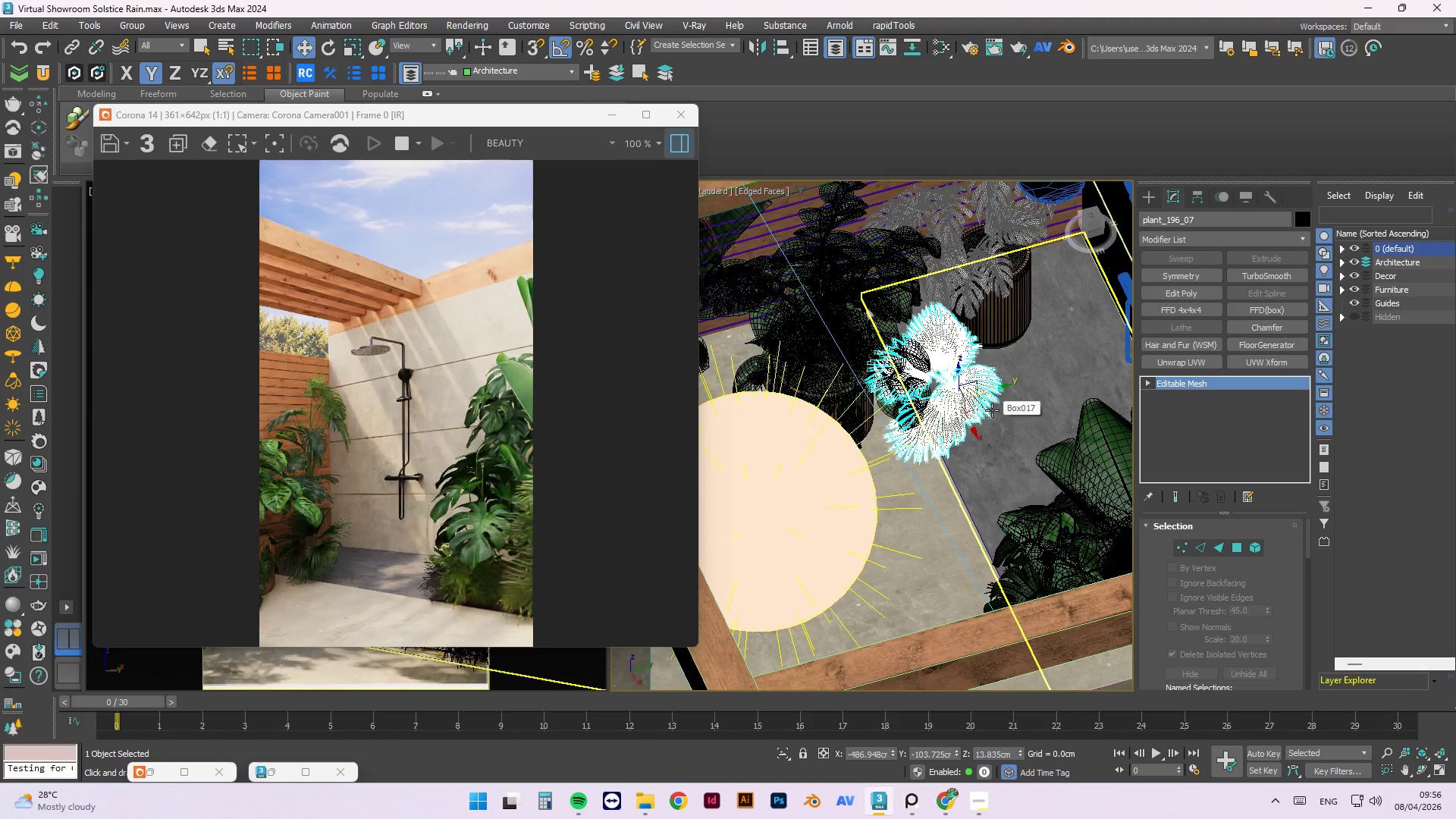 
key(E)
 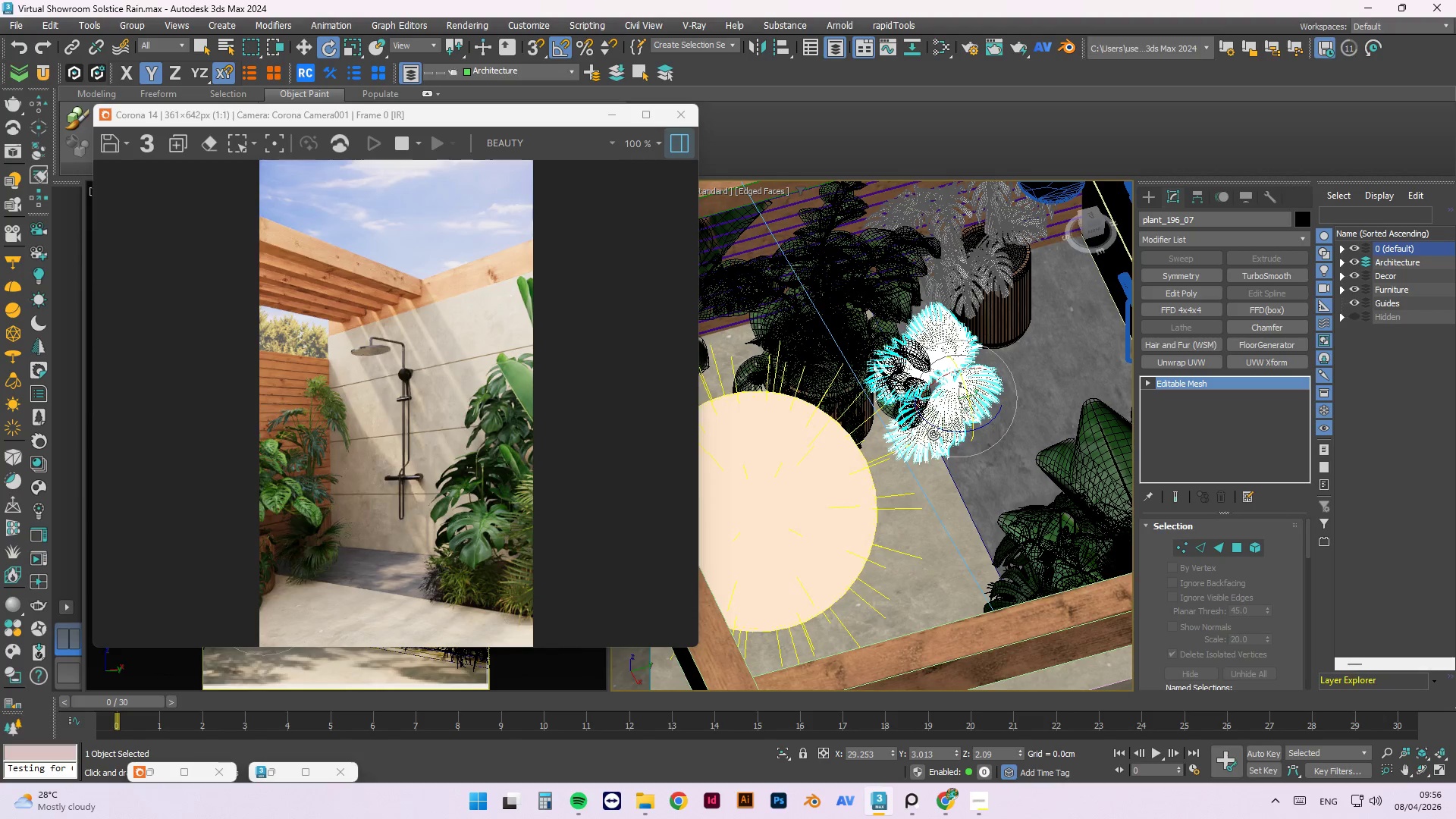 
left_click_drag(start_coordinate=[939, 426], to_coordinate=[1026, 420])
 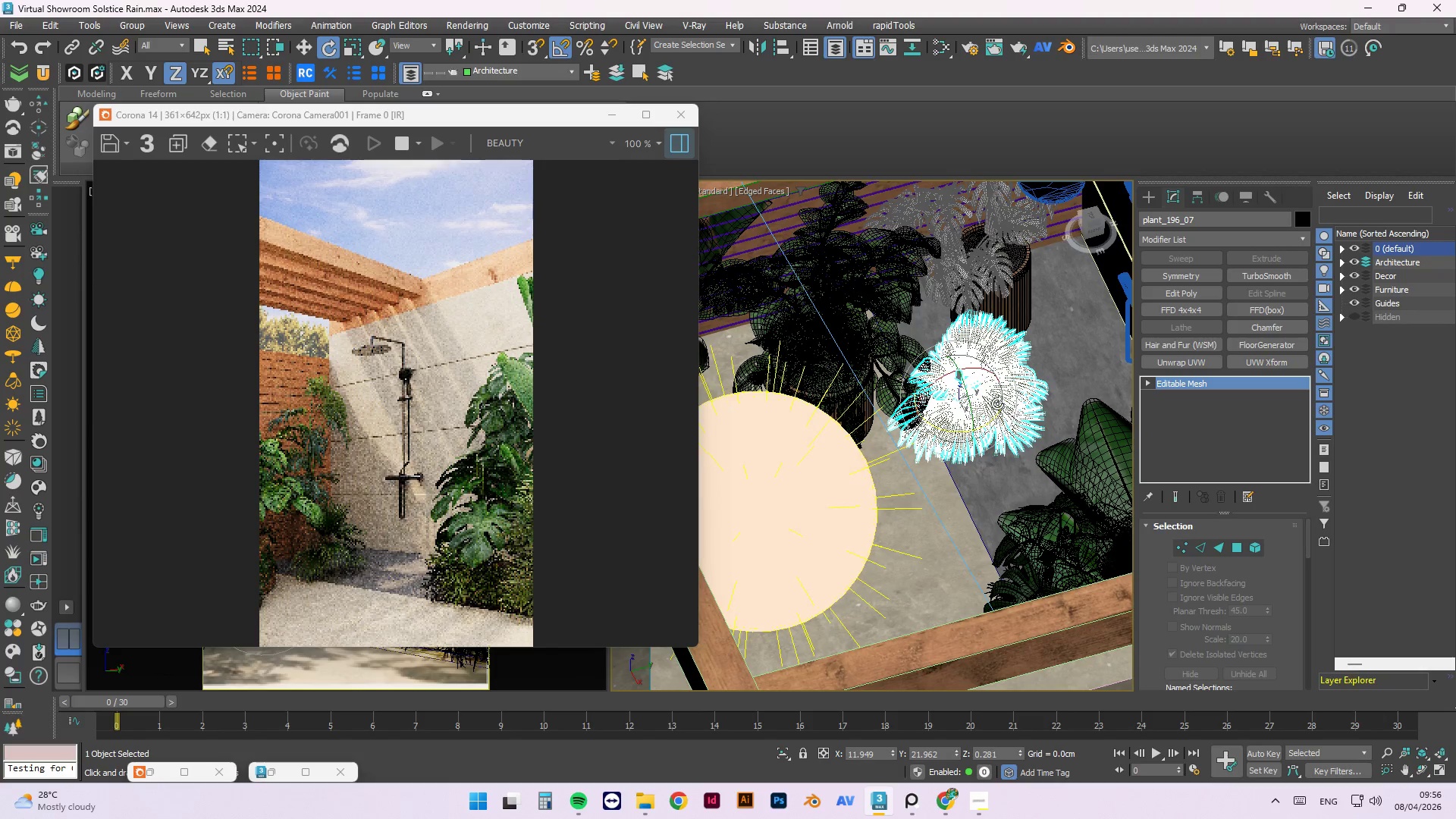 
key(W)
 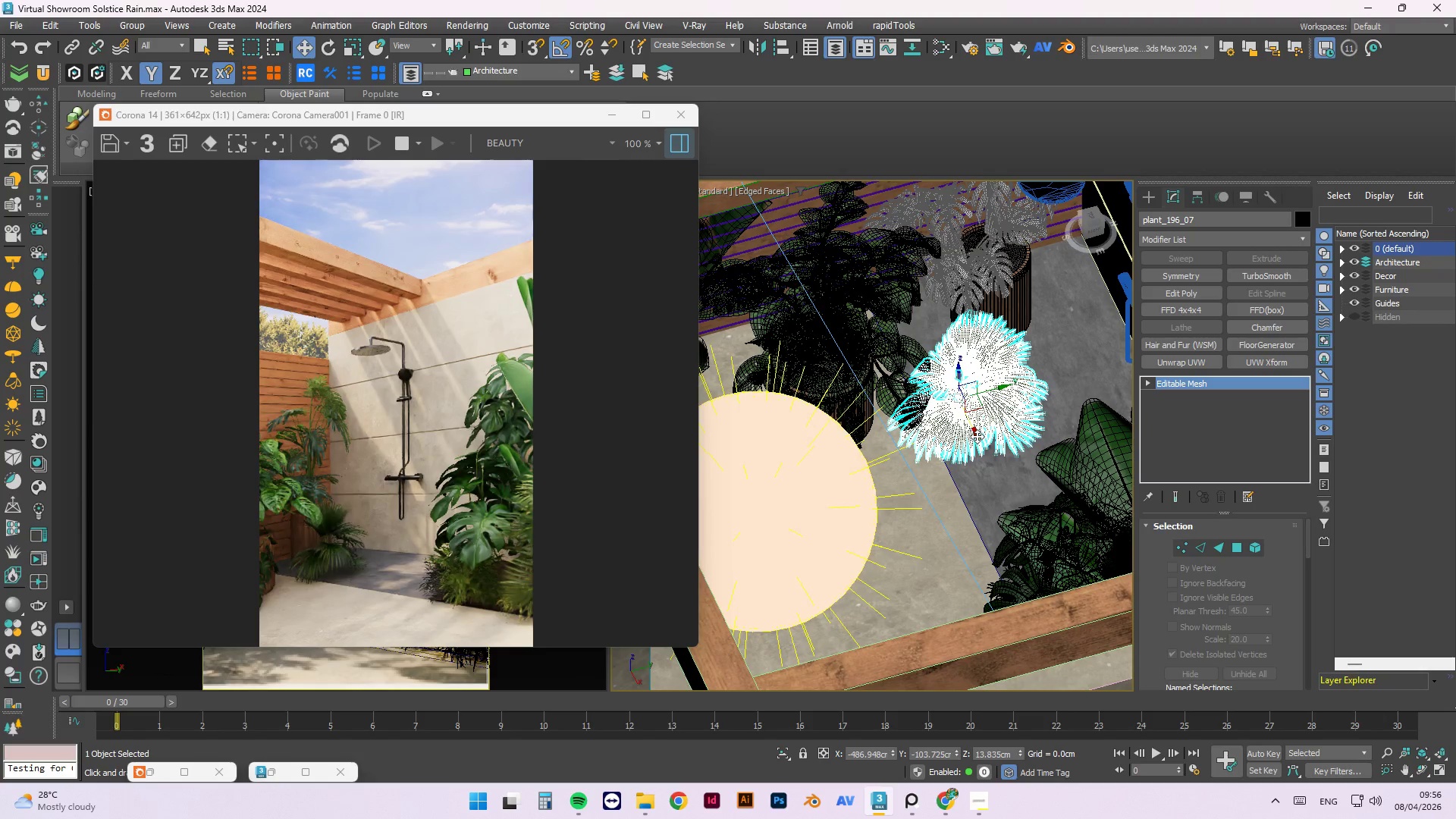 
left_click_drag(start_coordinate=[977, 436], to_coordinate=[976, 423])
 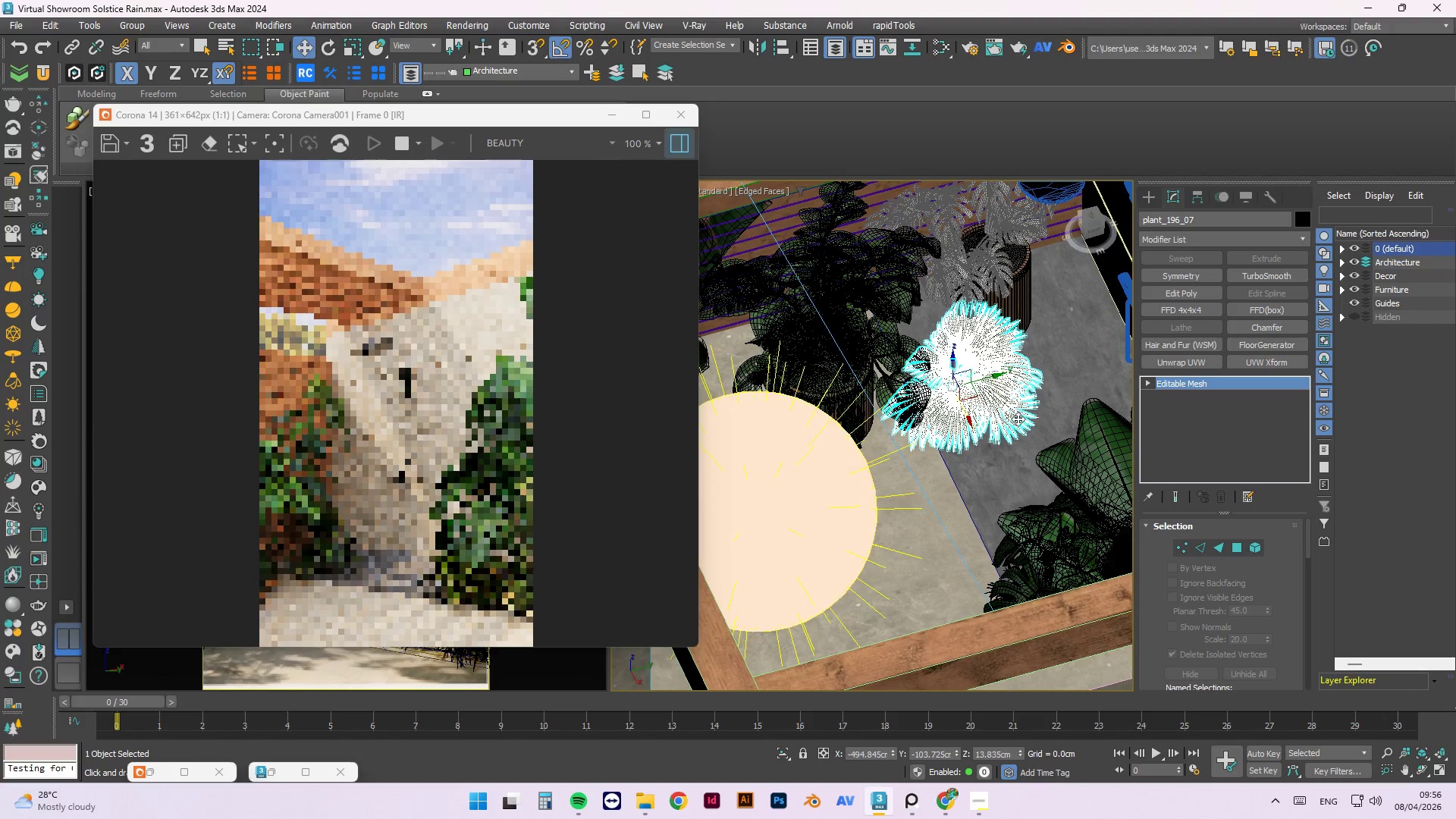 
hold_key(key=AltLeft, duration=1.5)
 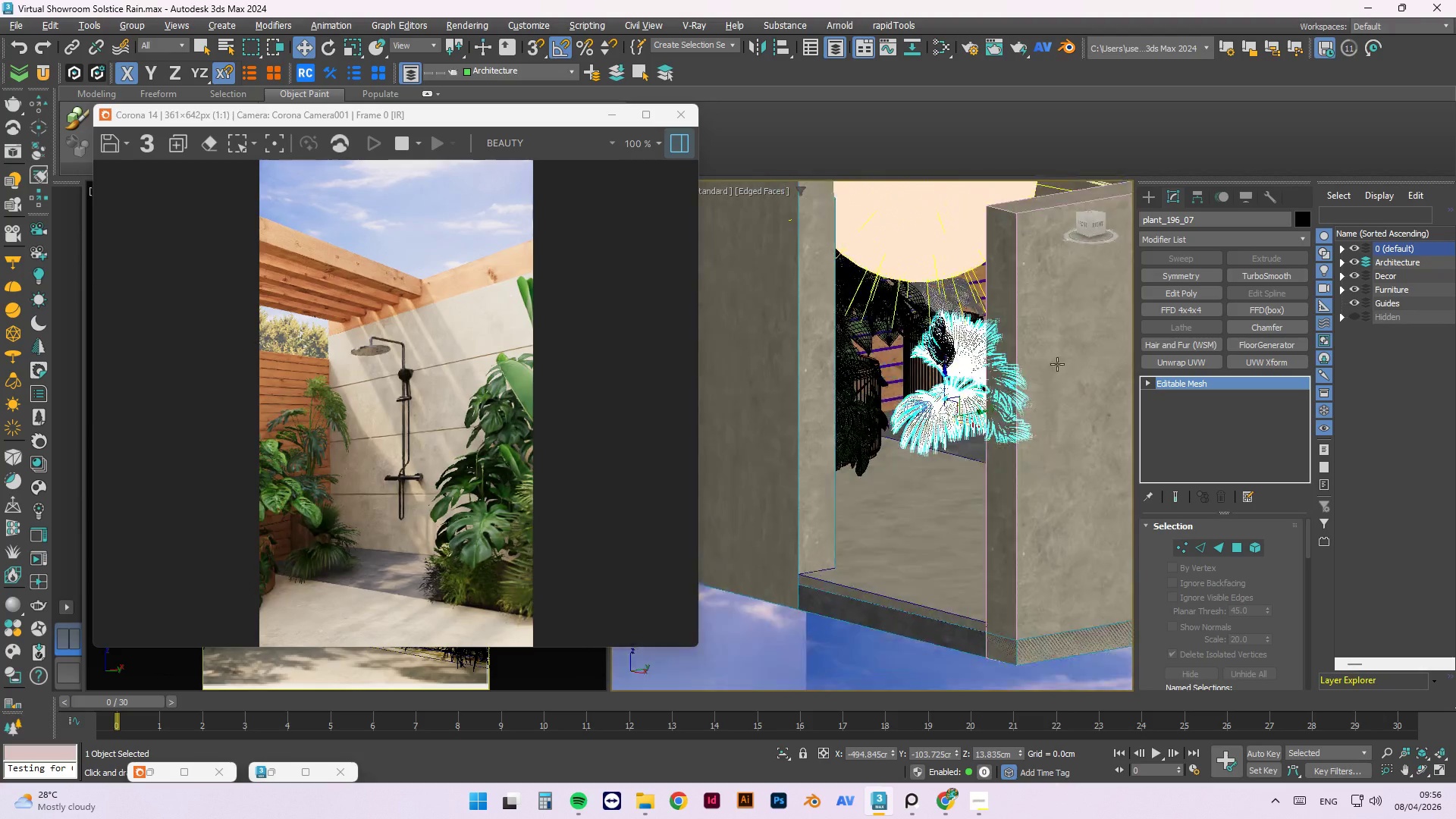 
hold_key(key=AltLeft, duration=1.51)
 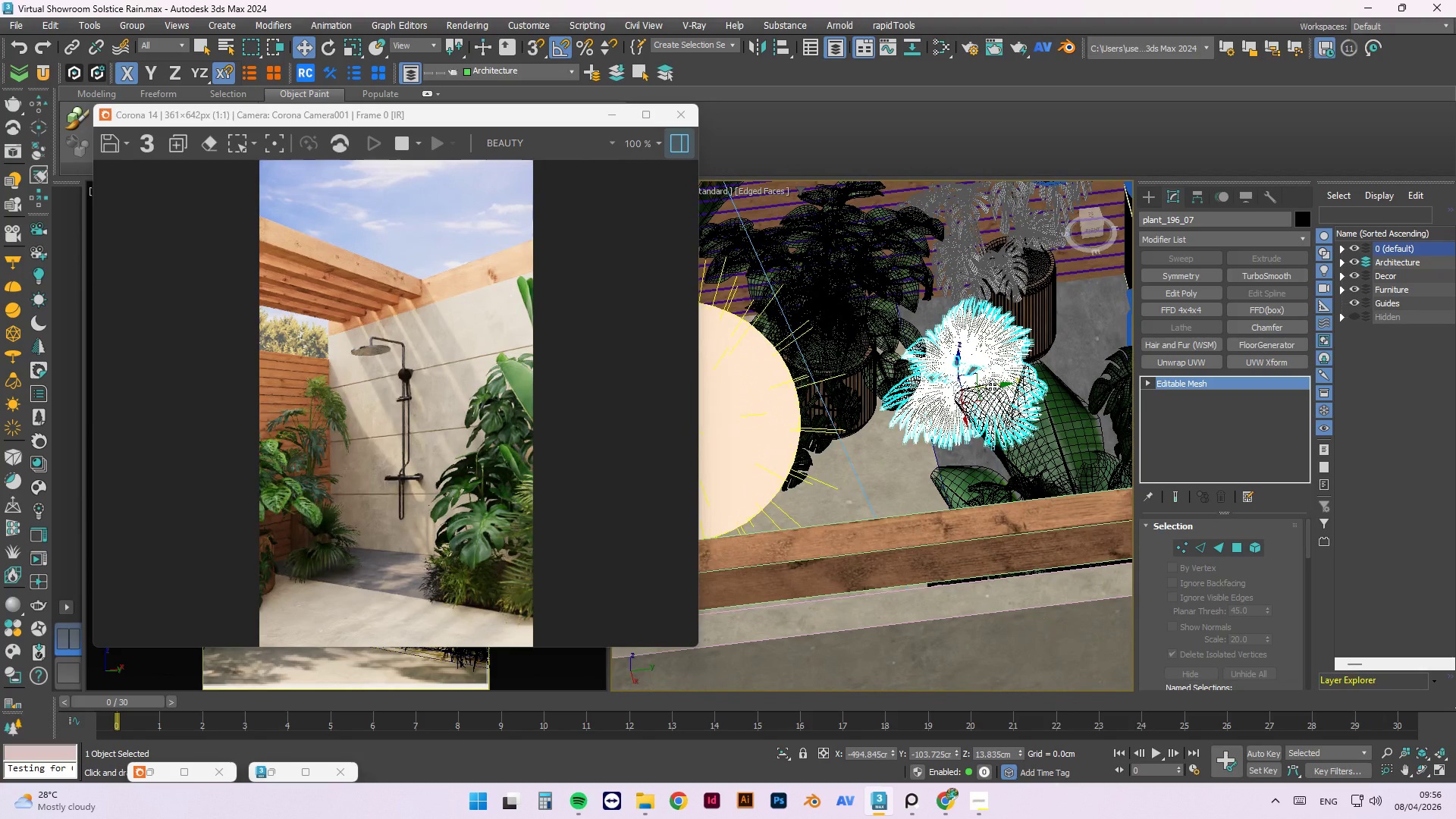 
key(Alt+AltLeft)
 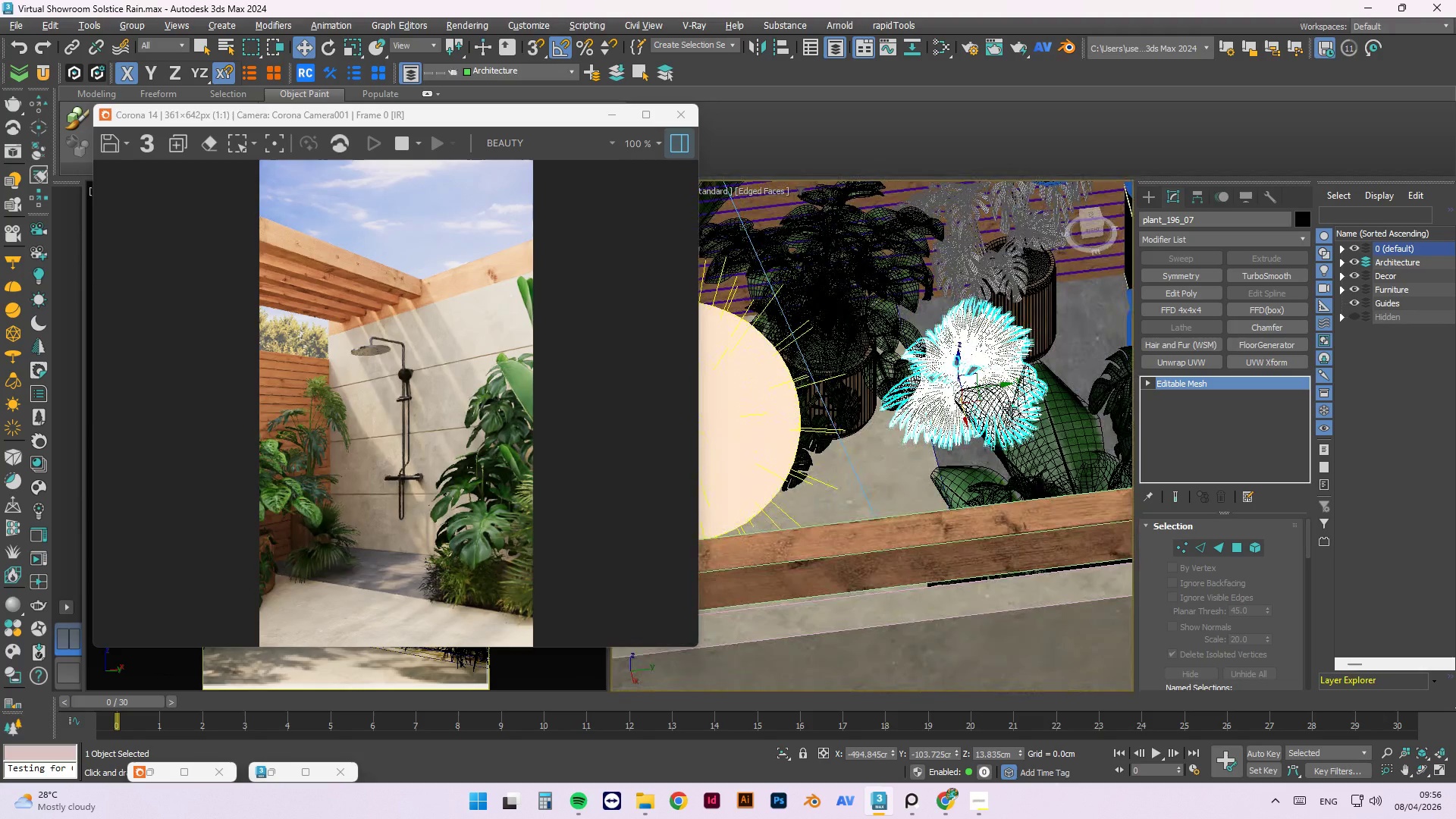 
key(Alt+AltLeft)
 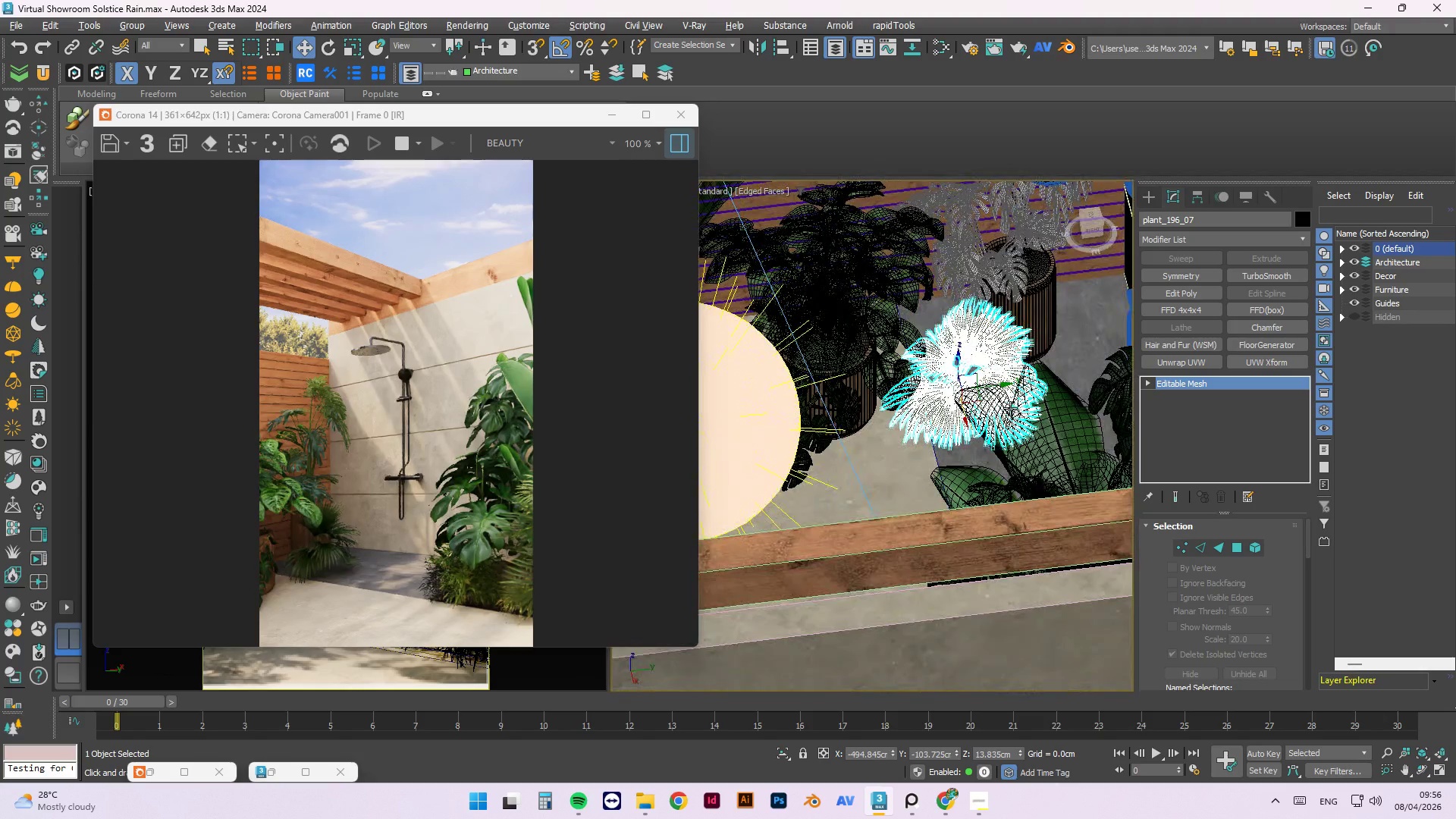 
key(Alt+AltLeft)
 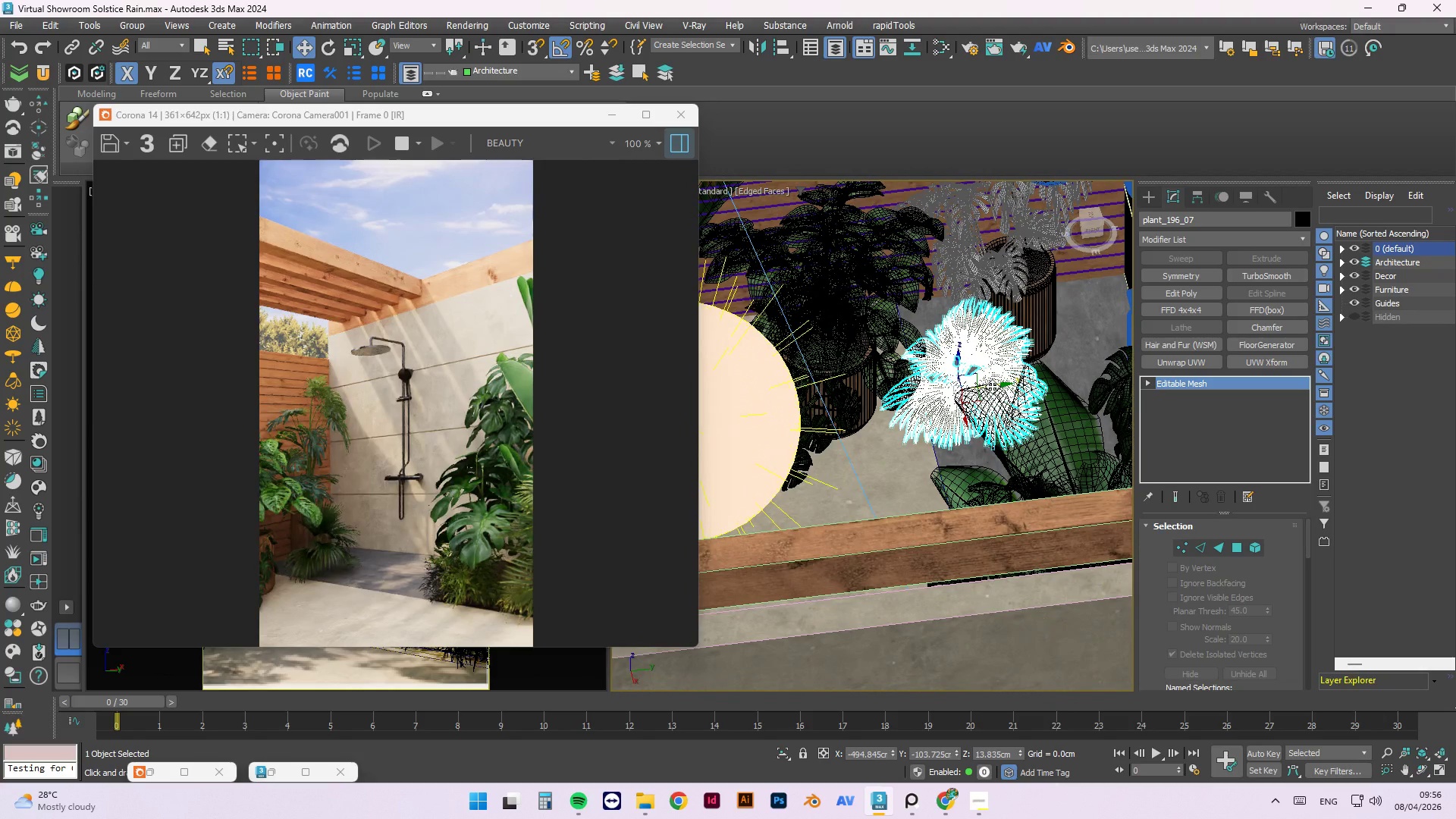 
left_click_drag(start_coordinate=[992, 386], to_coordinate=[970, 388])
 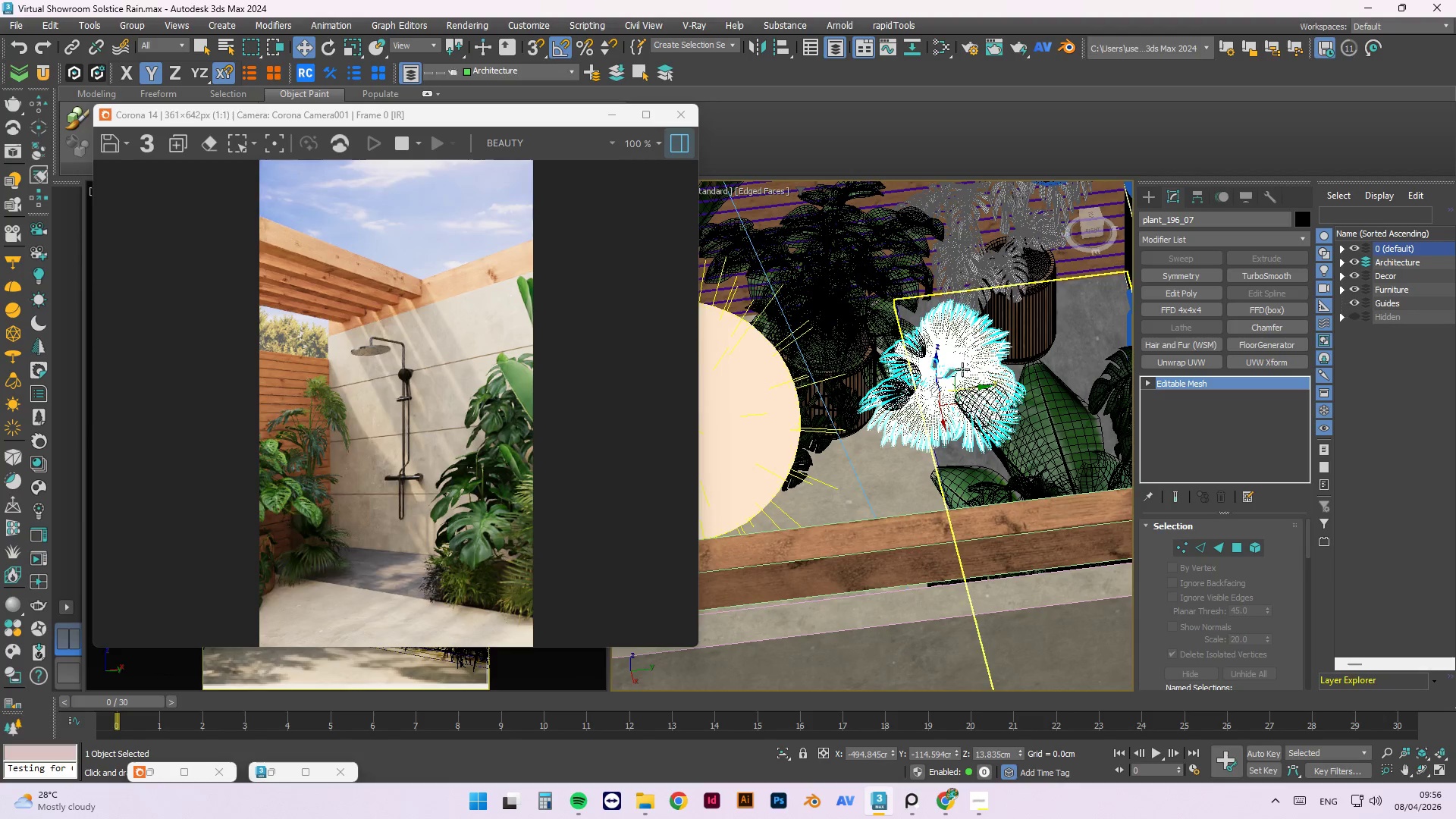 
wait(9.73)
 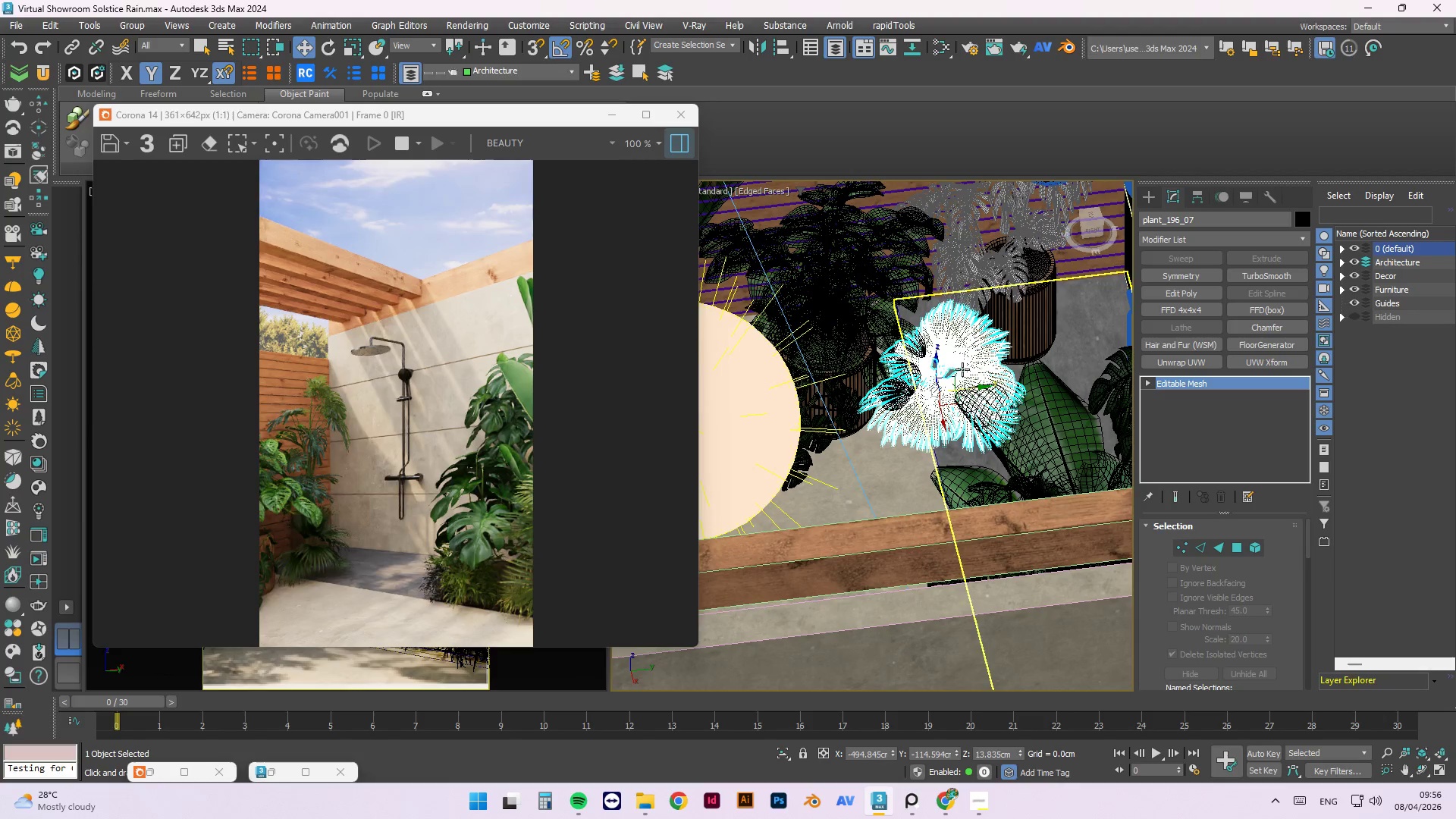 
scroll: coordinate [895, 424], scroll_direction: none, amount: 0.0
 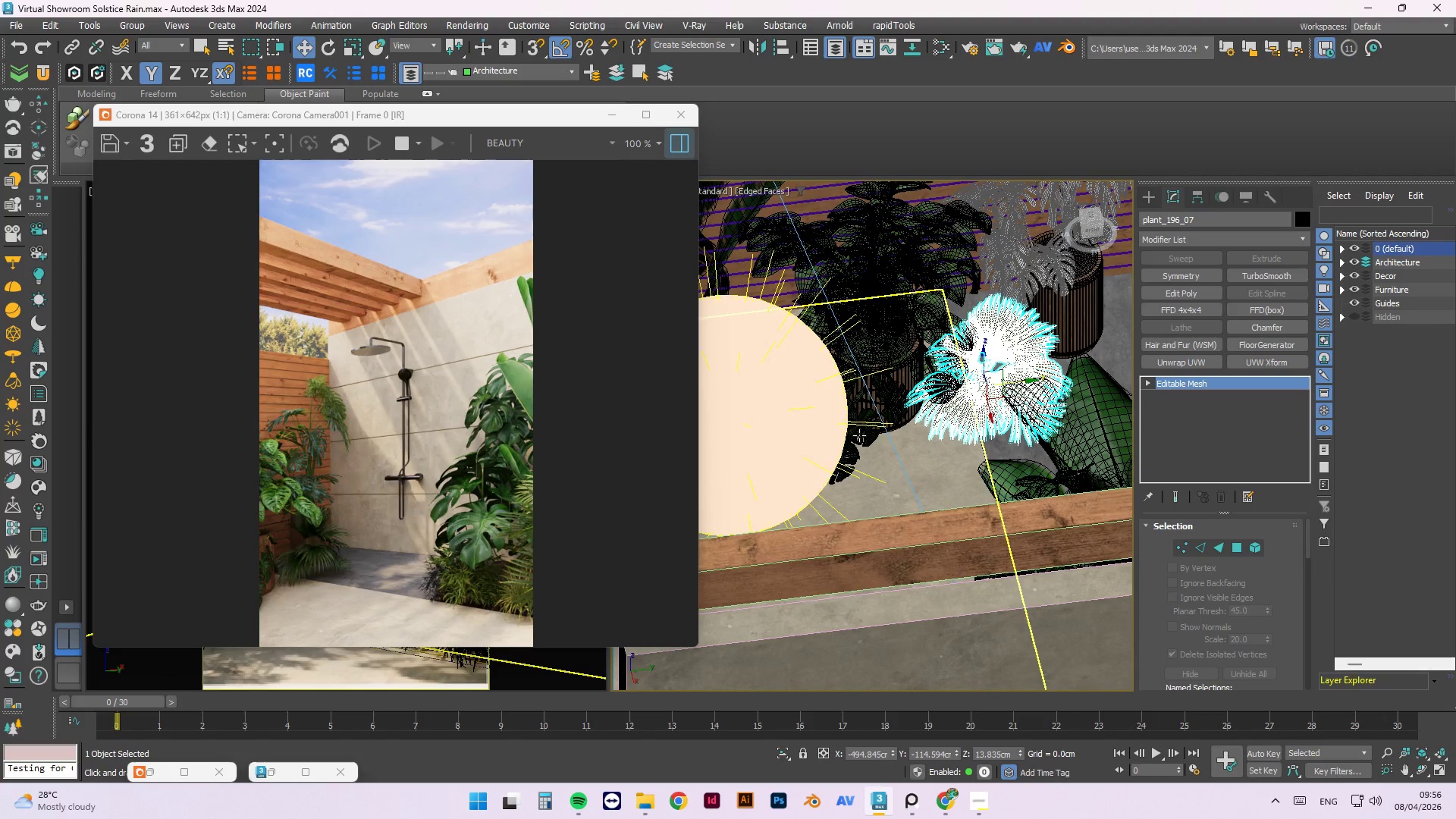 
left_click([864, 439])
 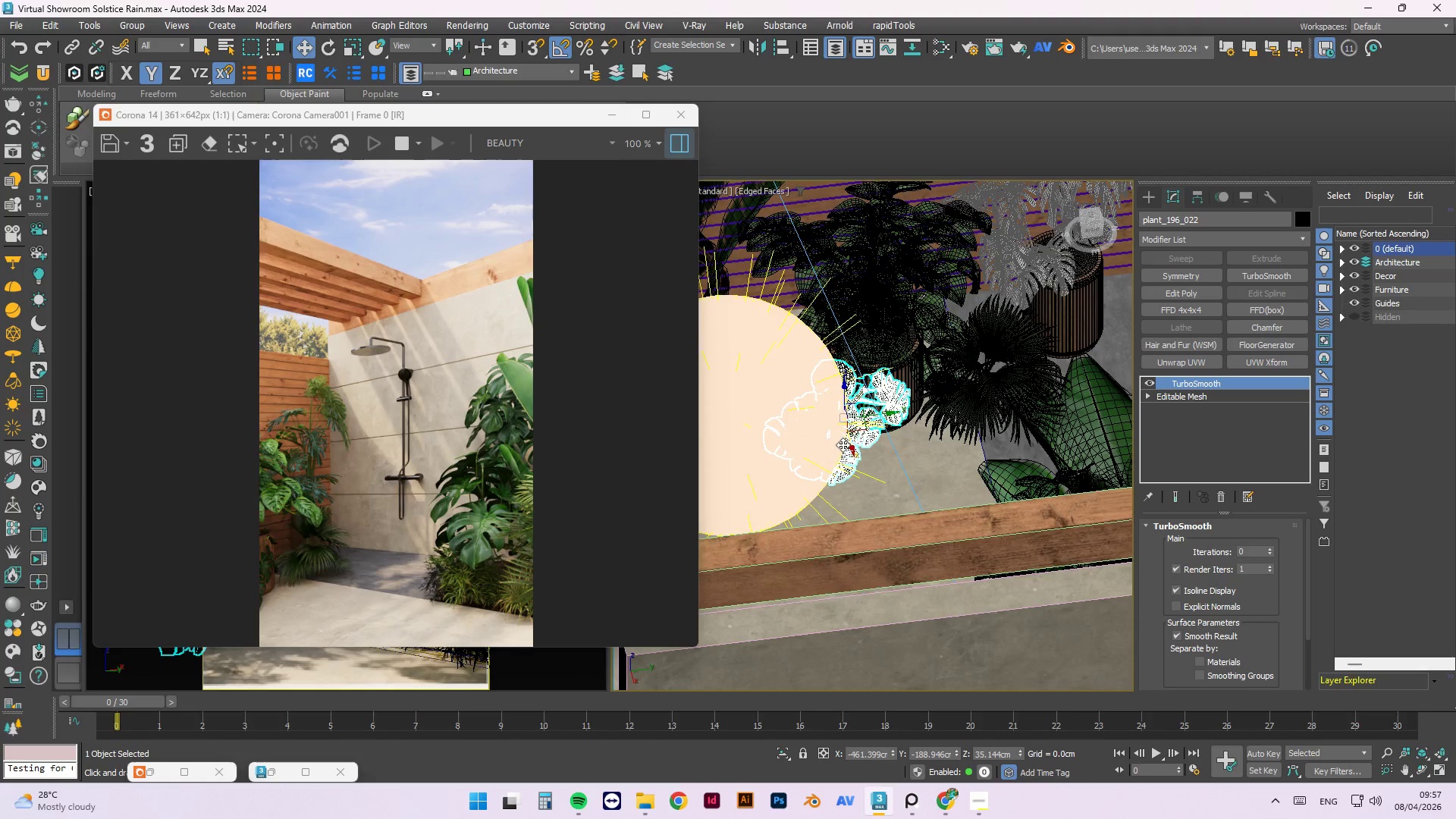 
scroll: coordinate [831, 443], scroll_direction: down, amount: 1.0
 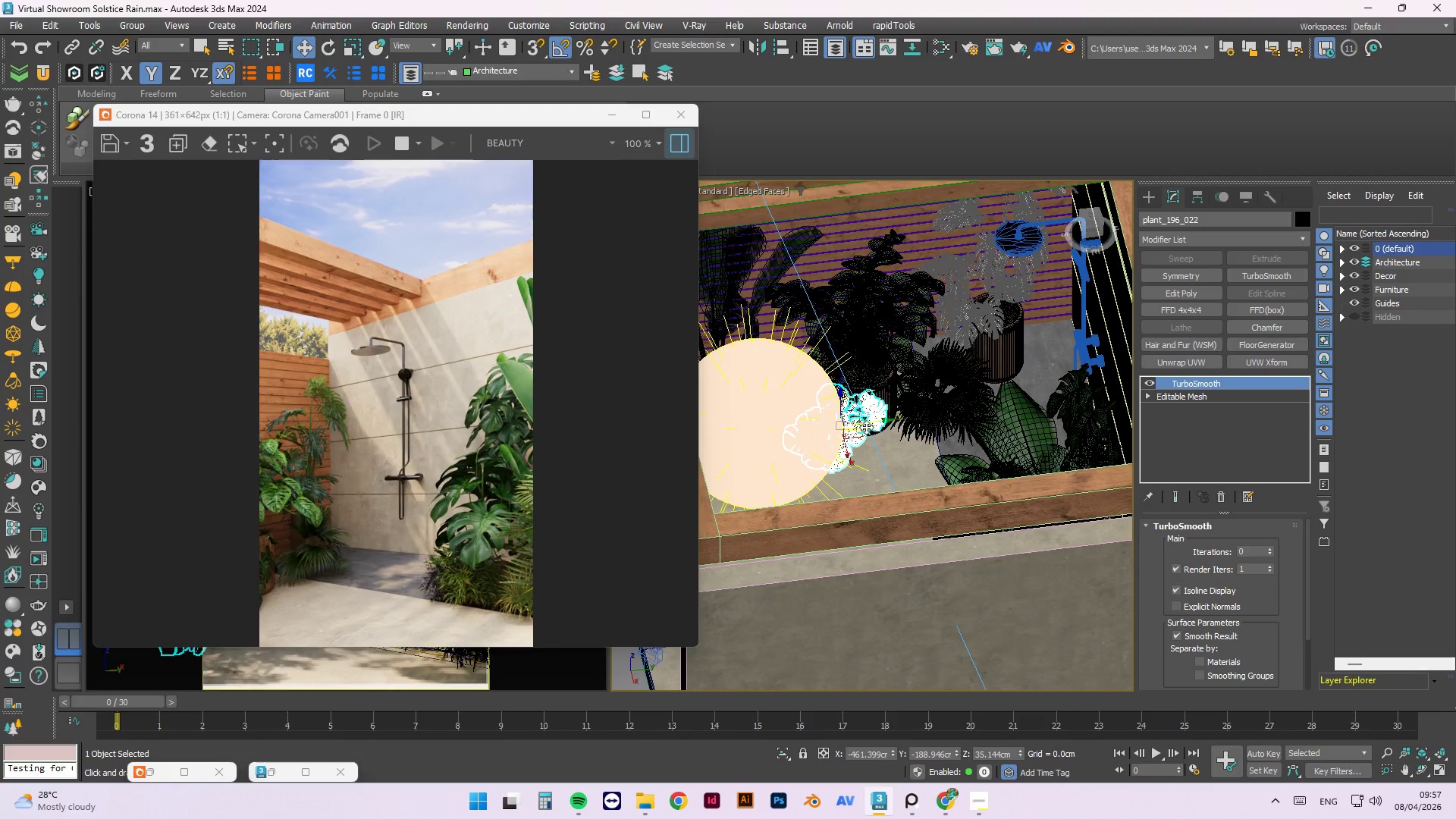 
left_click_drag(start_coordinate=[871, 425], to_coordinate=[999, 401])
 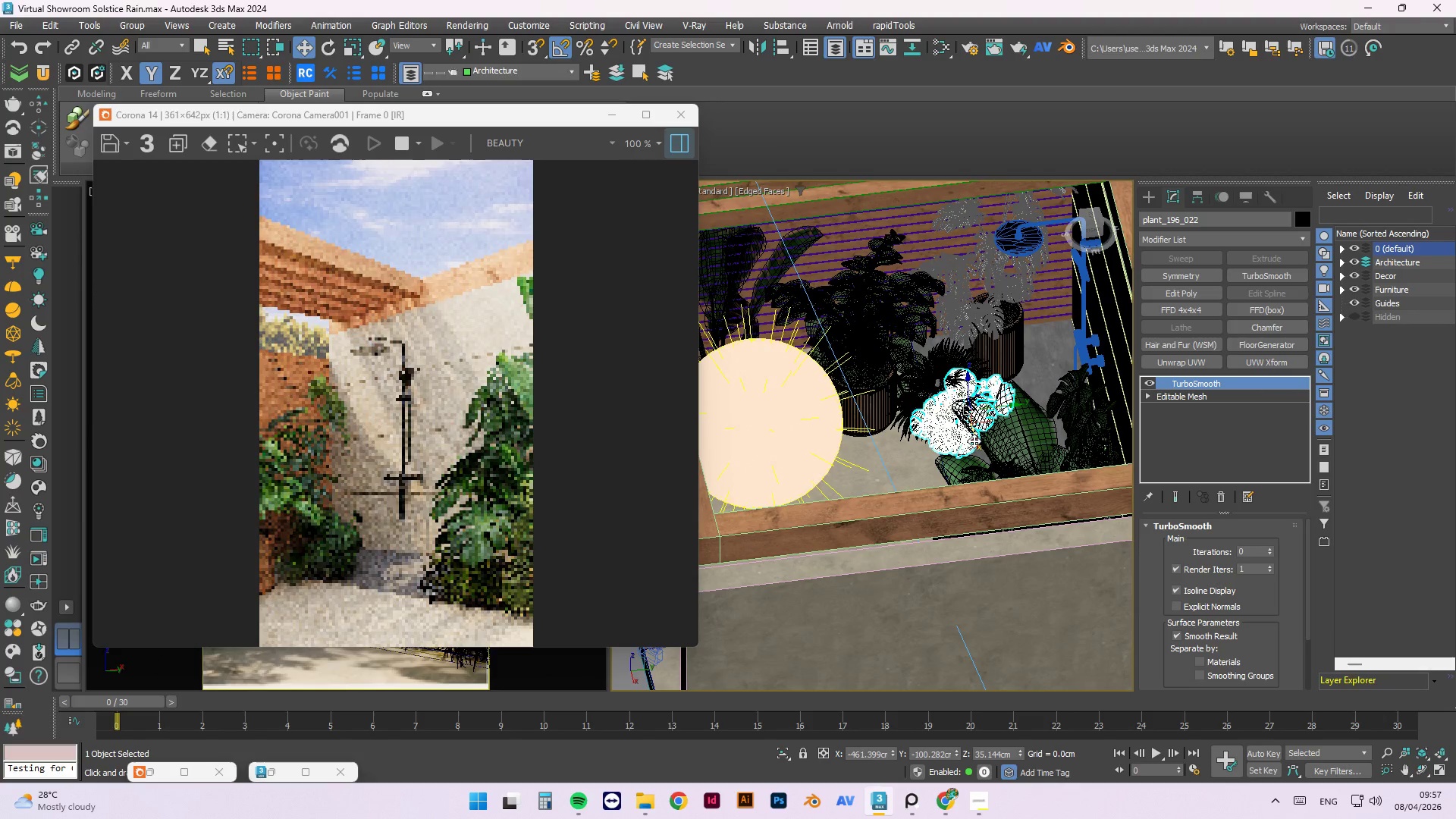 
left_click_drag(start_coordinate=[974, 441], to_coordinate=[946, 380])
 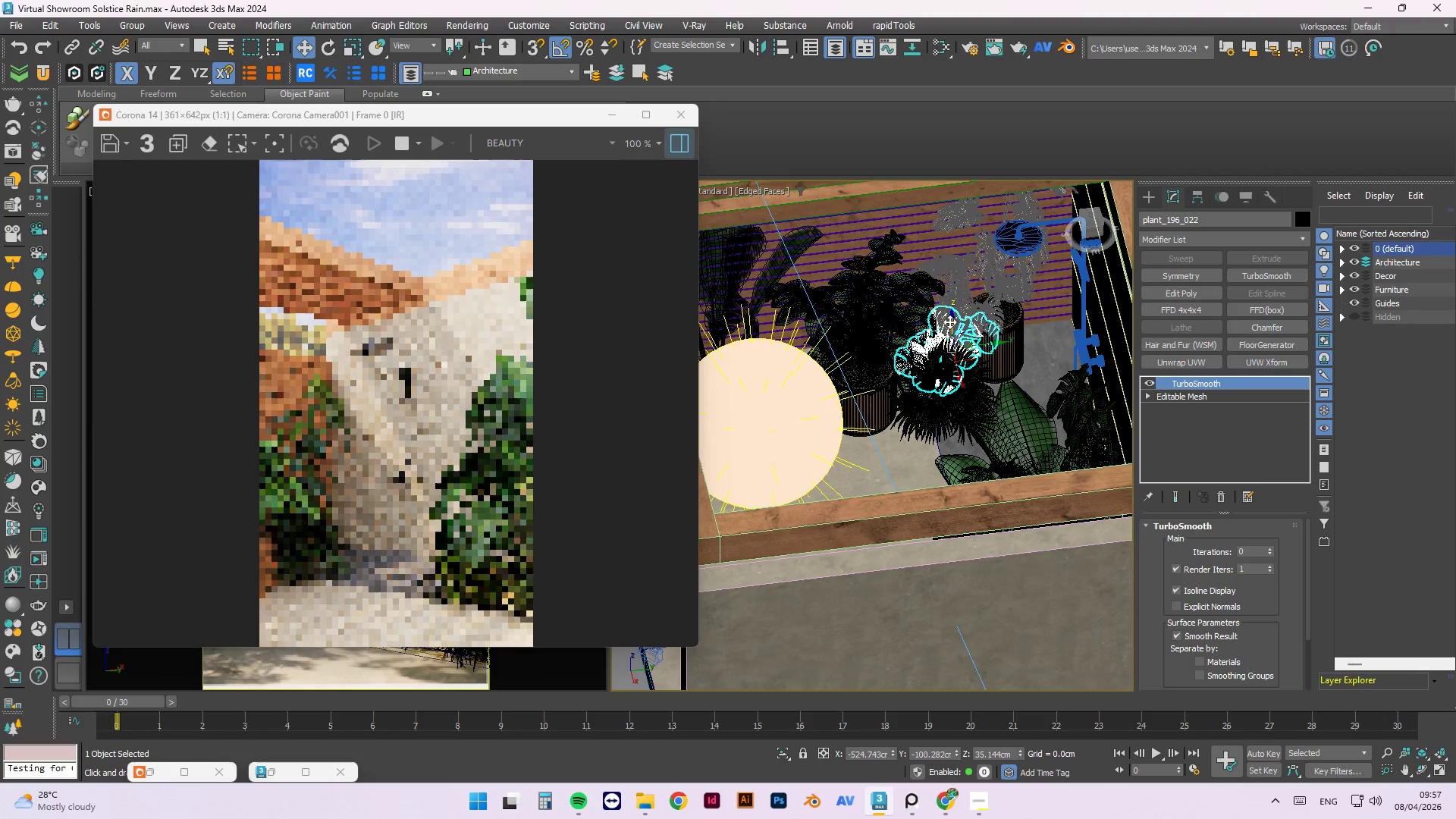 
left_click_drag(start_coordinate=[952, 320], to_coordinate=[941, 287])
 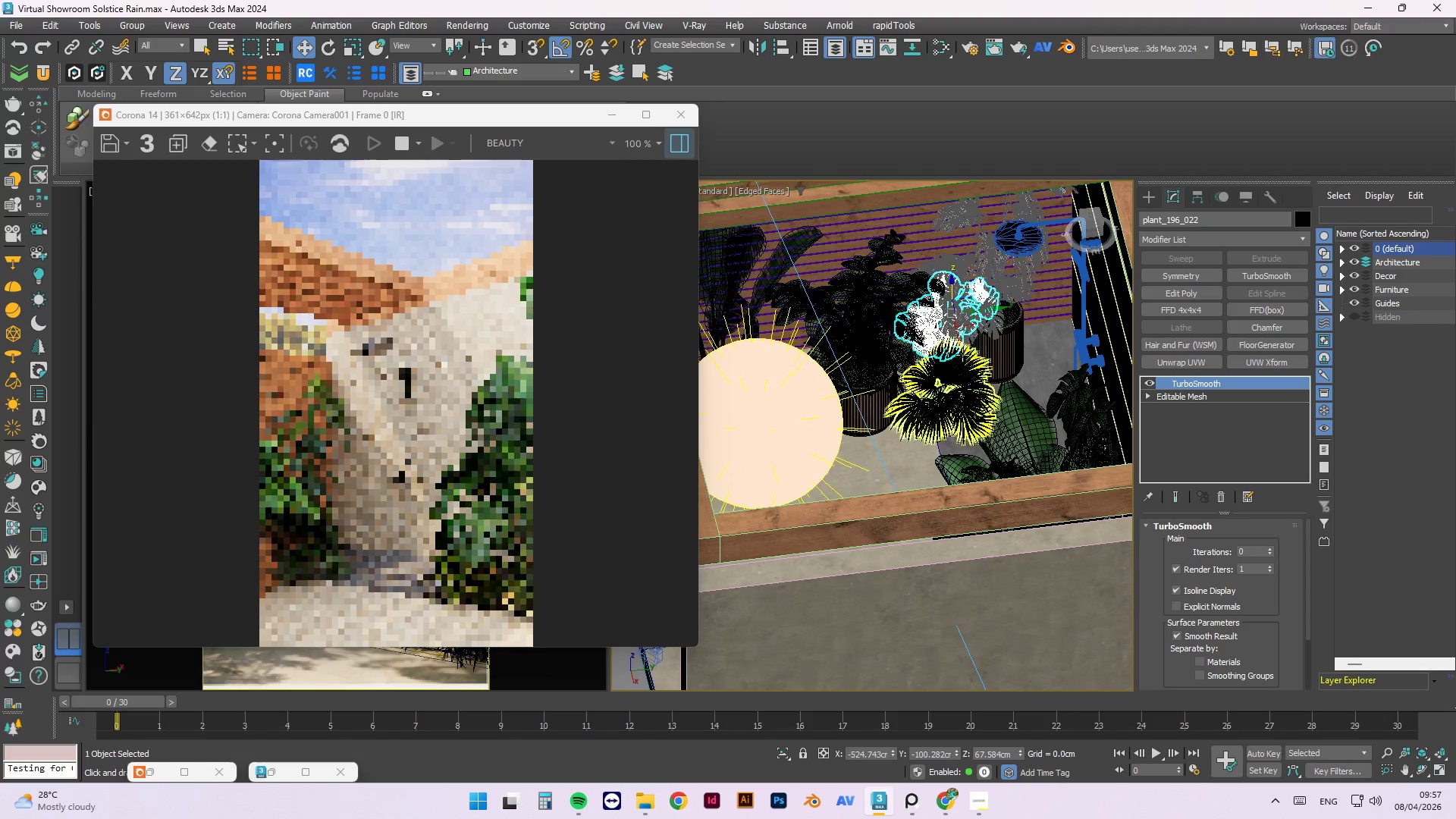 
hold_key(key=AltLeft, duration=0.98)
 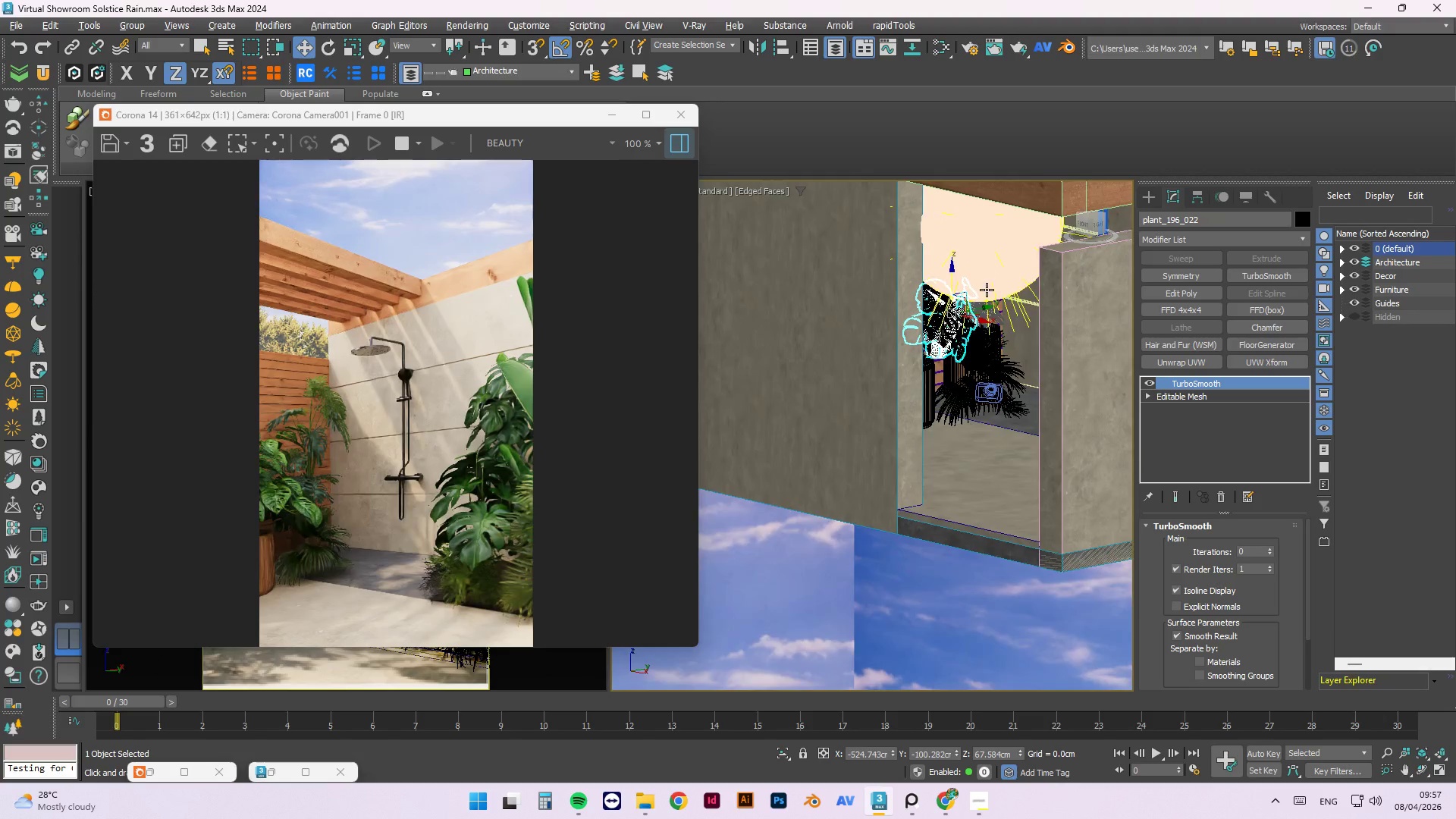 
hold_key(key=AltLeft, duration=1.39)
 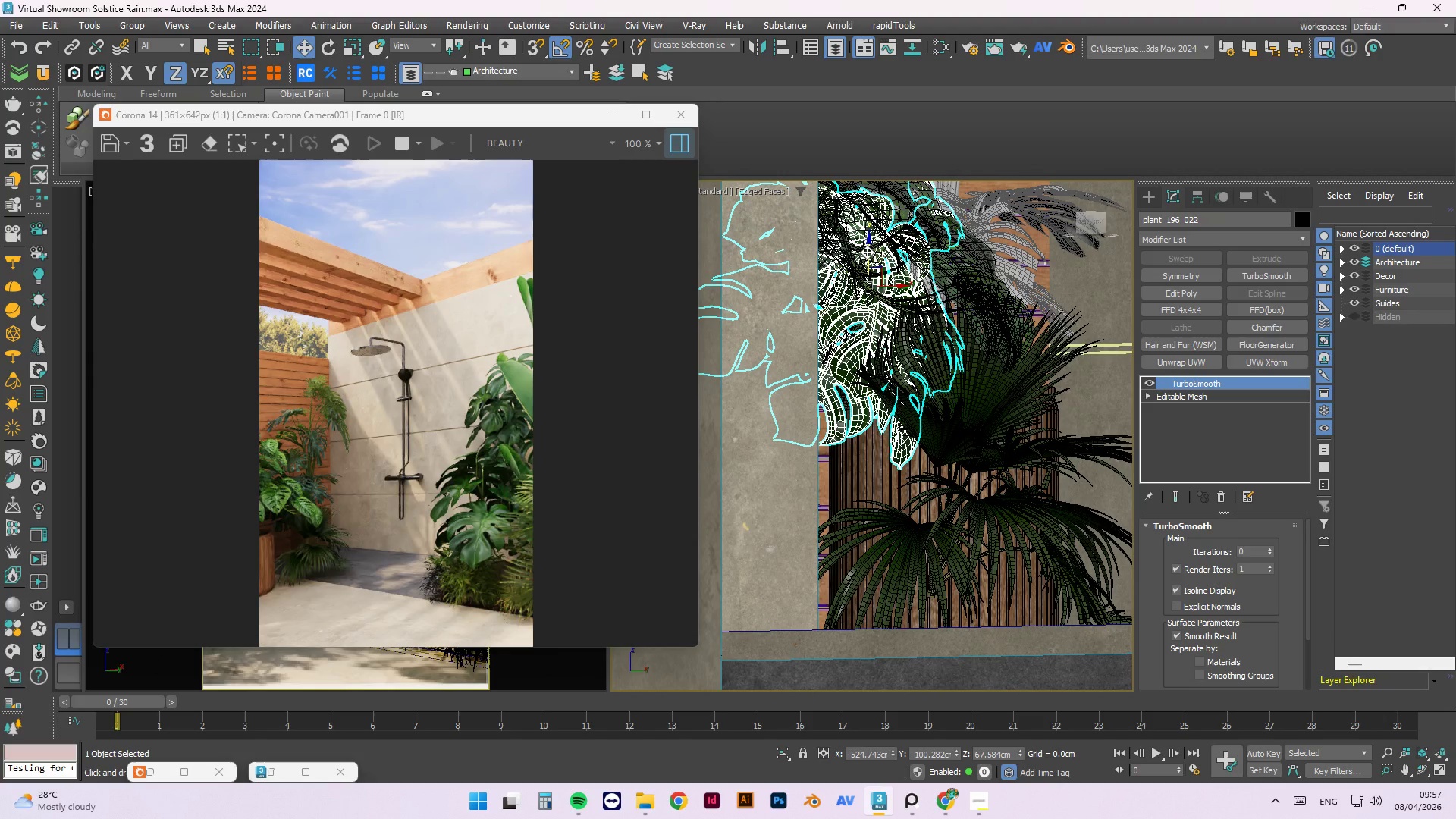 
scroll: coordinate [956, 331], scroll_direction: up, amount: 4.0
 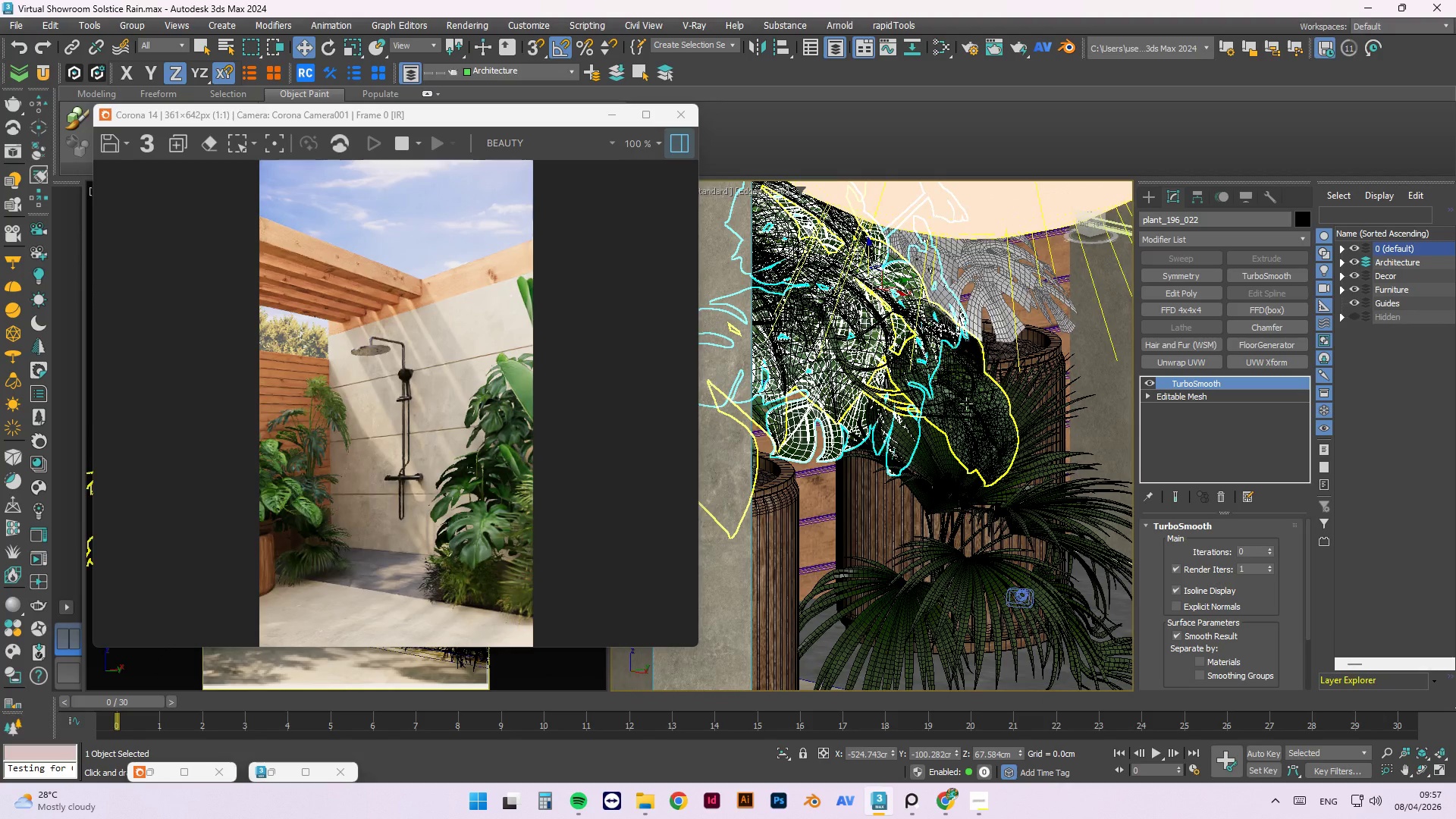 
left_click_drag(start_coordinate=[865, 246], to_coordinate=[869, 322])
 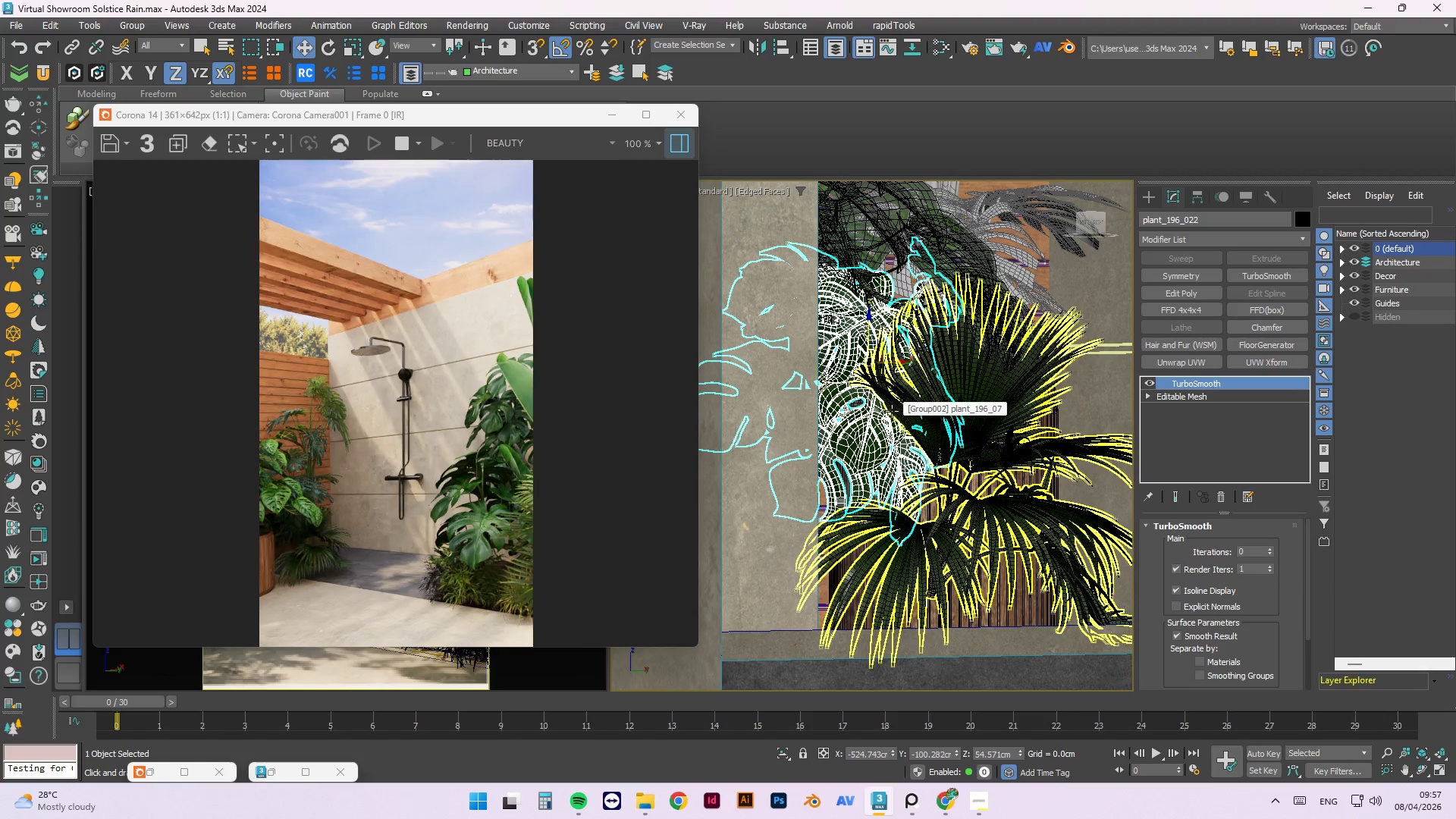 
wait(13.17)
 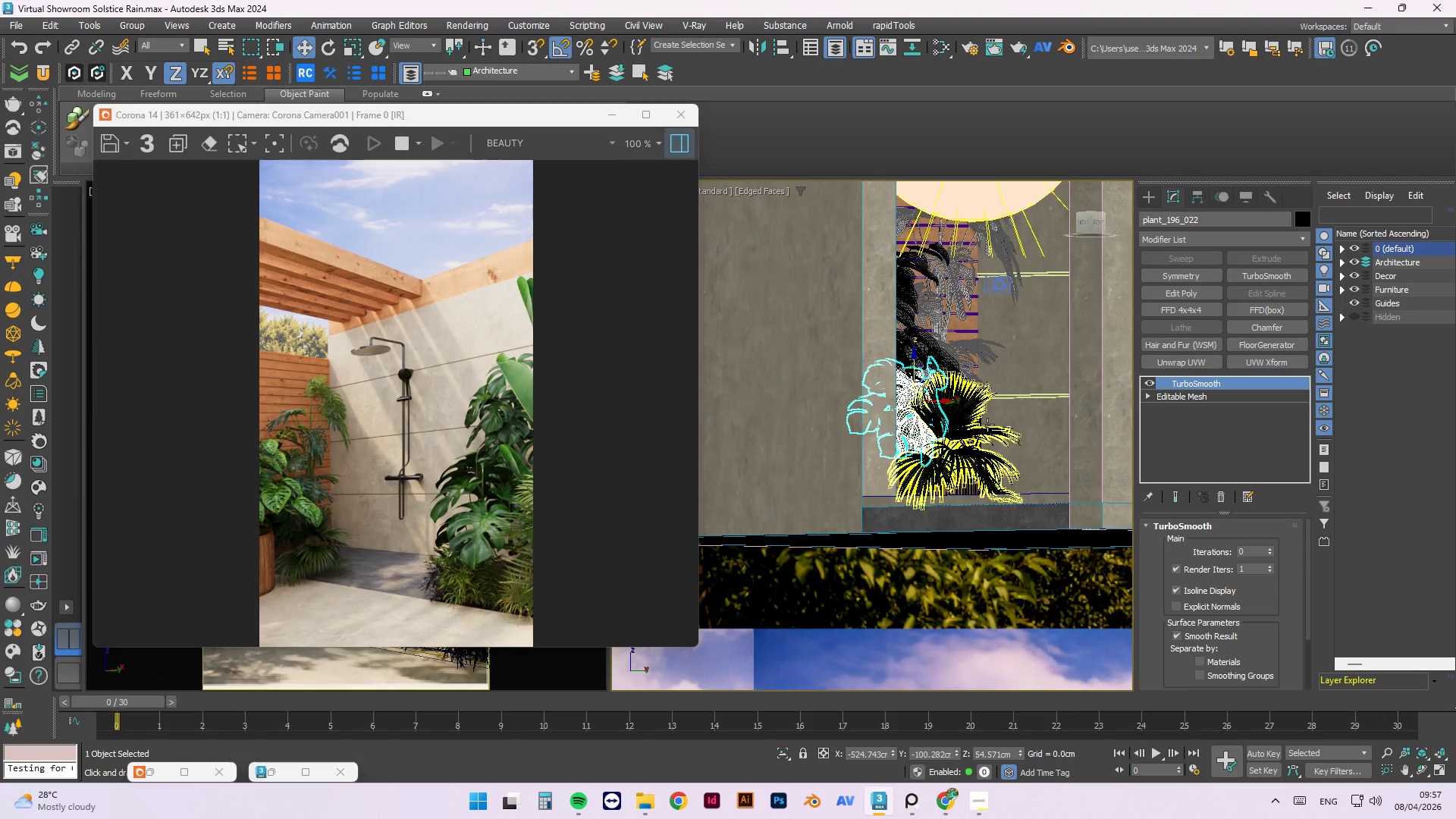 
hold_key(key=AltLeft, duration=1.5)
 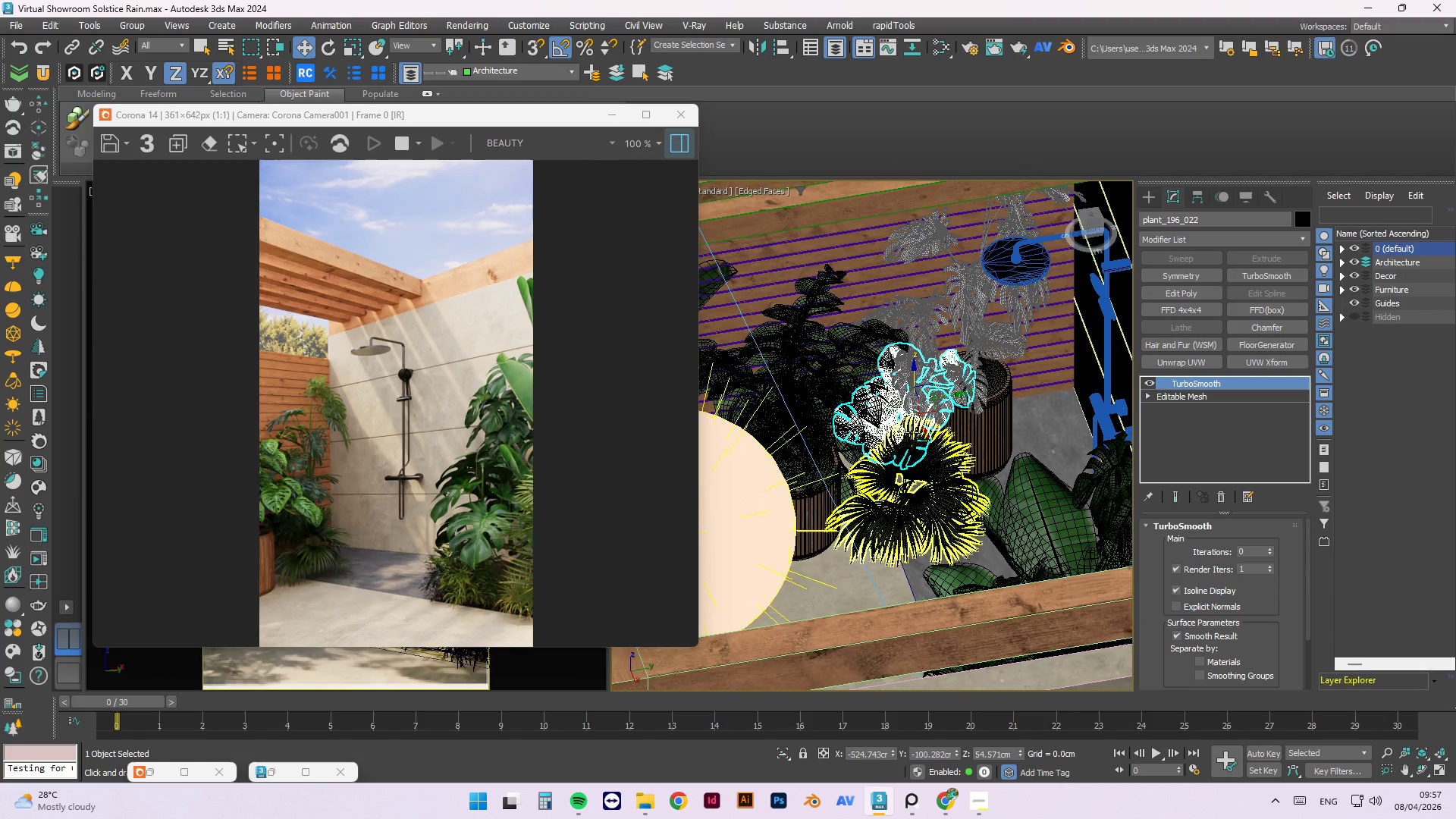 
scroll: coordinate [934, 421], scroll_direction: down, amount: 3.0
 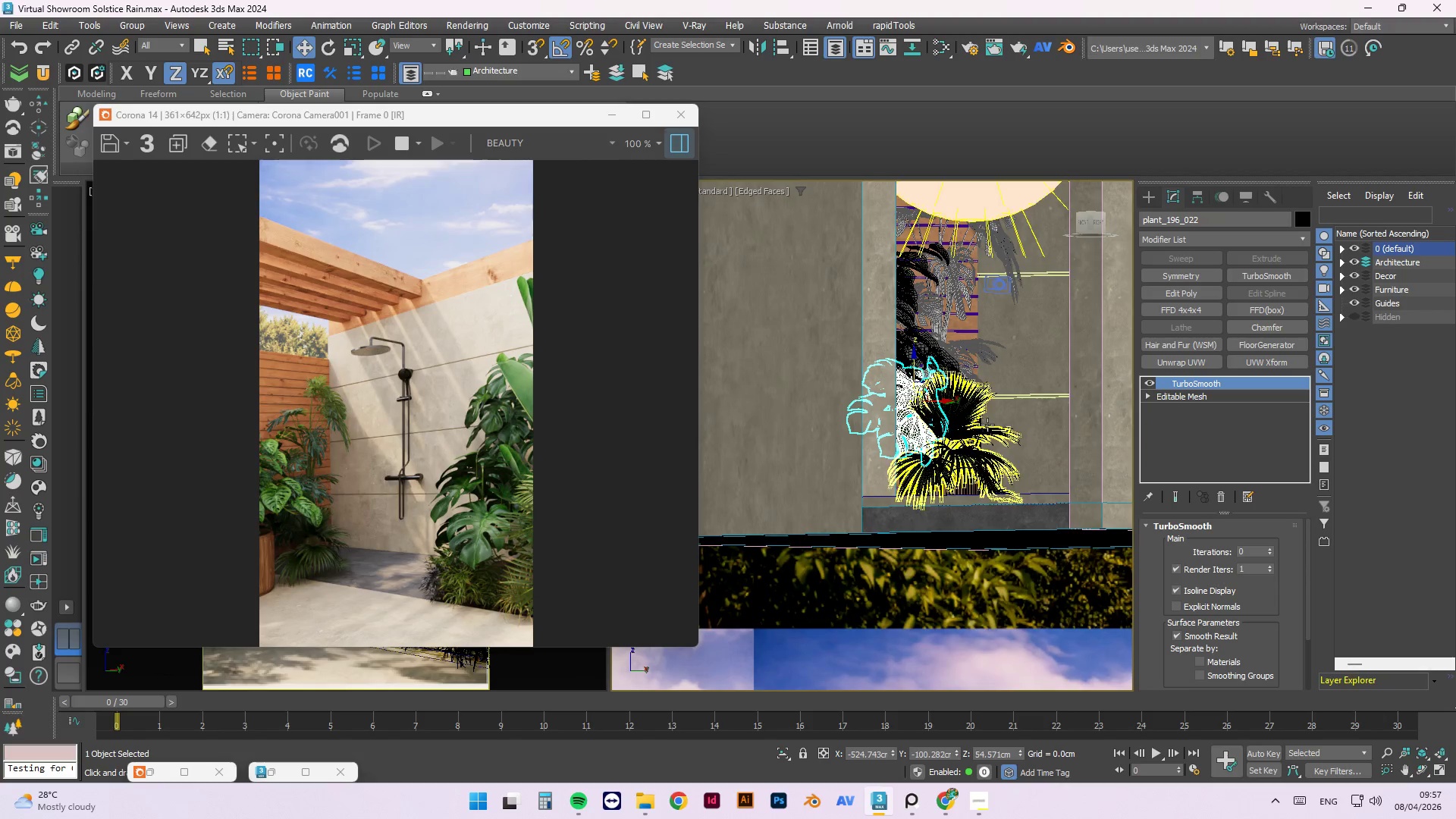 
key(Alt+AltLeft)
 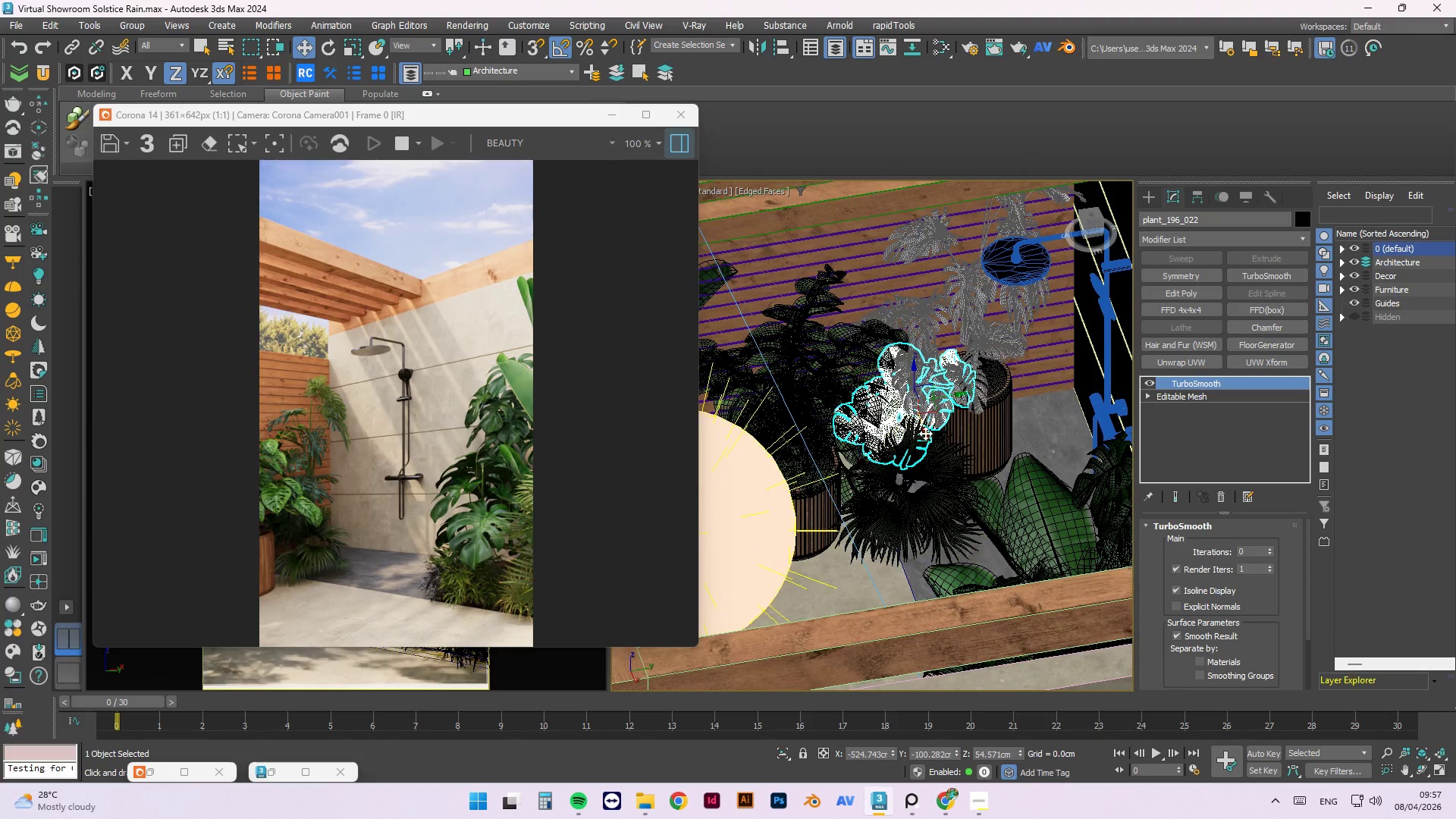 
left_click_drag(start_coordinate=[925, 433], to_coordinate=[956, 458])
 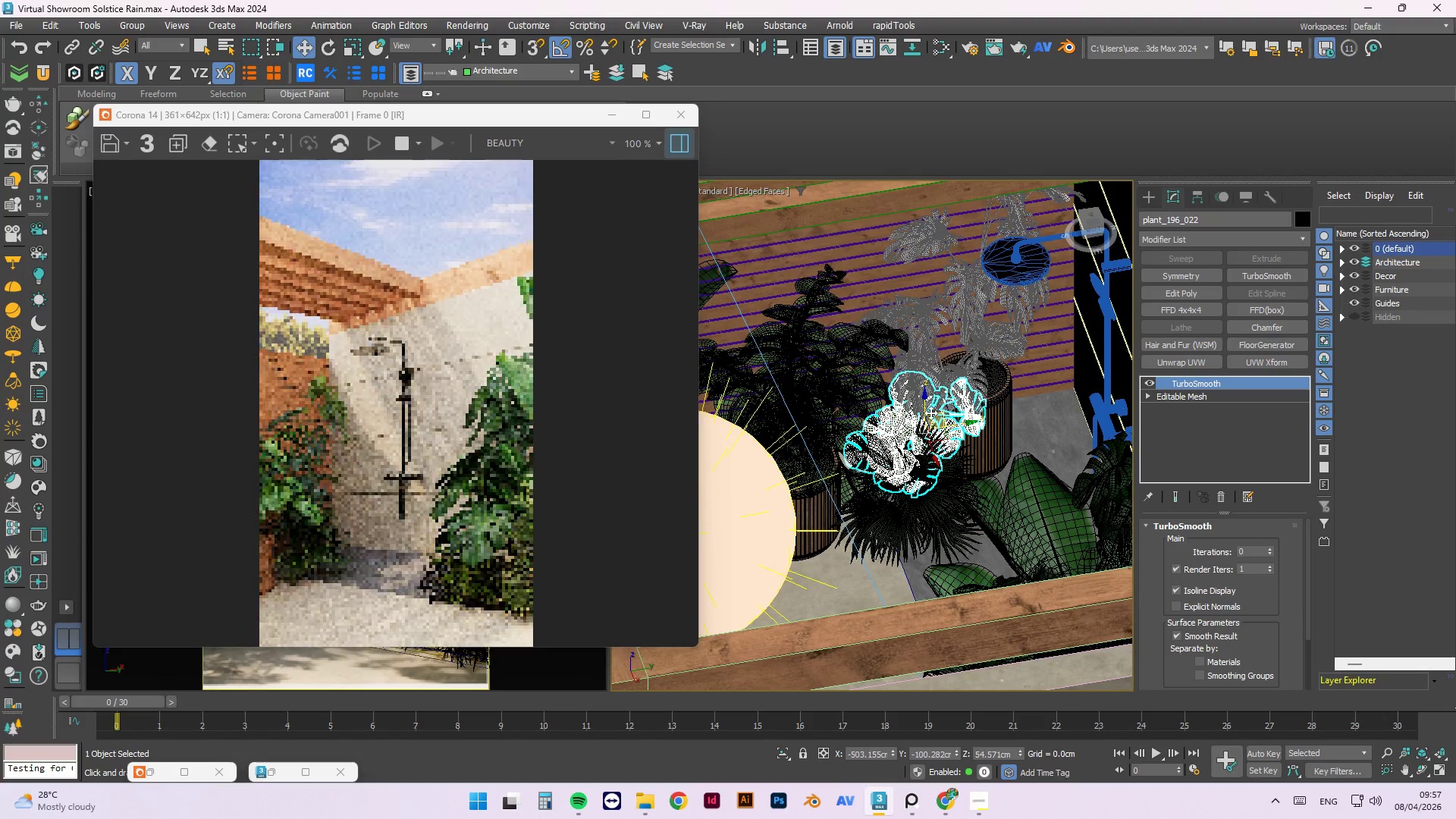 
hold_key(key=AltLeft, duration=1.5)
 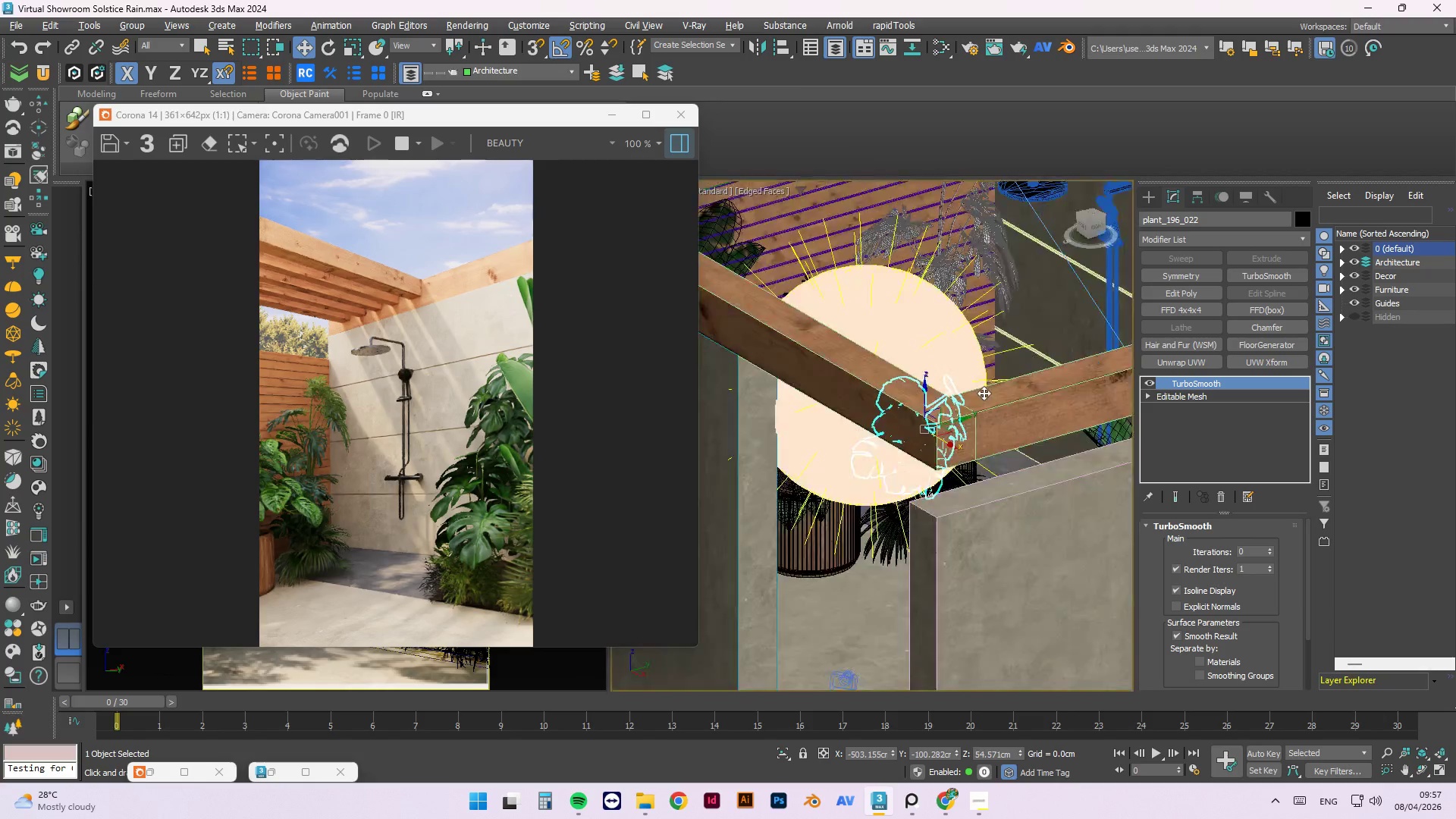 
hold_key(key=AltLeft, duration=1.52)
 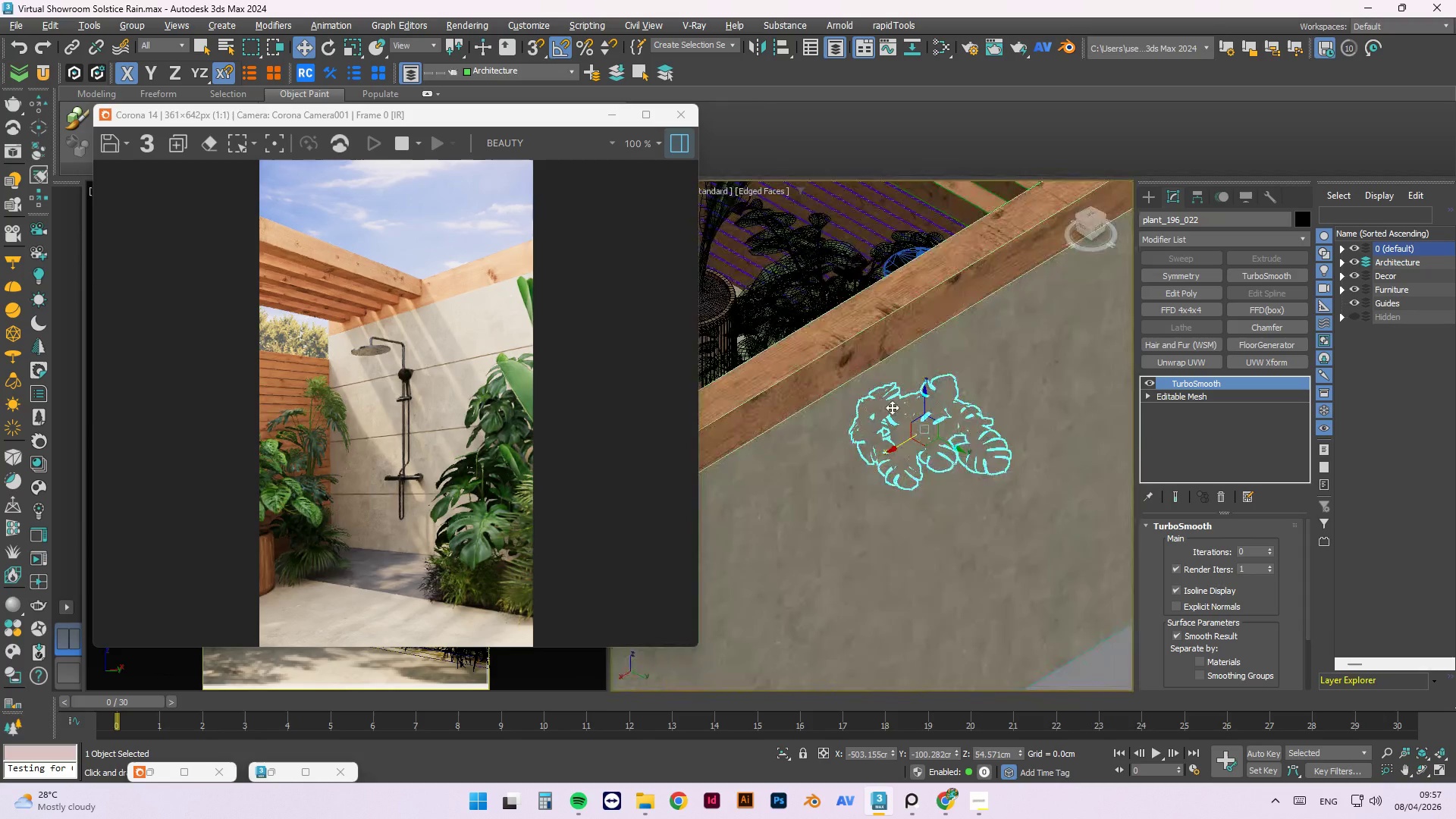 
hold_key(key=AltLeft, duration=1.5)
 